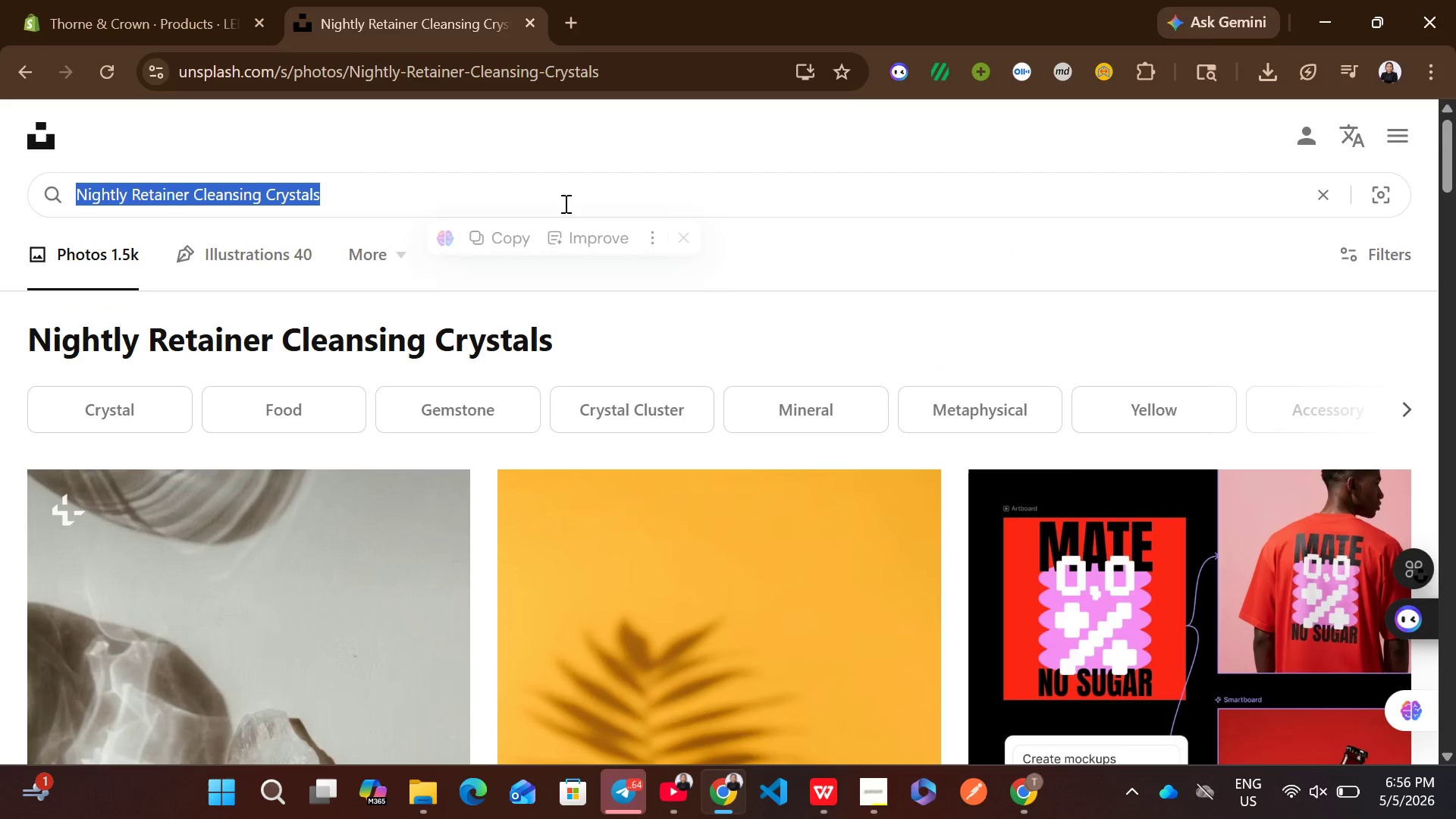 
key(Control+V)
 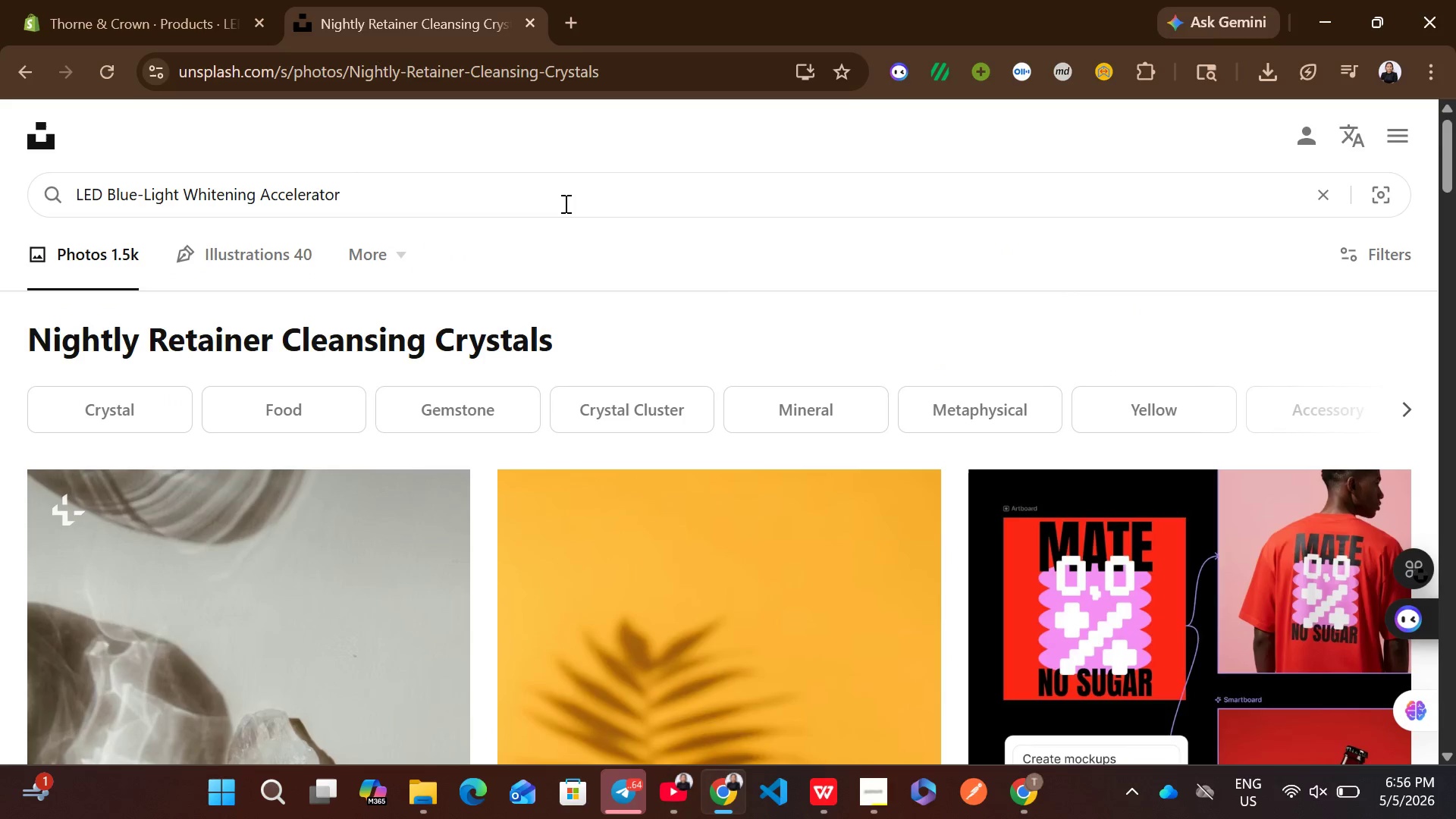 
key(Enter)
 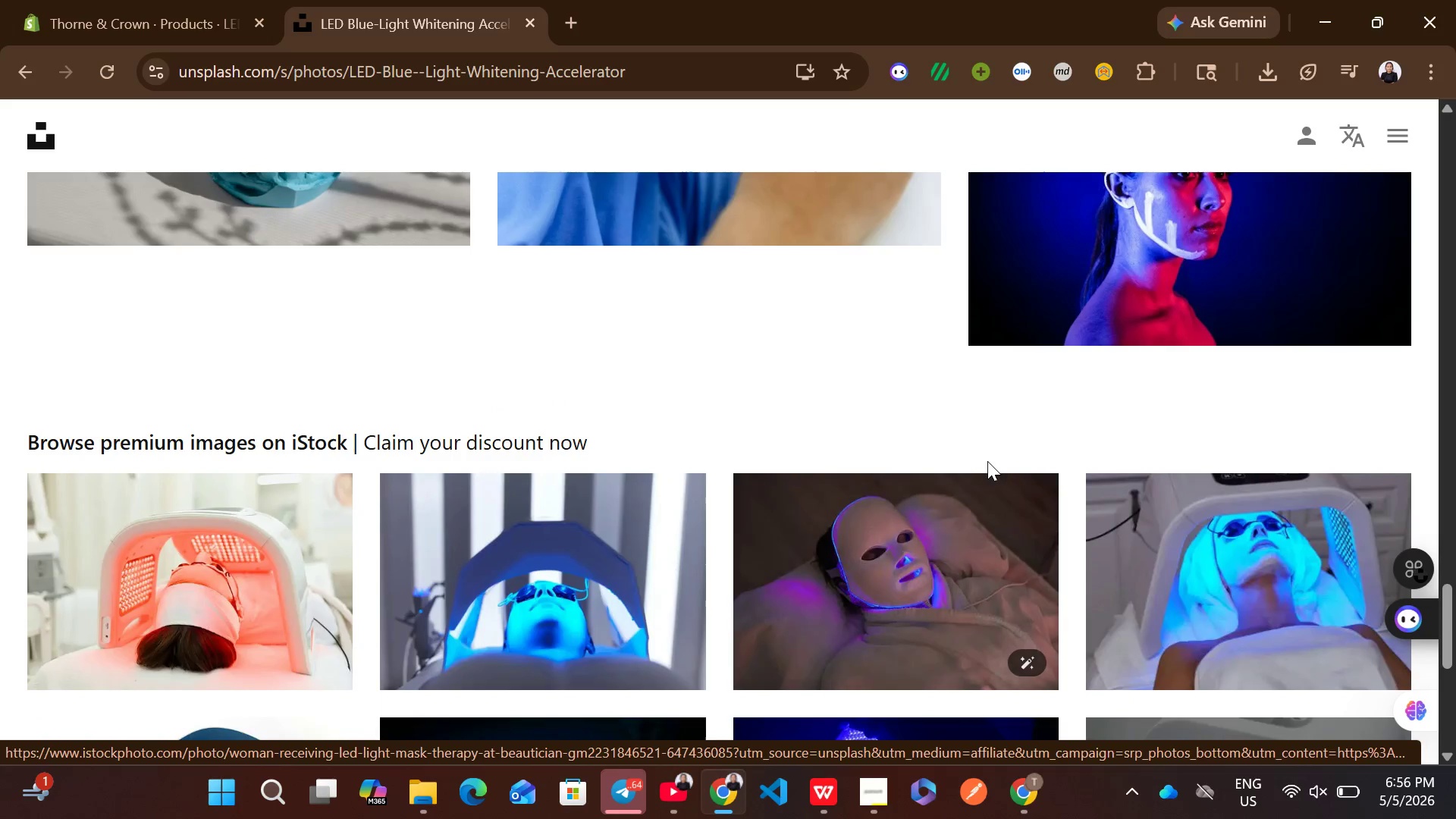 
wait(33.83)
 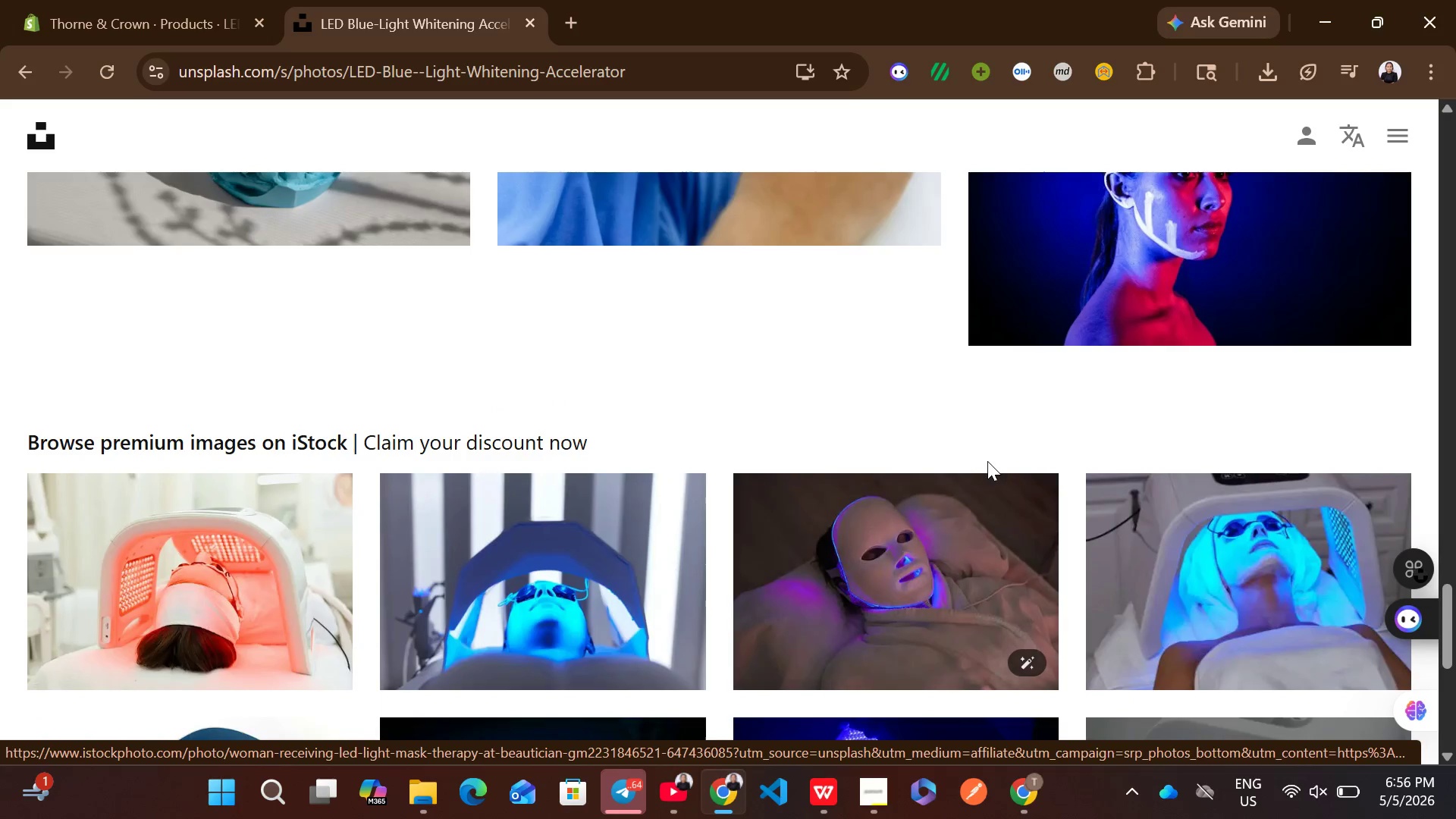 
left_click([896, 626])
 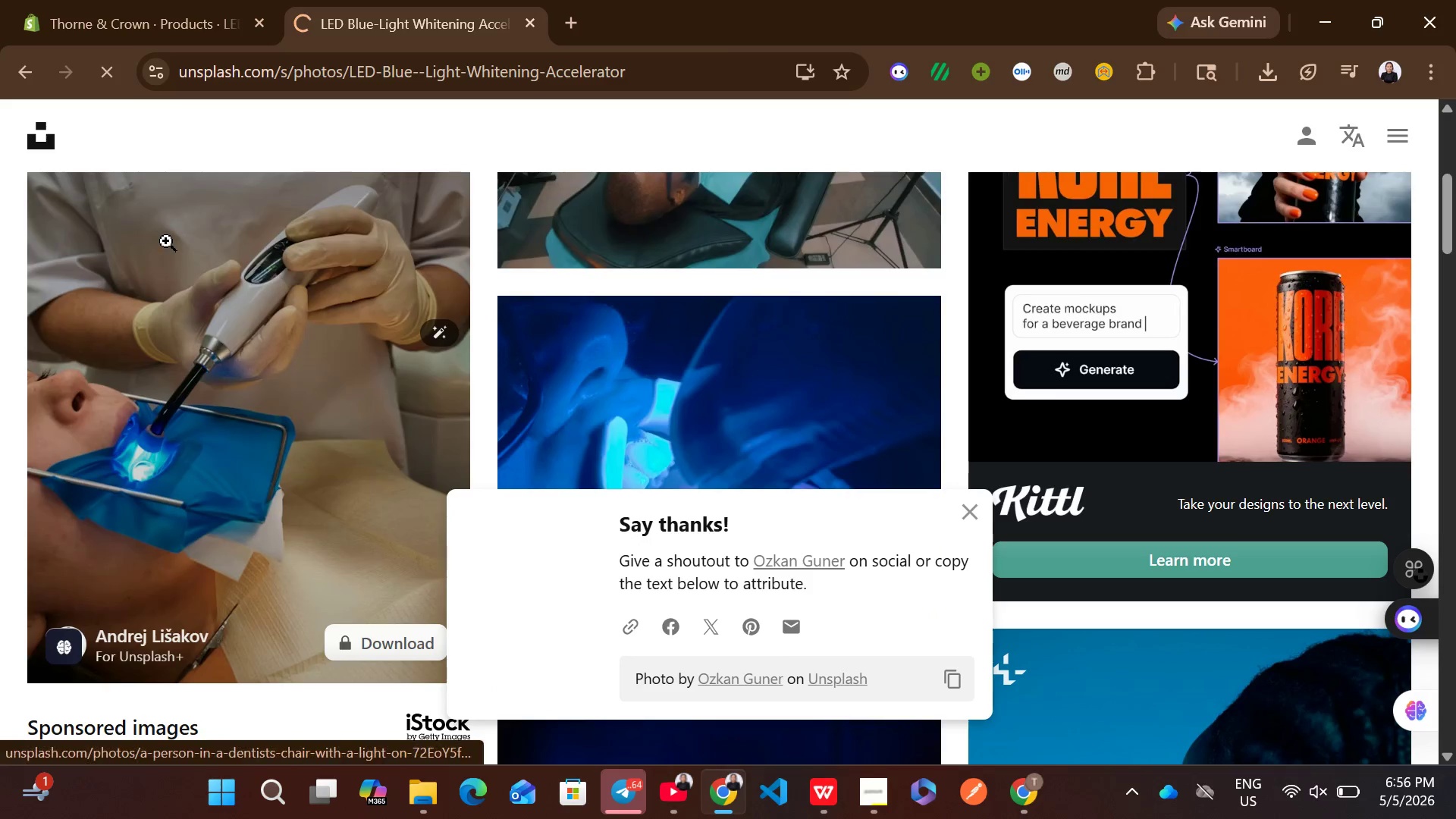 
left_click([118, 0])
 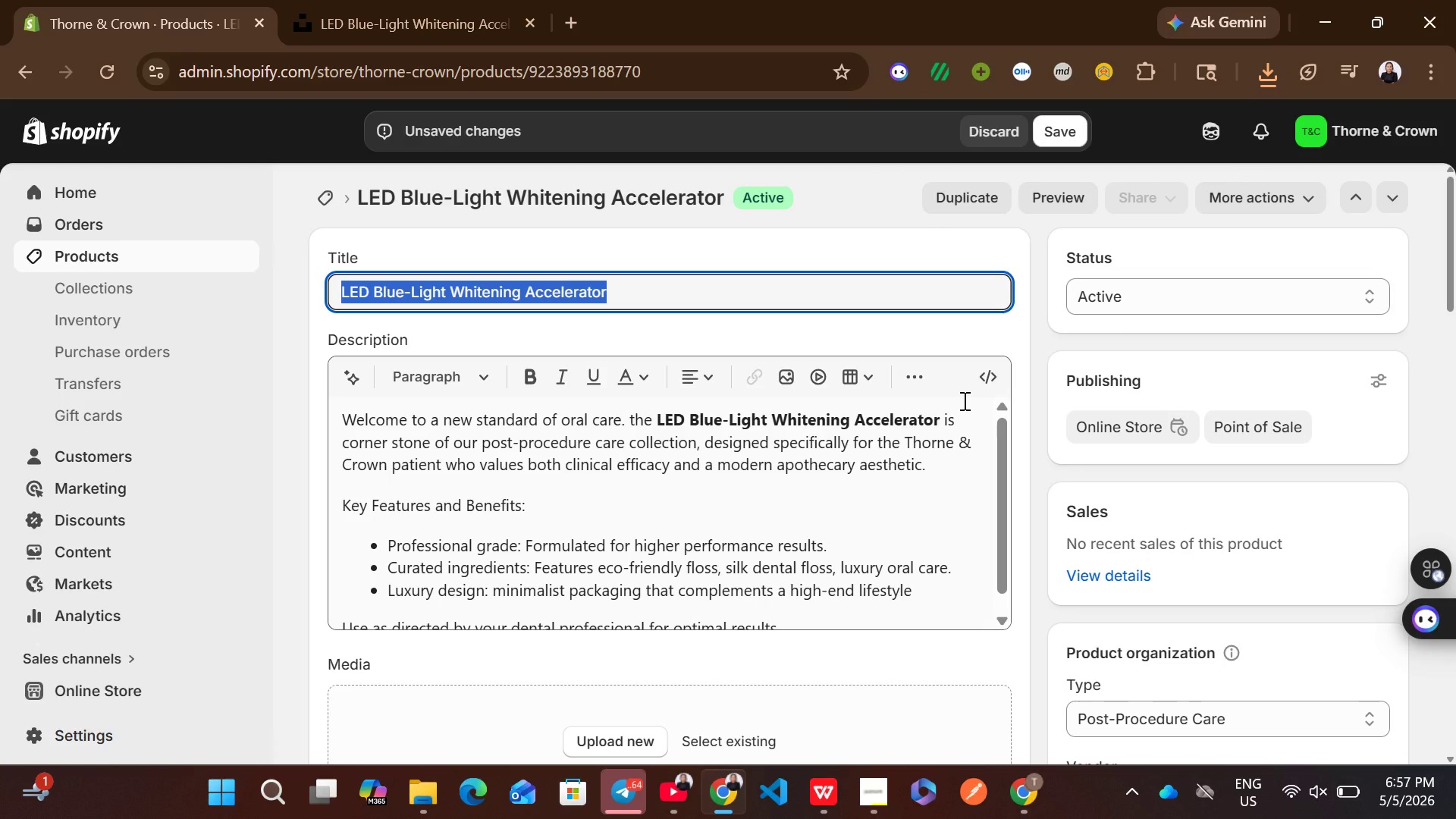 
wait(19.81)
 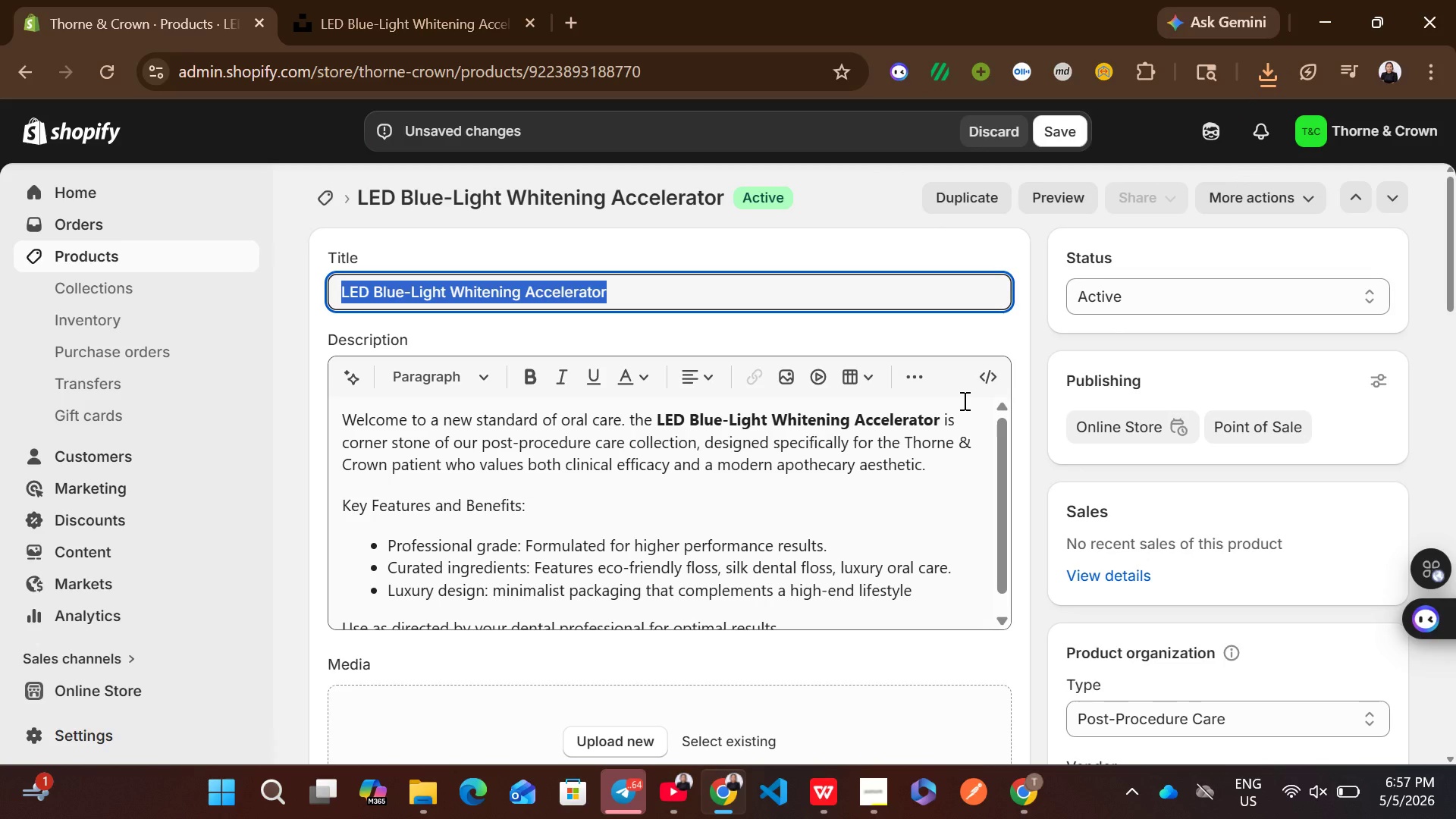 
left_click([1259, 61])
 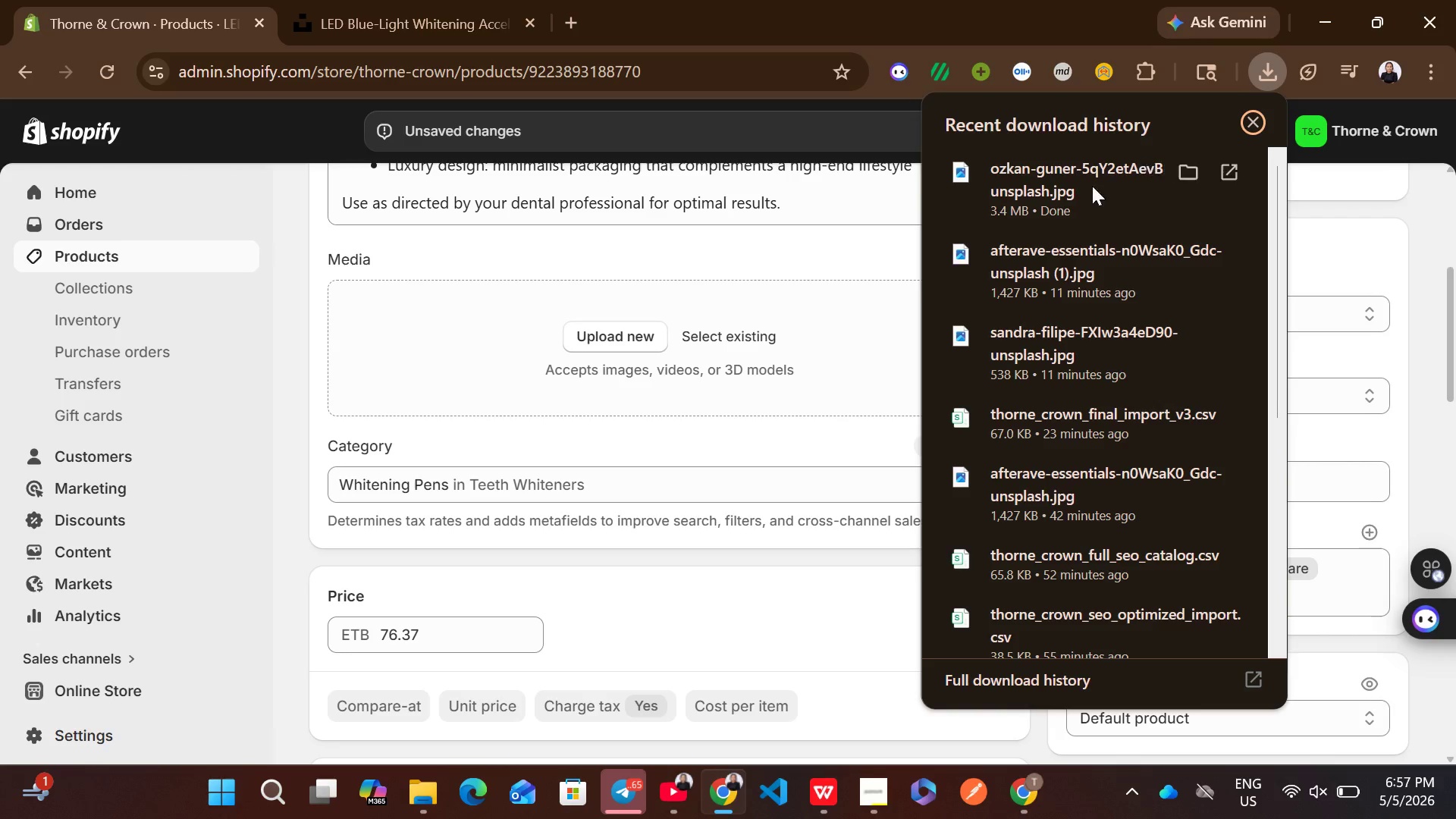 
left_click_drag(start_coordinate=[1080, 188], to_coordinate=[754, 322])
 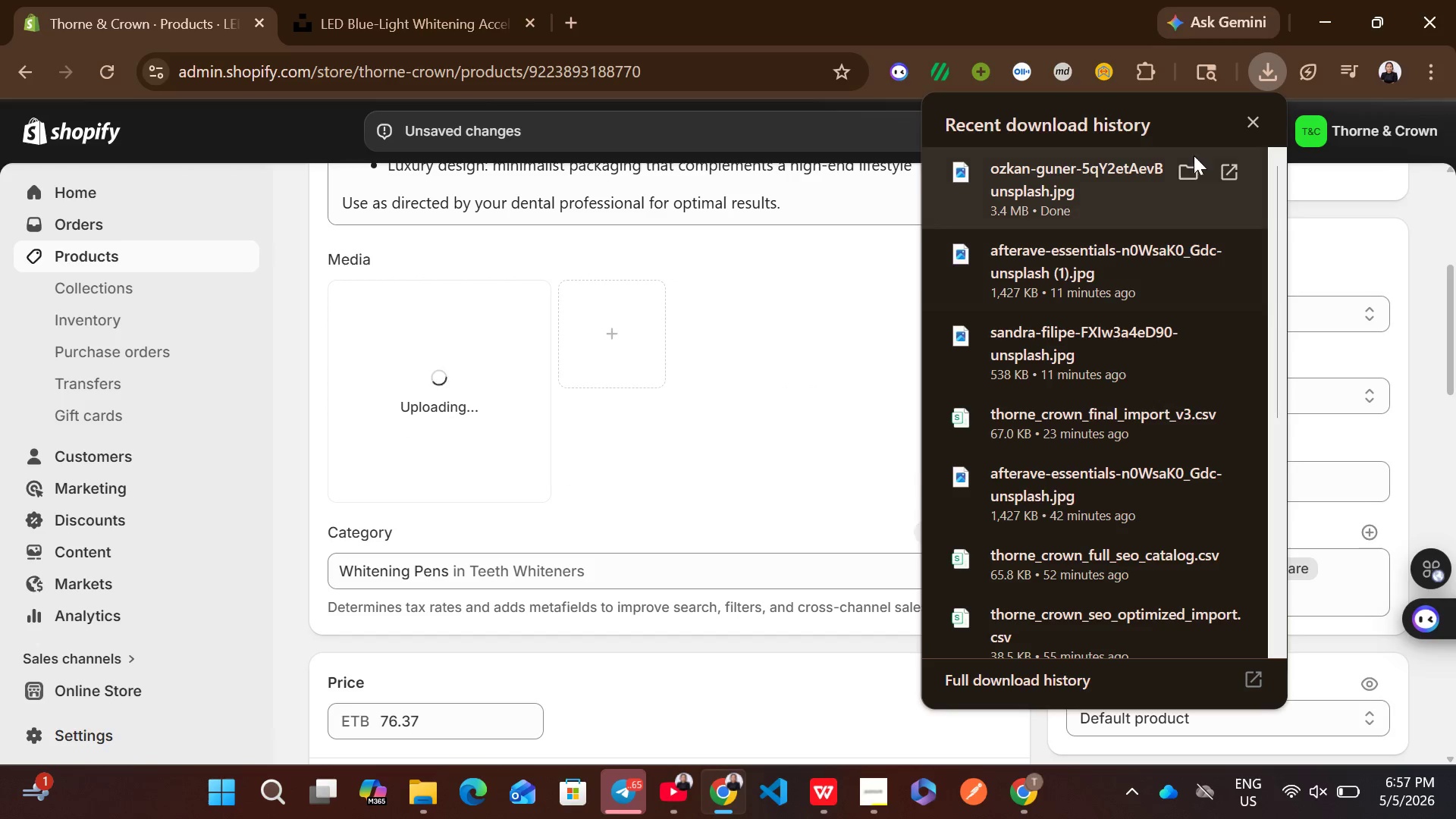 
left_click([1250, 125])
 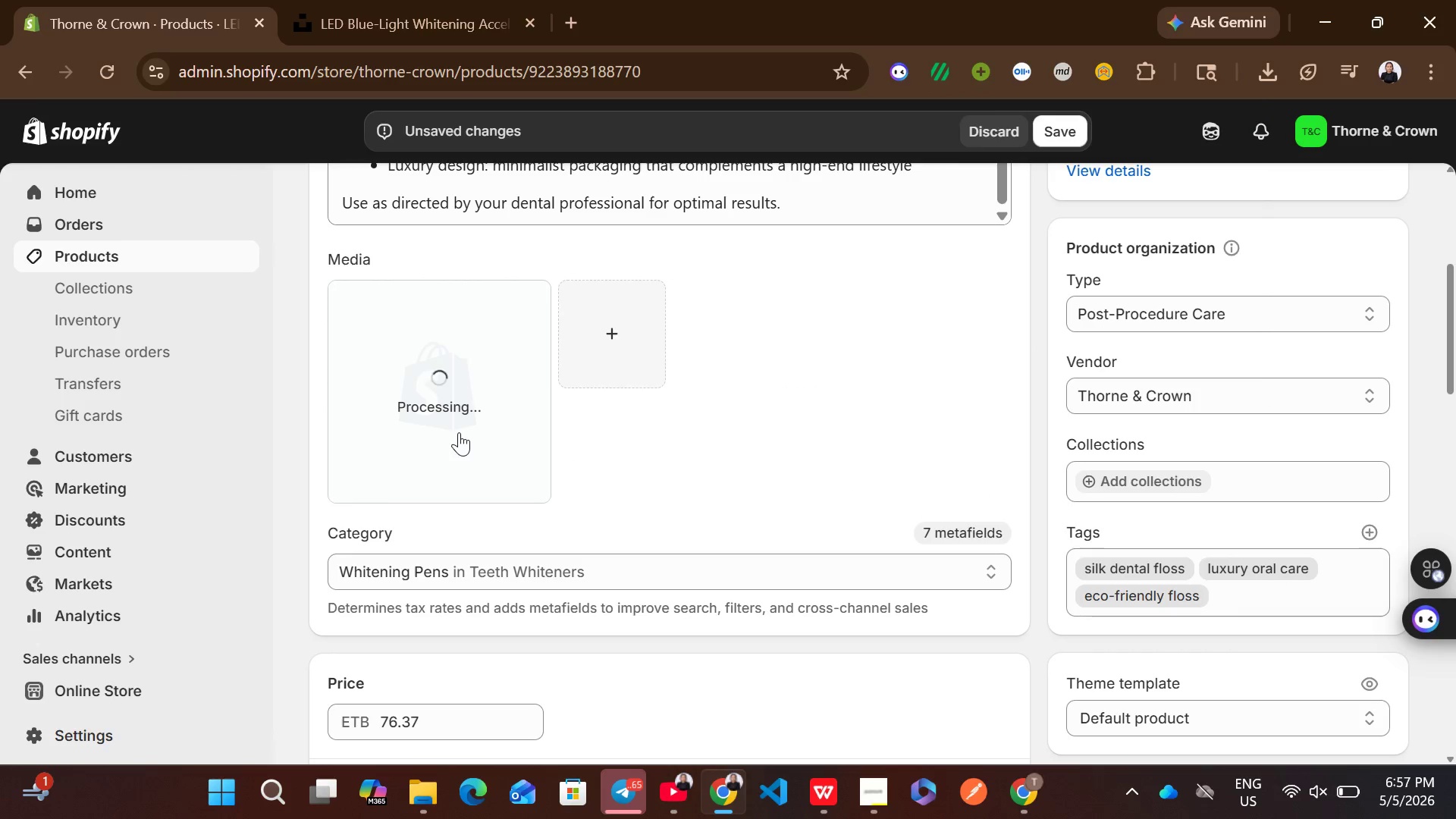 
wait(10.47)
 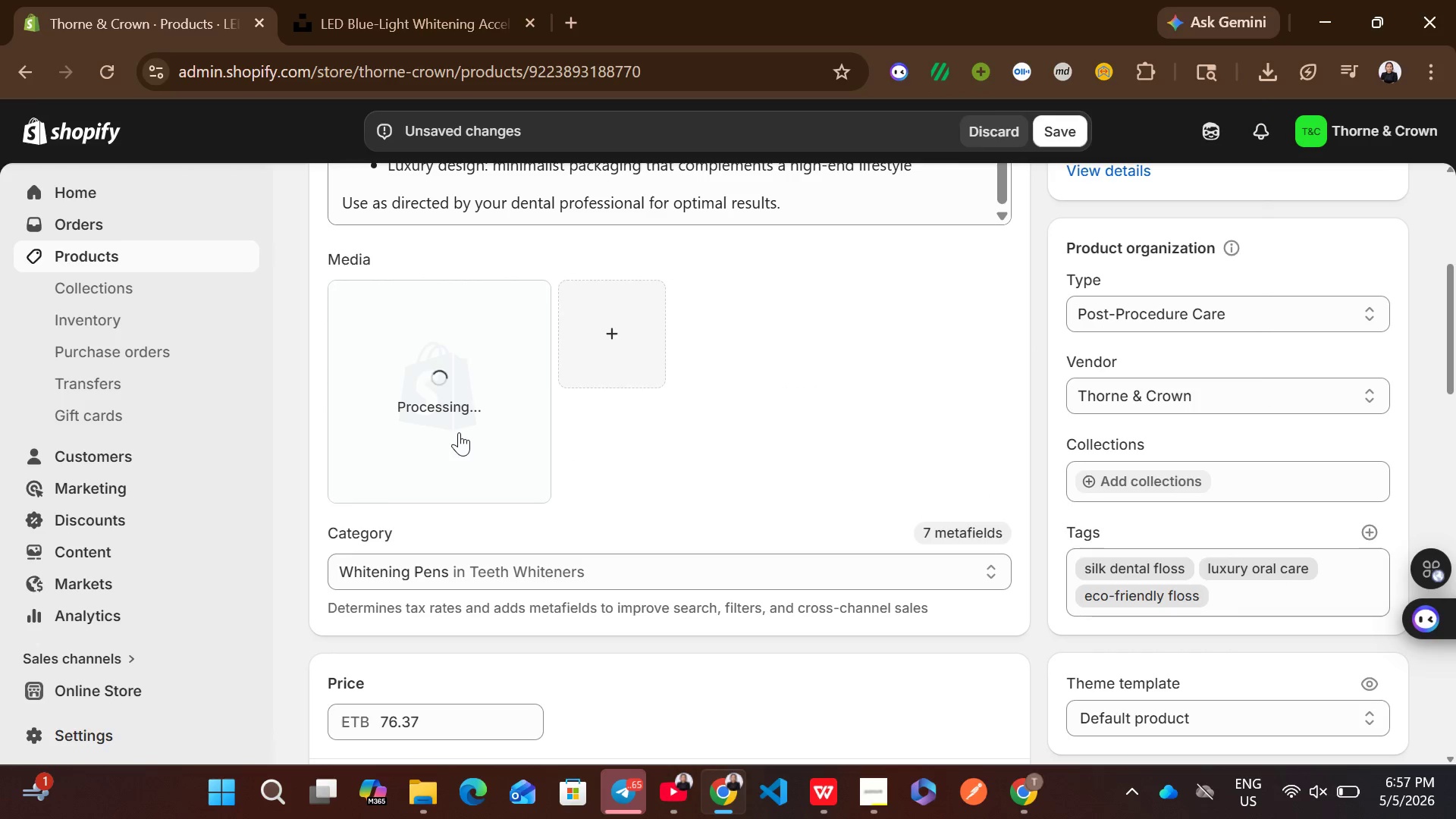 
left_click([459, 432])
 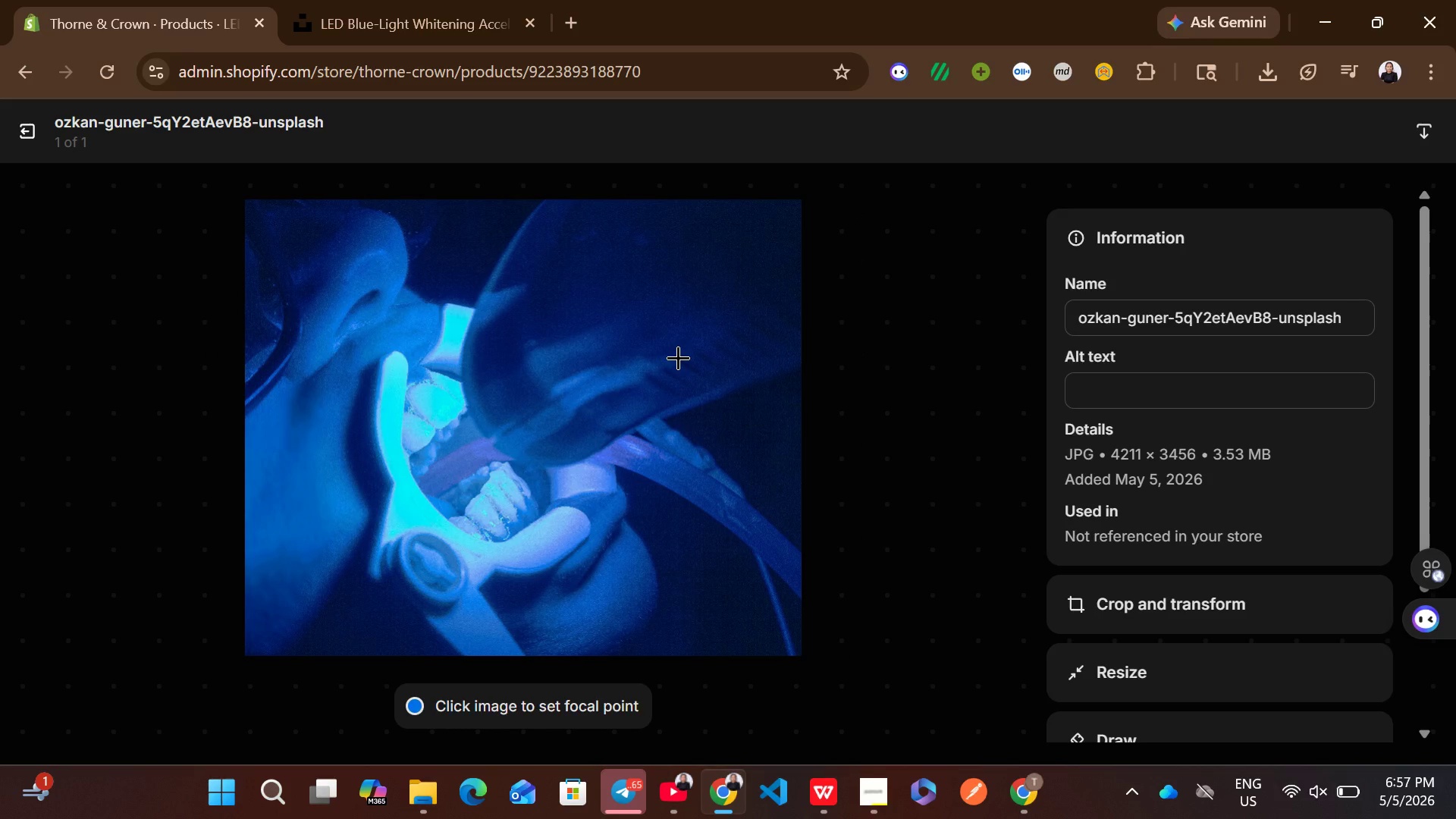 
wait(18.44)
 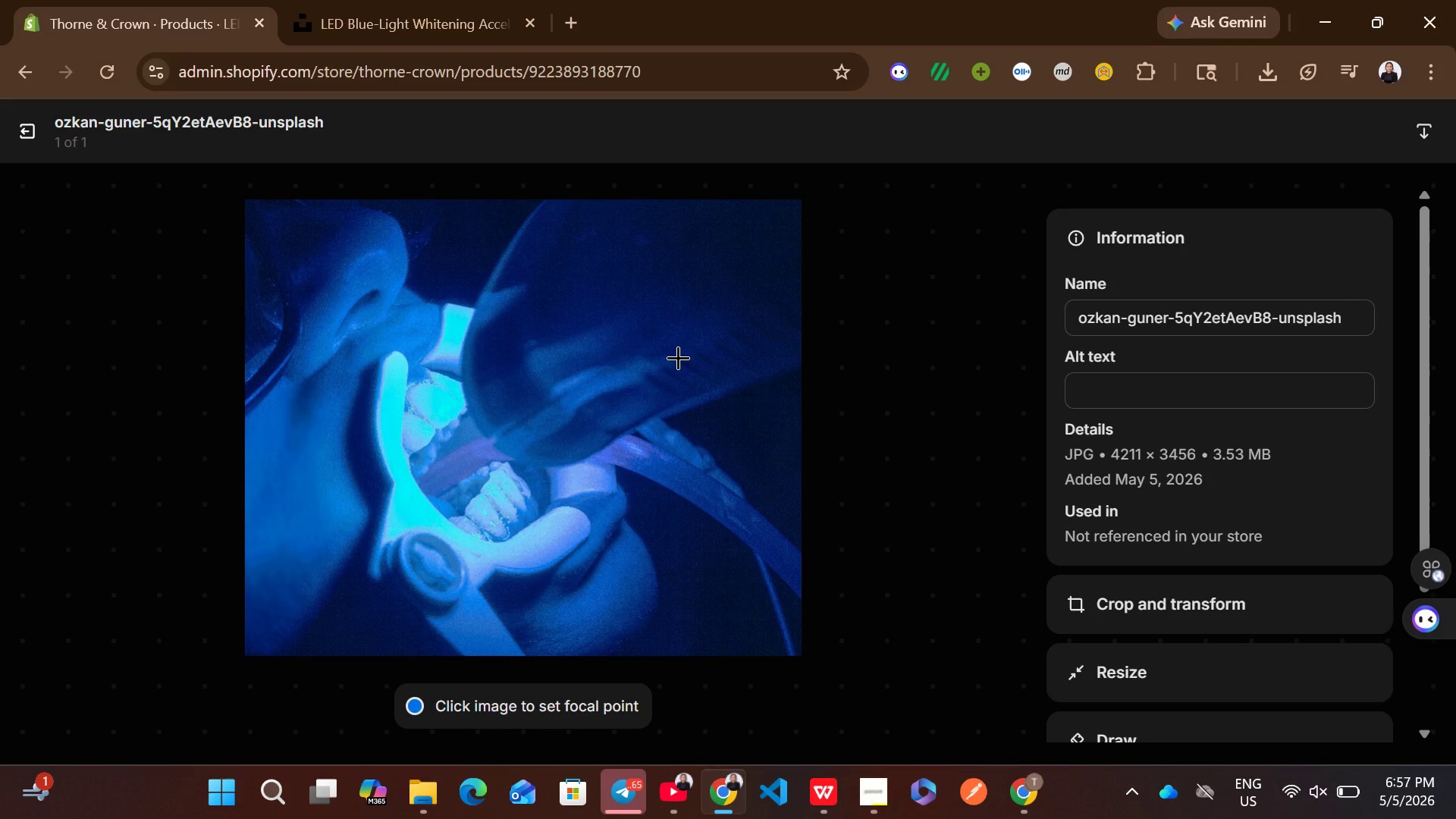 
left_click([1088, 388])
 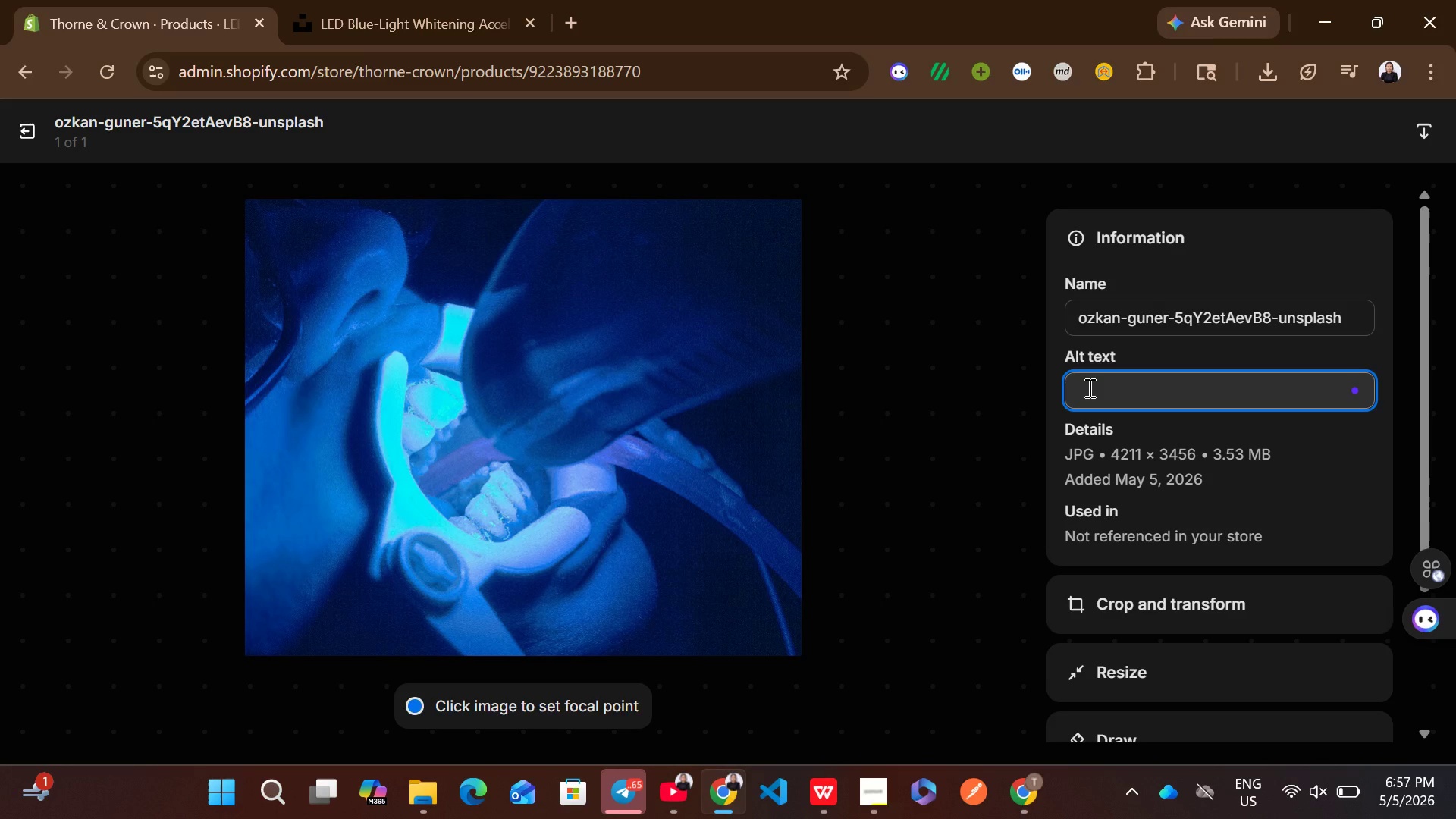 
key(Control+ControlLeft)
 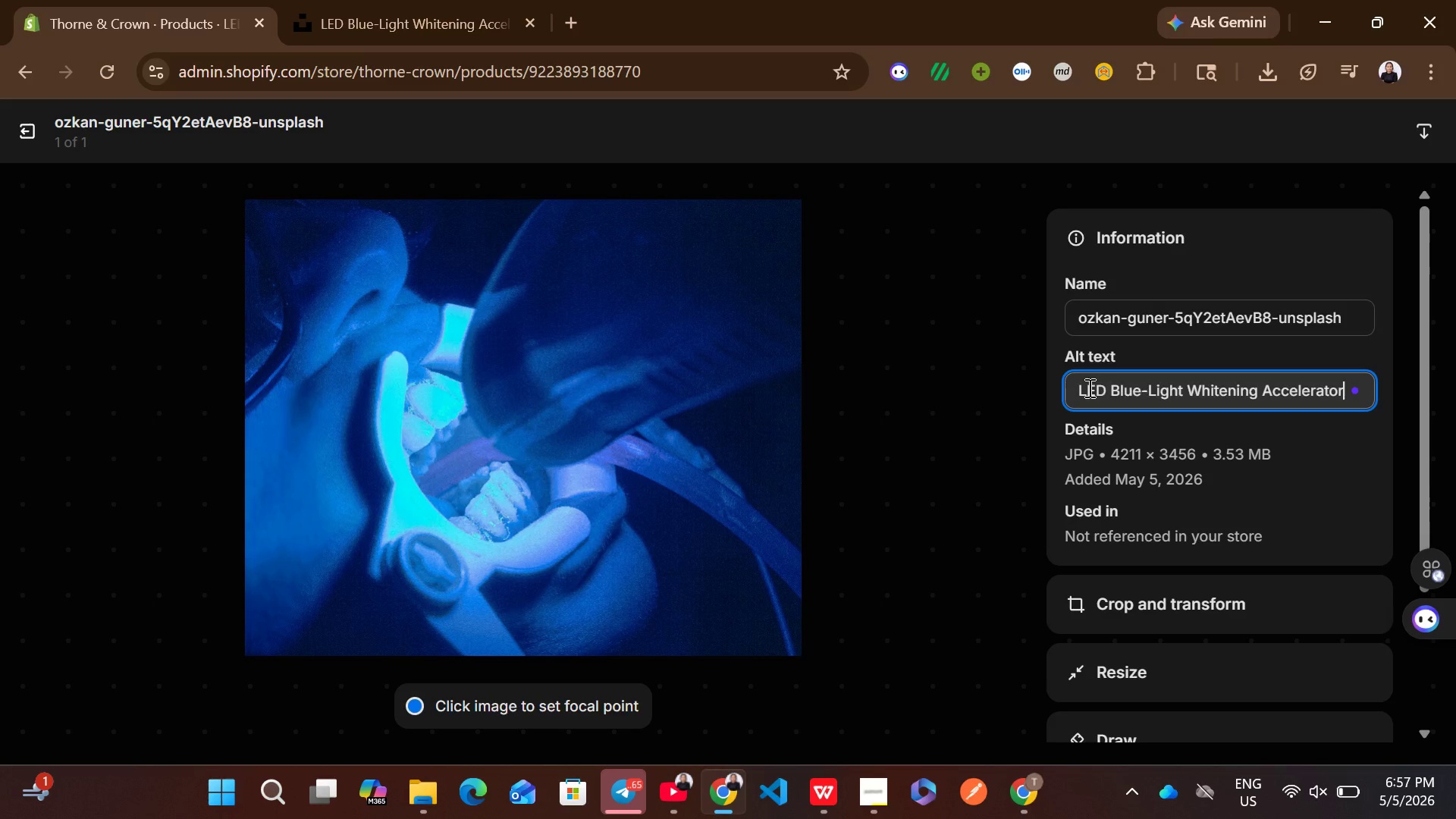 
key(Control+V)
 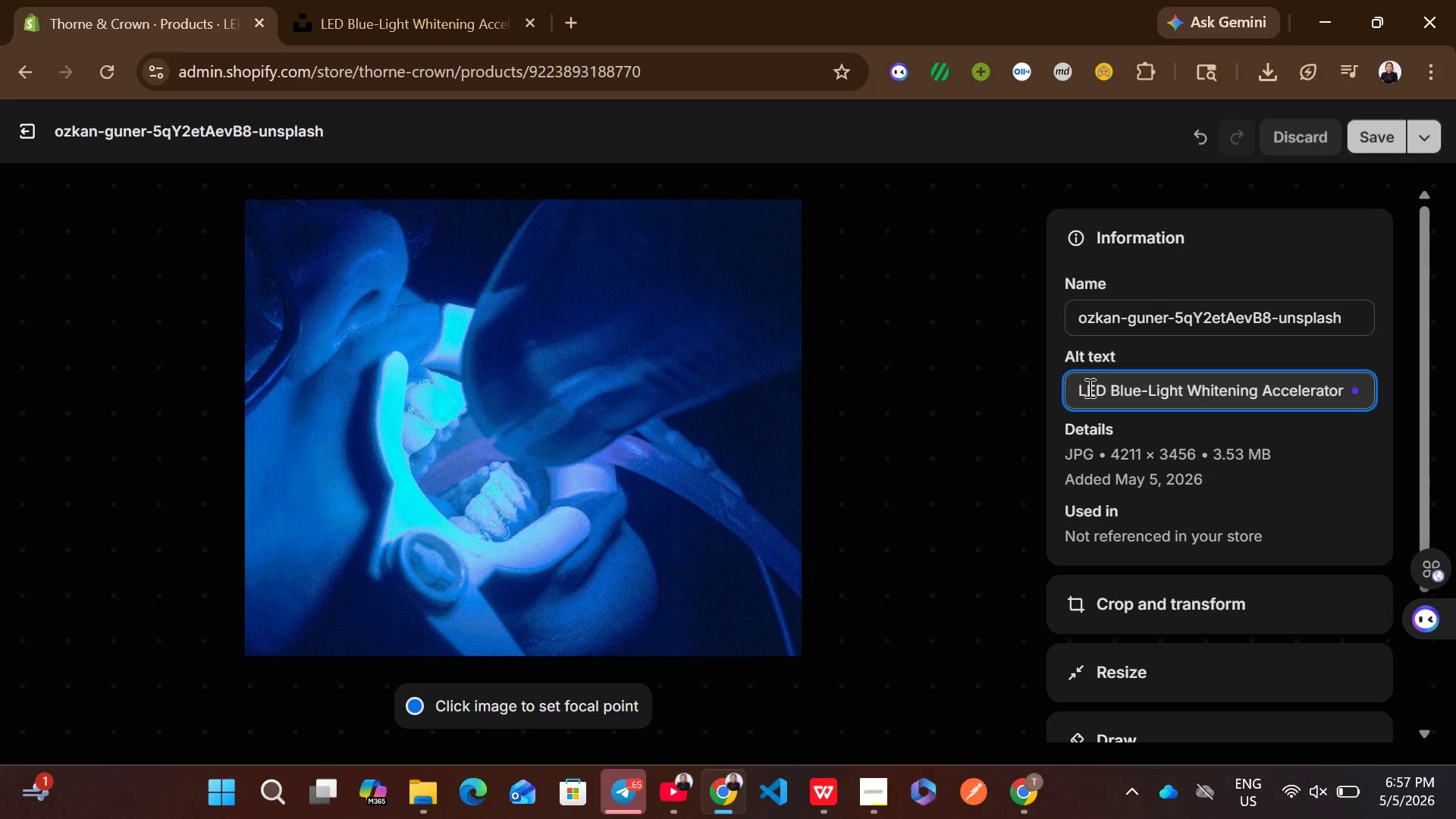 
type( - th)
key(Backspace)
key(Backspace)
type(Thorne & clo)
key(Backspace)
key(Backspace)
key(Backspace)
type(Crown Luxury Dental)
 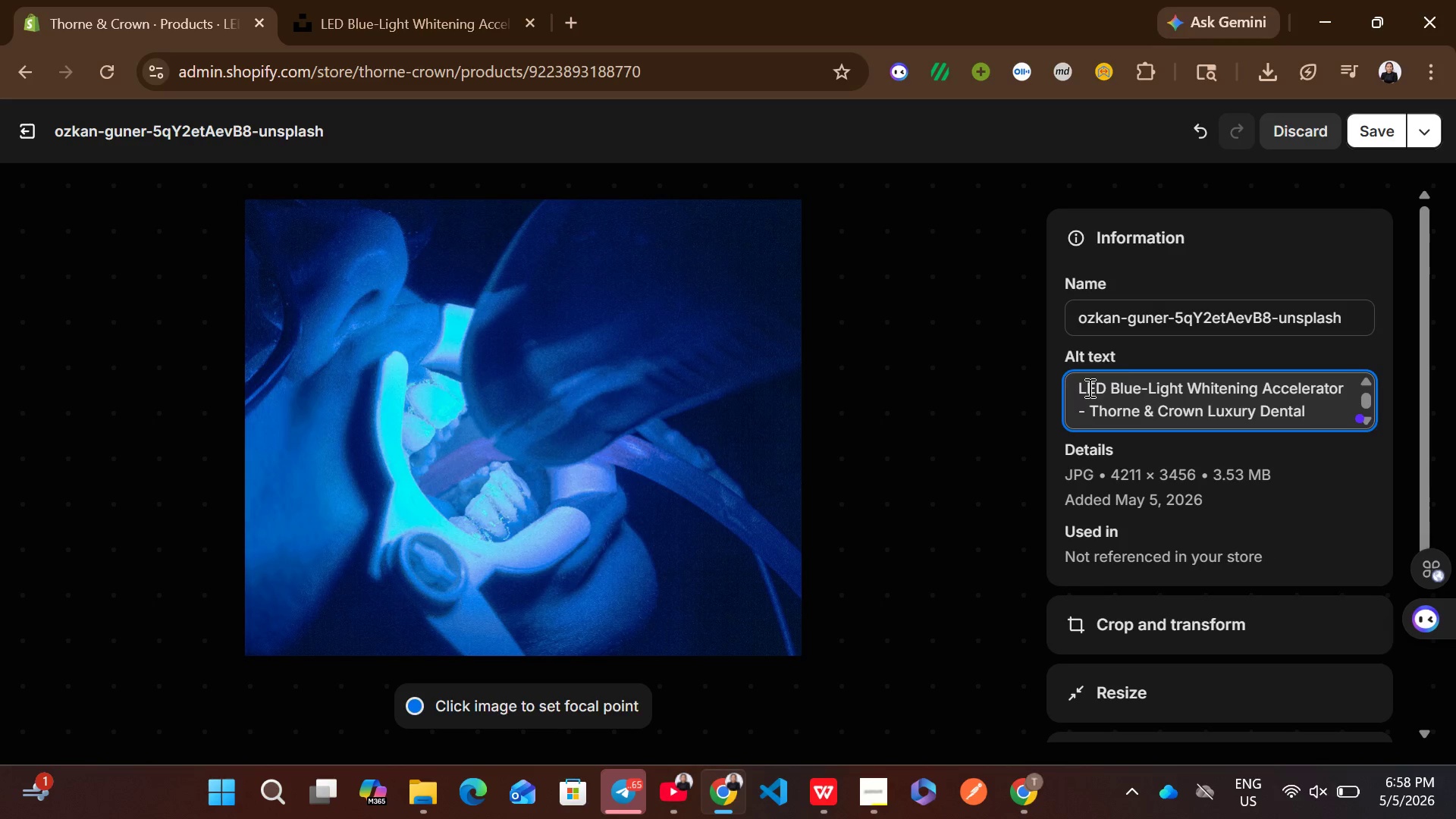 
left_click([1373, 143])
 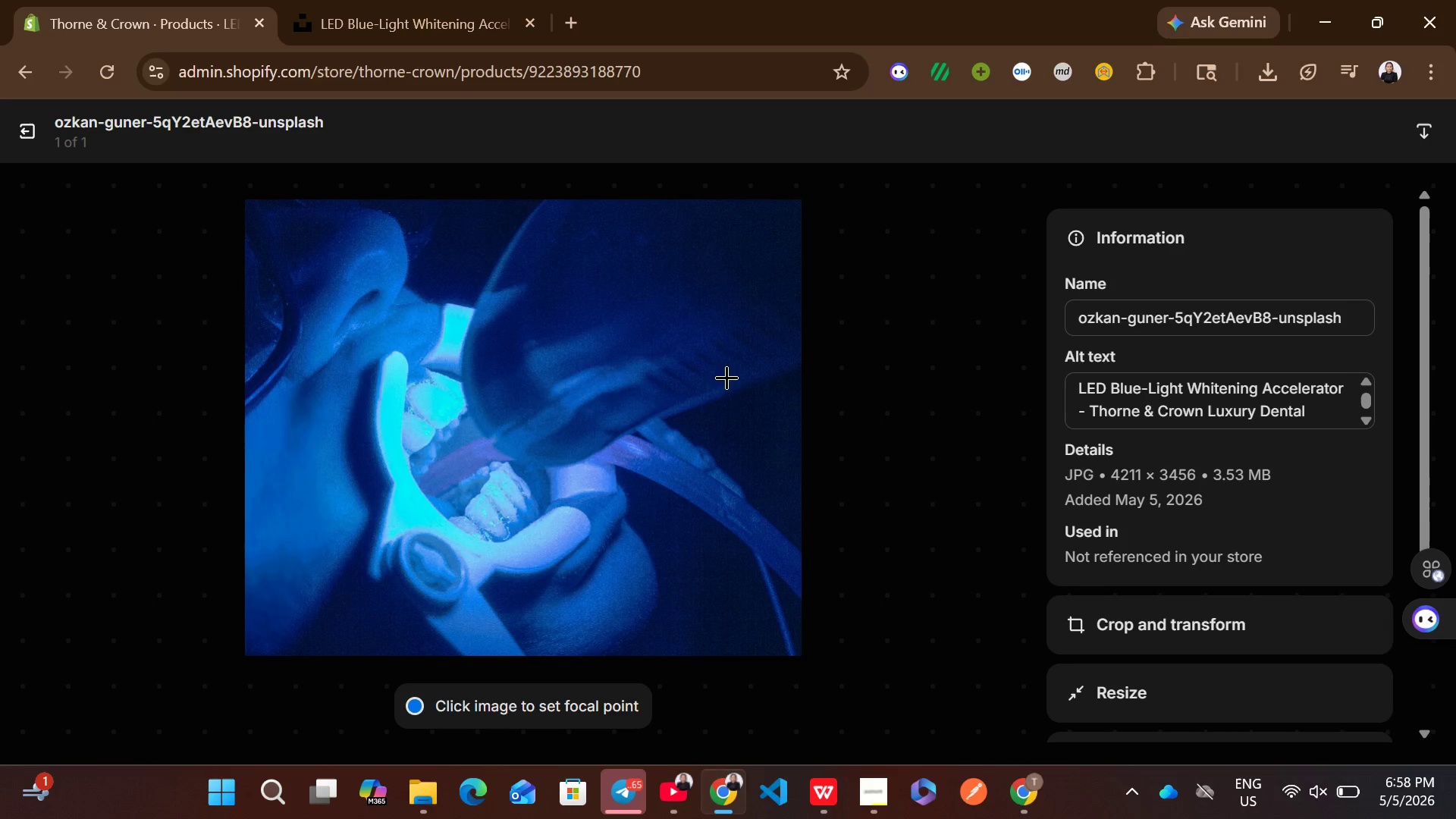 
wait(5.39)
 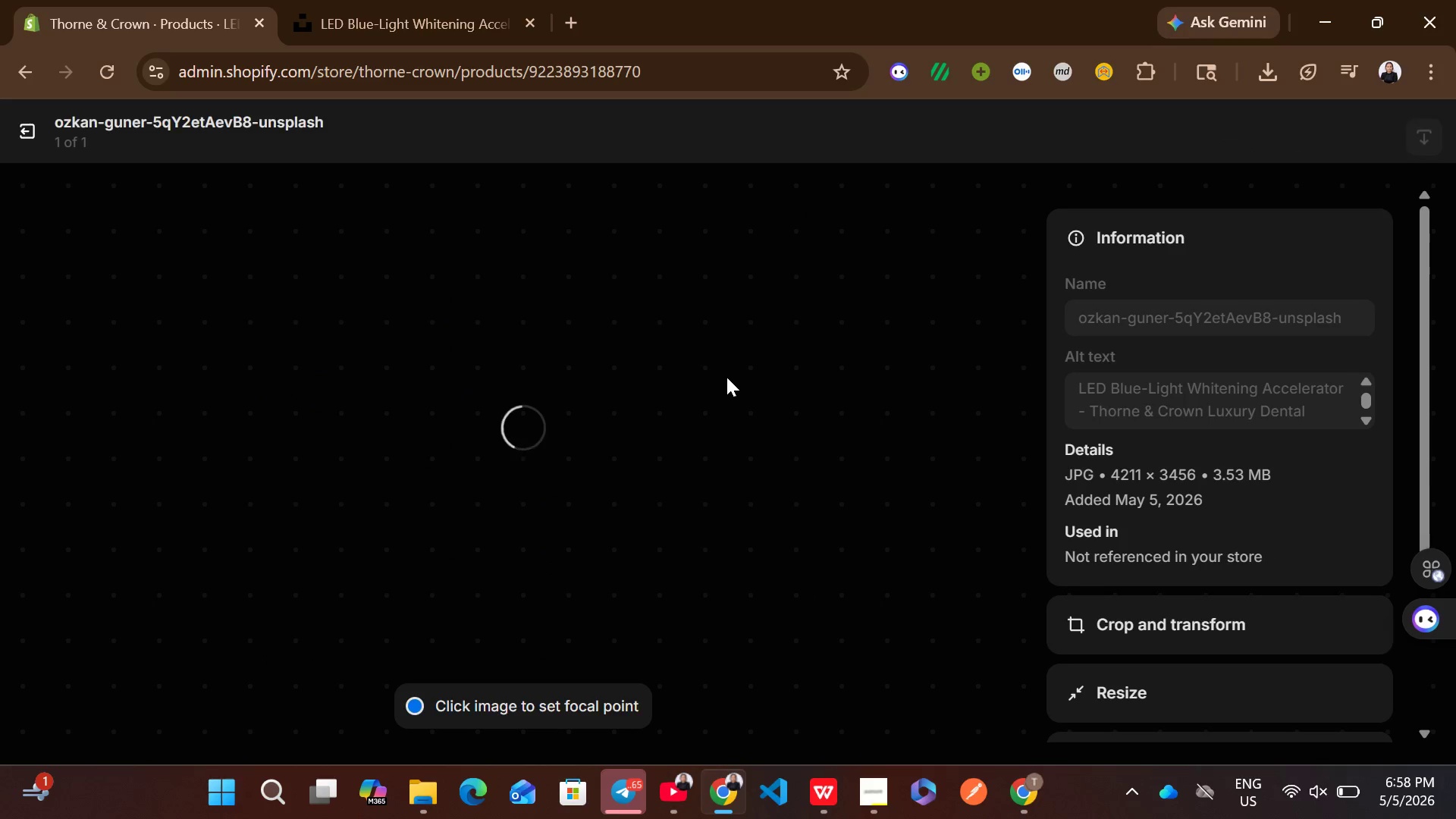 
left_click([36, 133])
 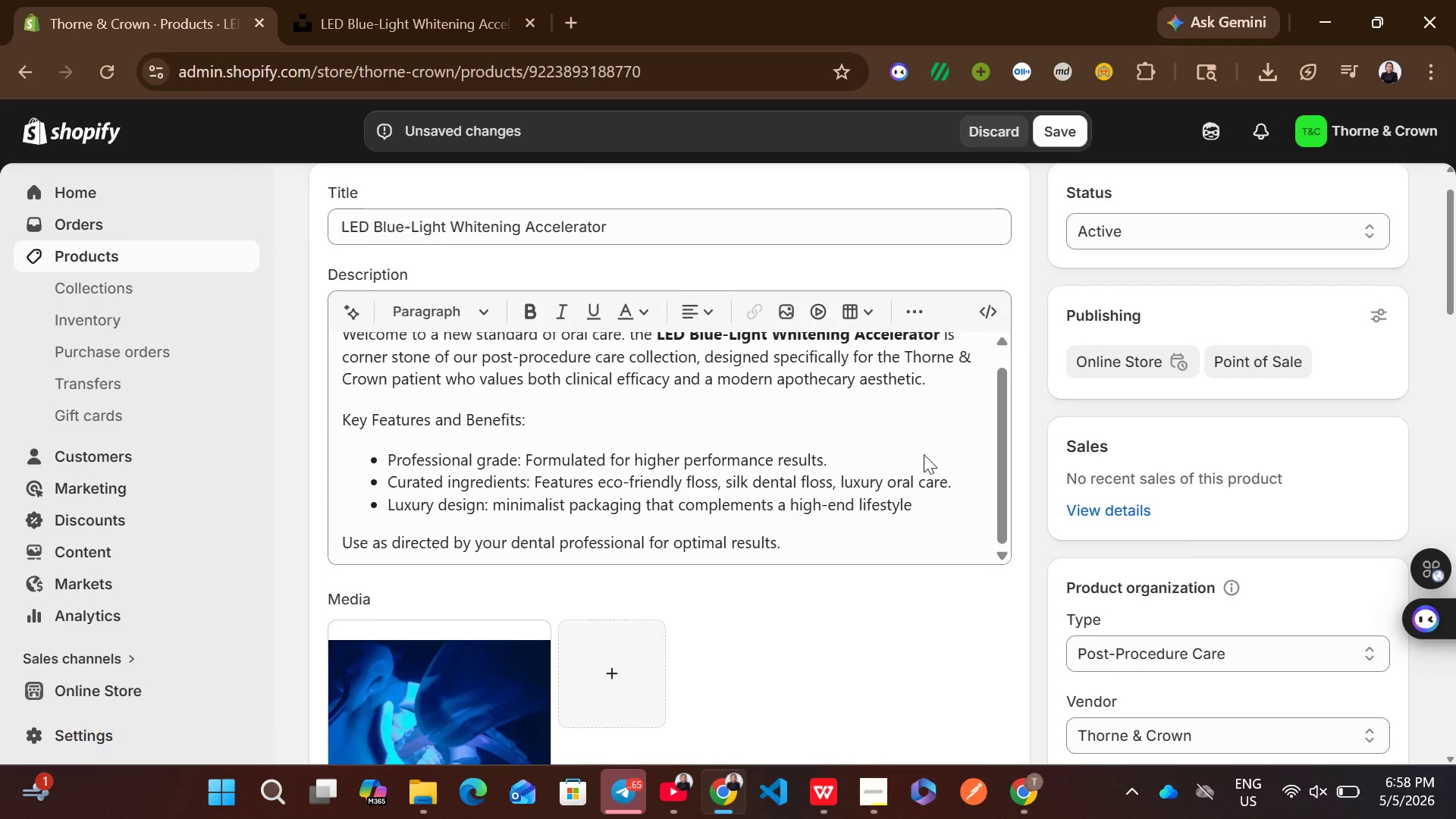 
left_click([1050, 117])
 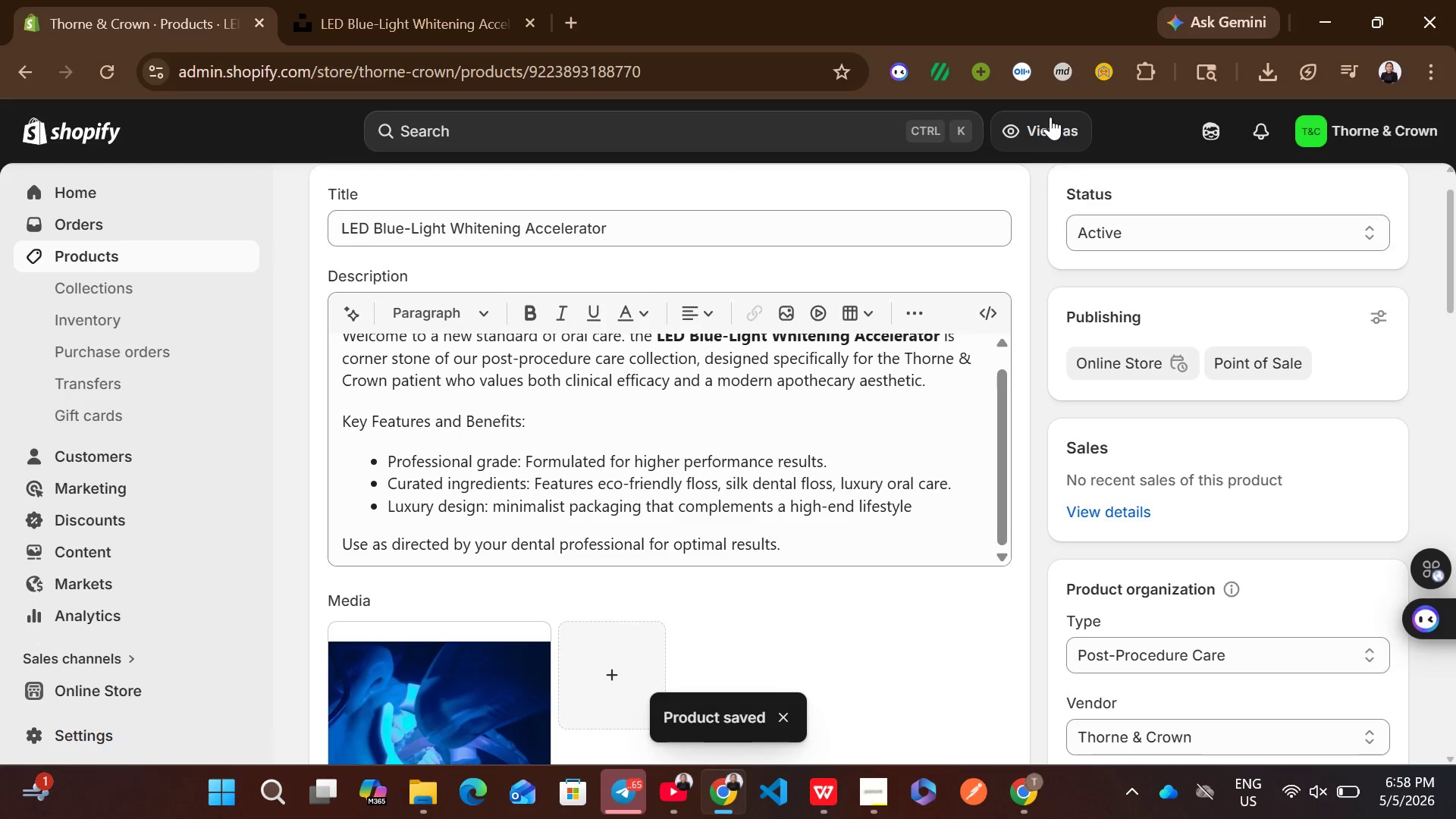 
wait(13.77)
 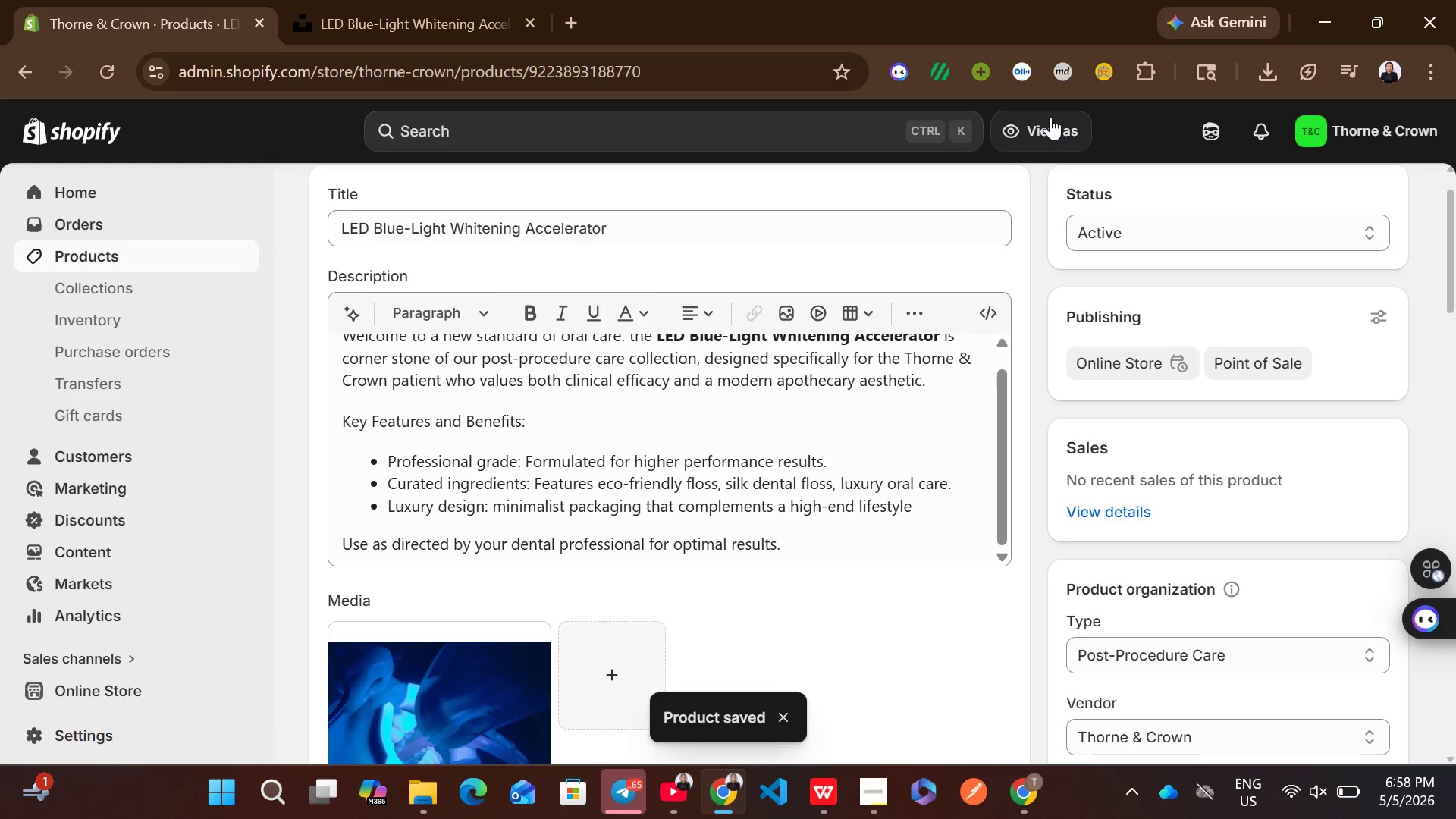 
left_click([226, 262])
 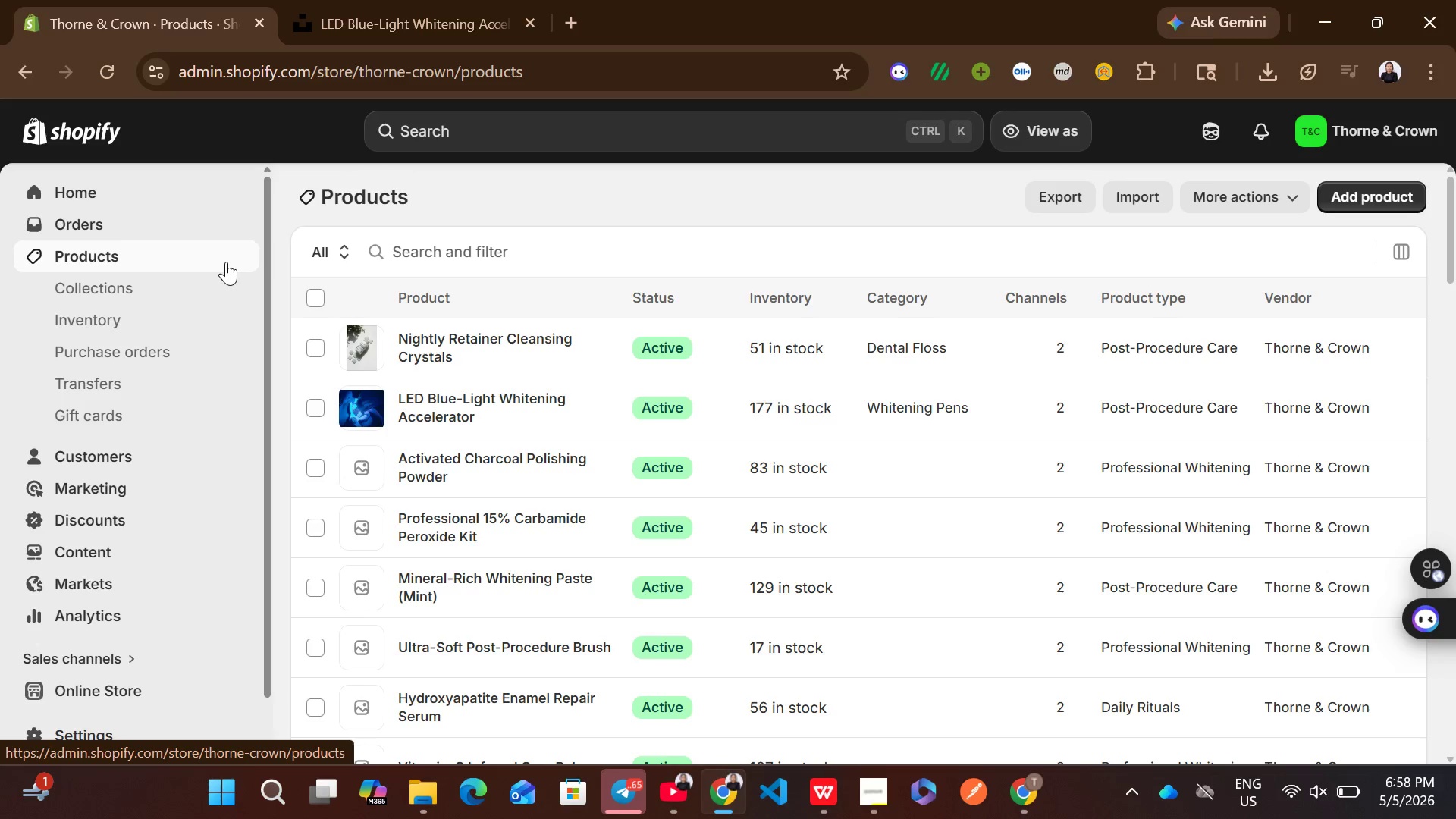 
wait(8.61)
 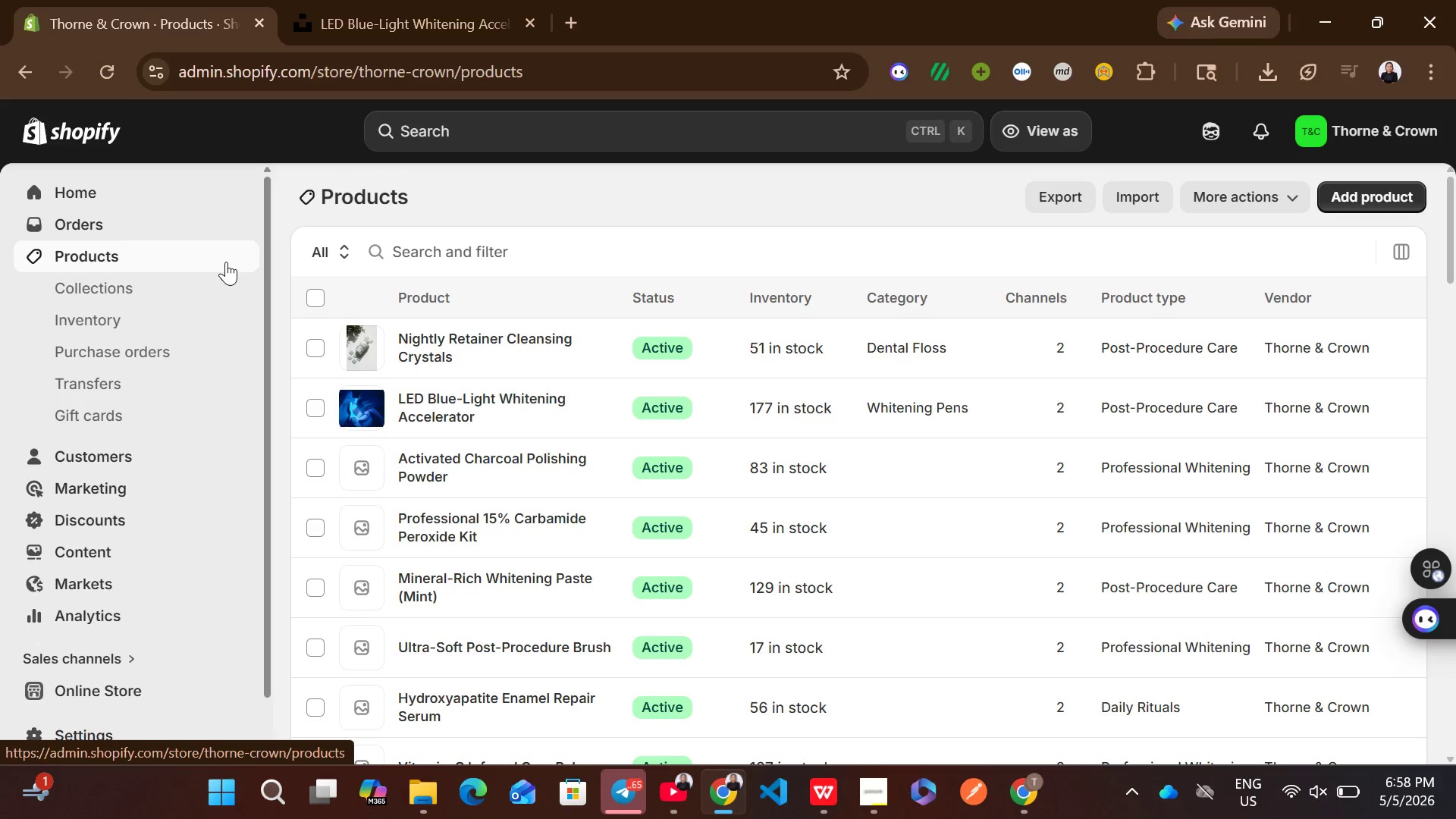 
left_click([763, 480])
 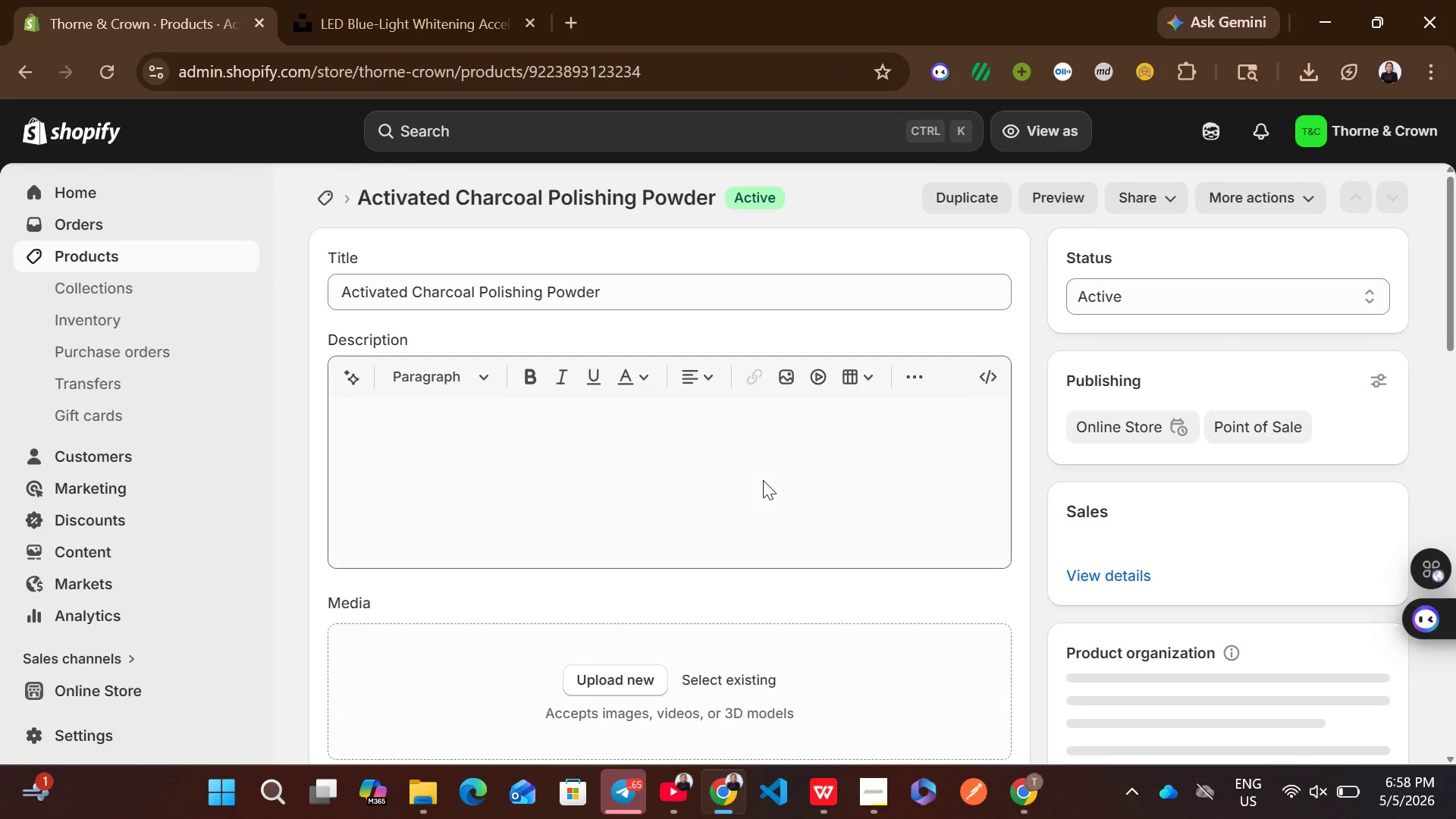 
wait(5.34)
 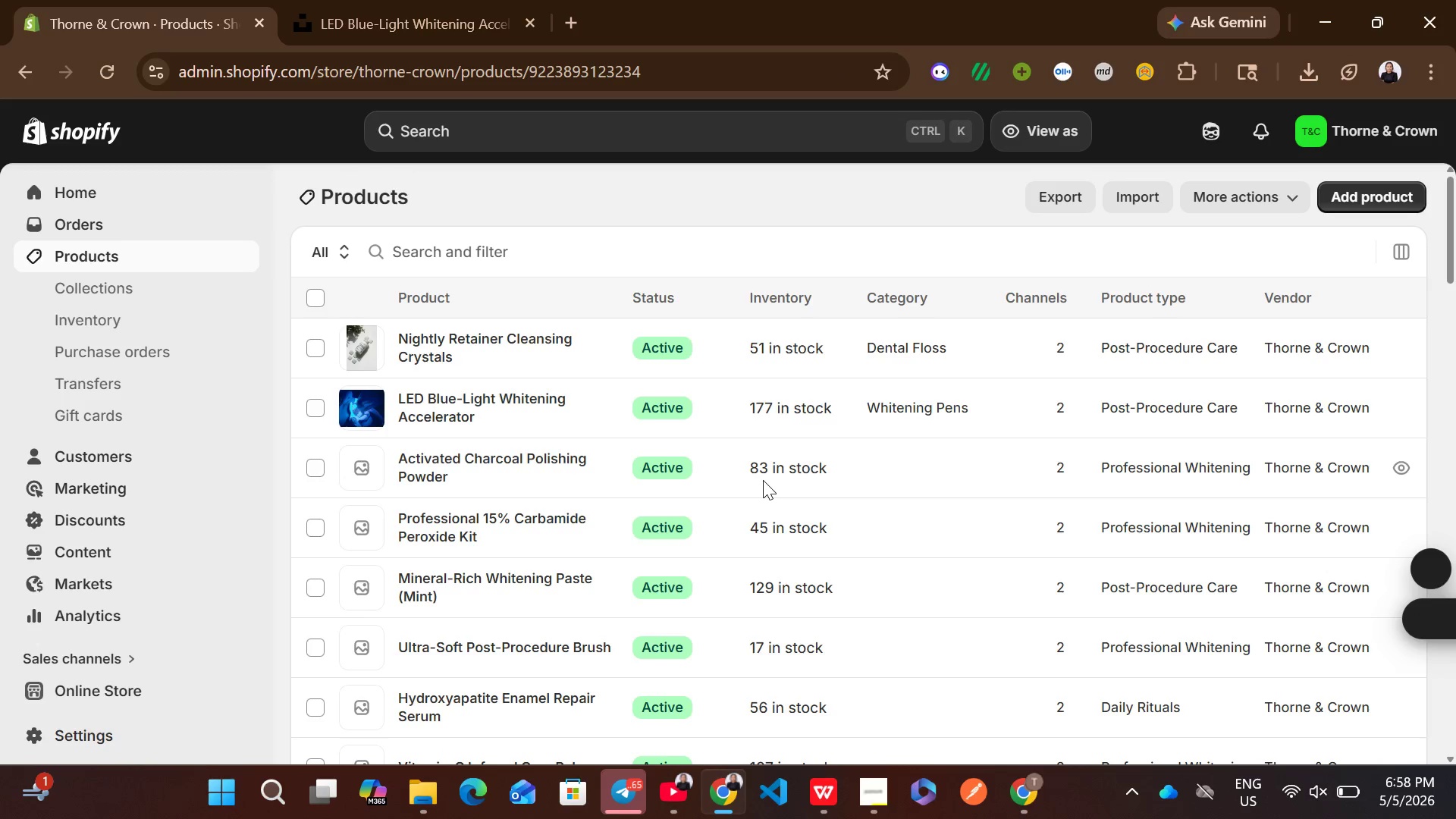 
left_click([669, 500])
 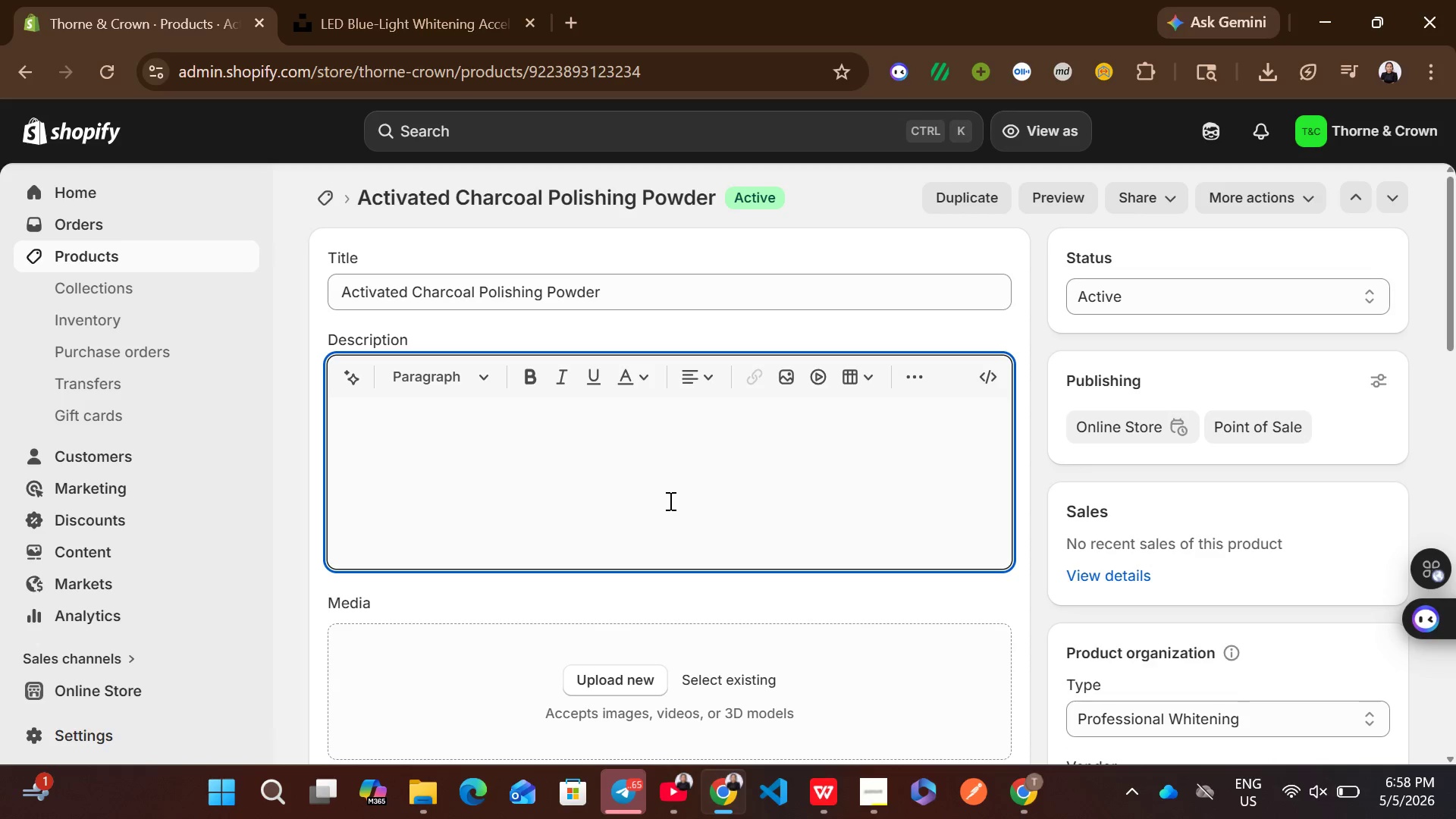 
wait(5.62)
 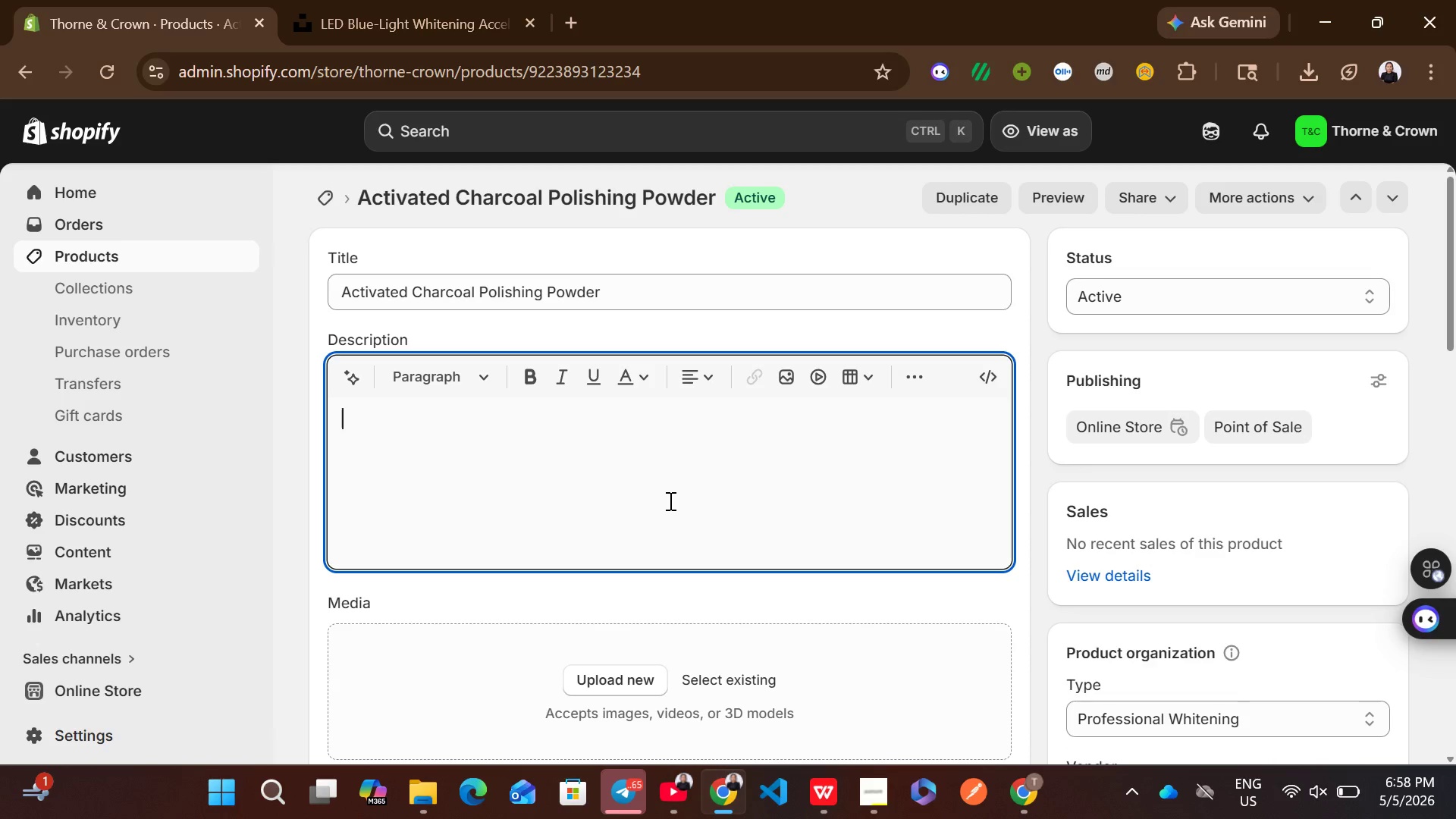 
type(Welcome to a new standard of oral care. the )
 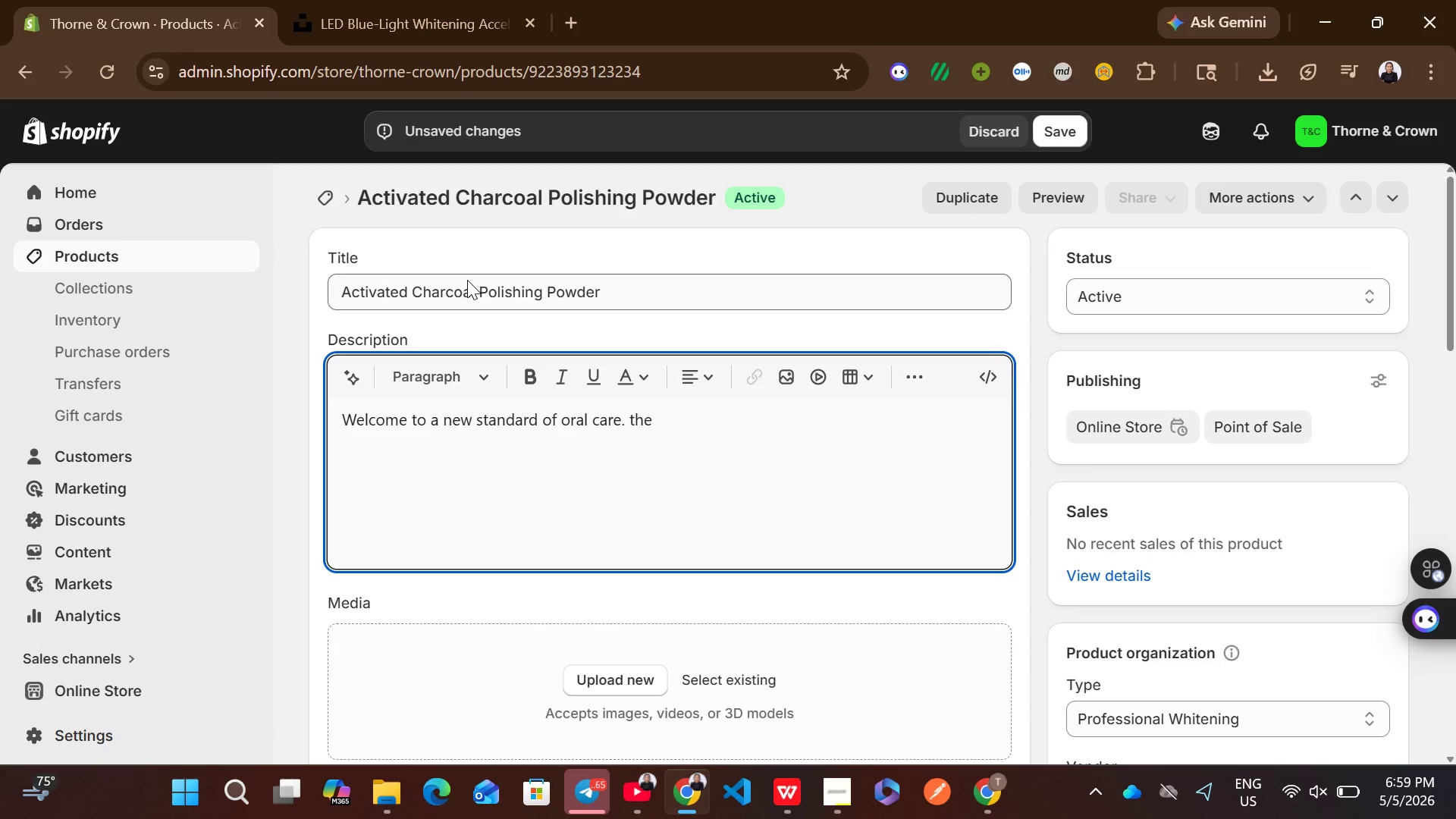 
left_click([477, 299])
 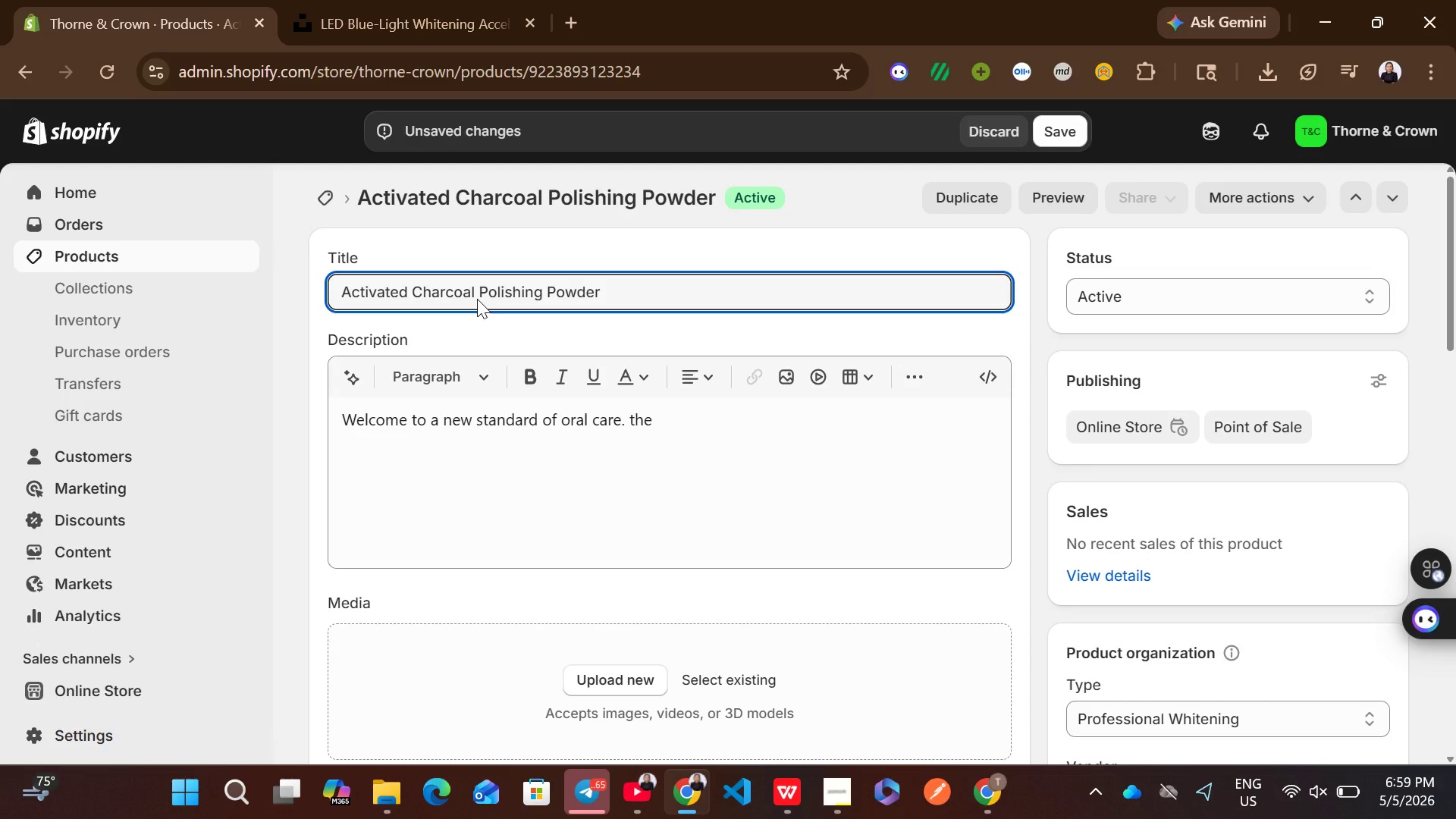 
key(Control+A)
 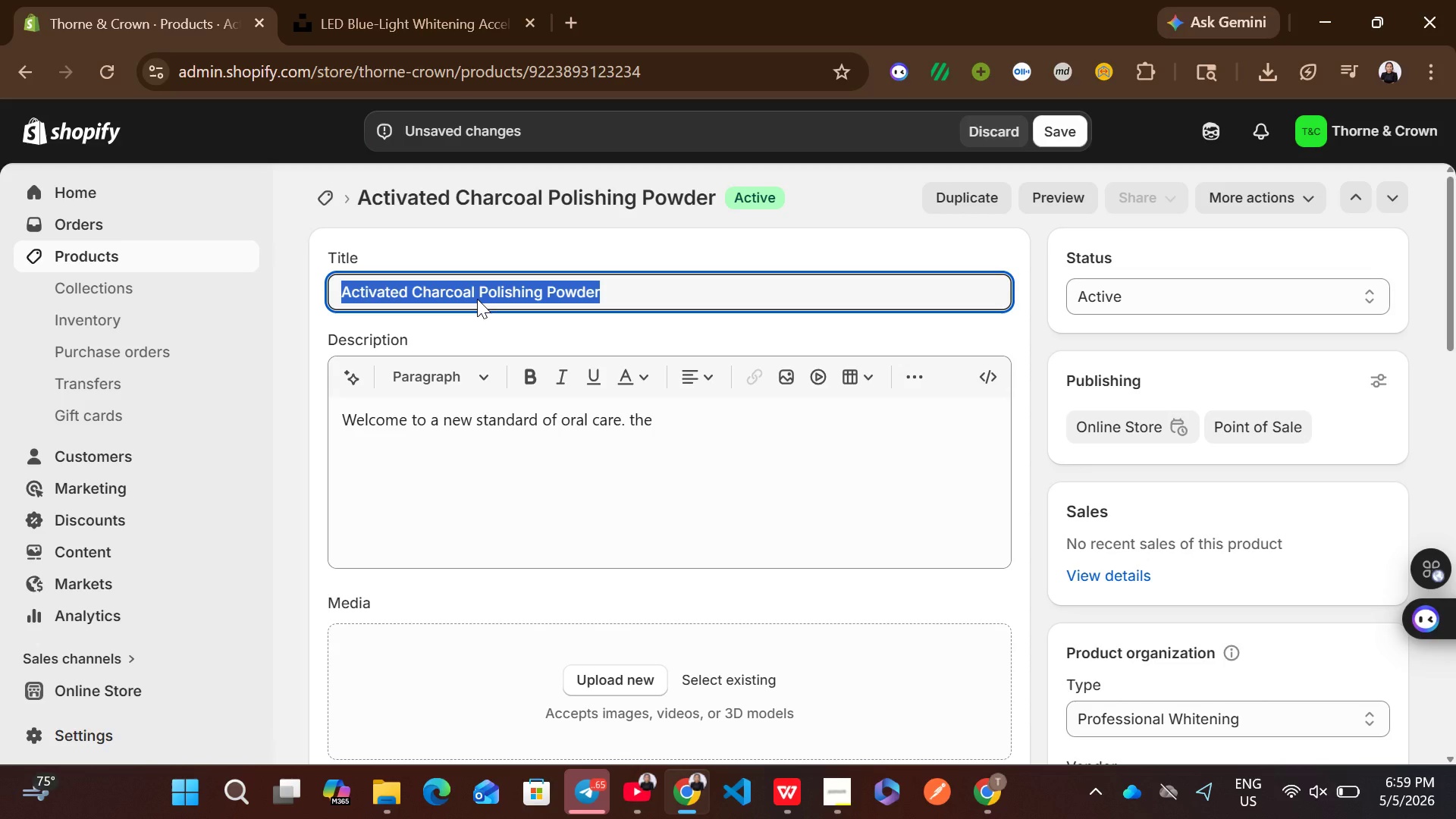 
key(Control+C)
 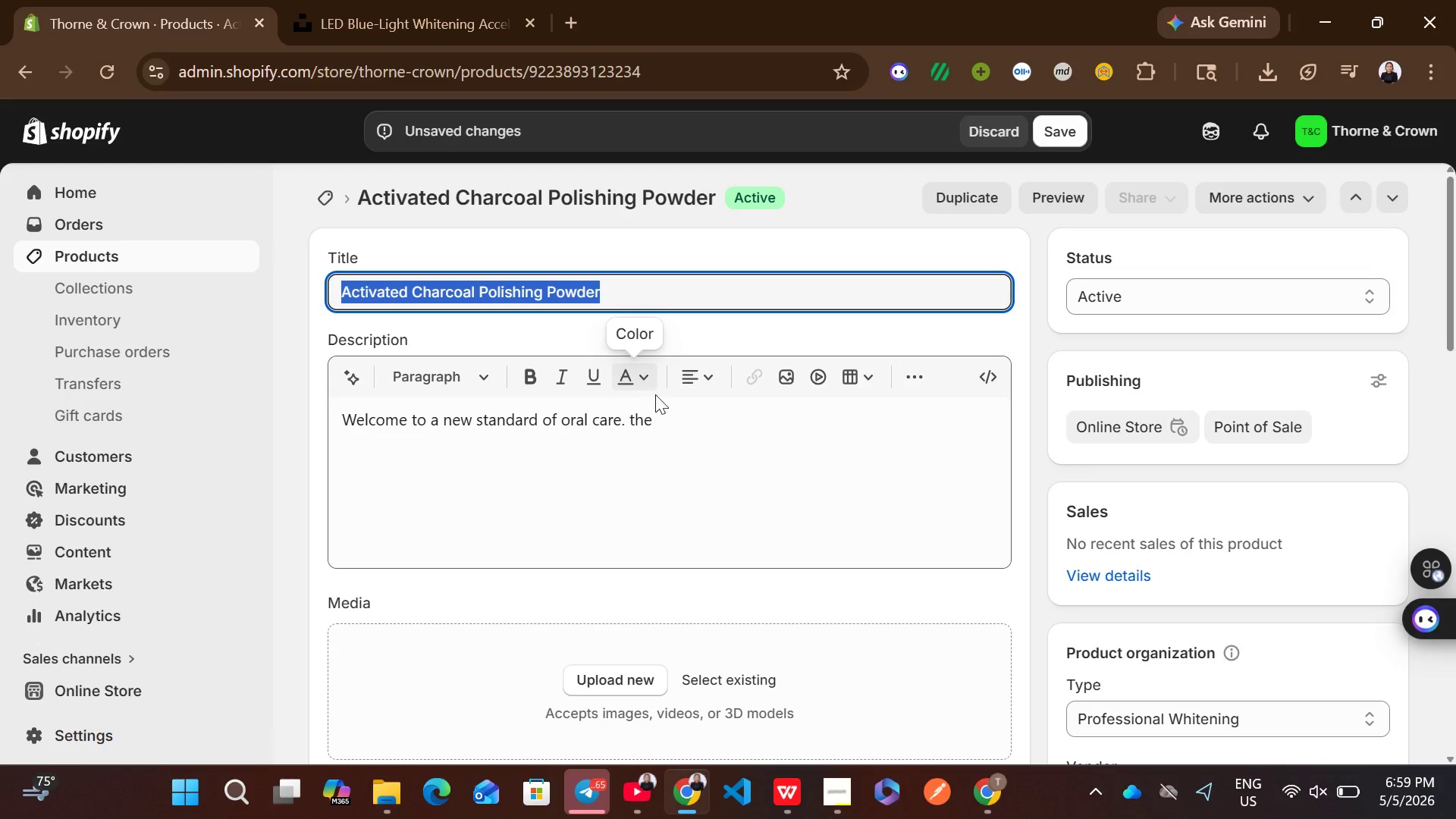 
left_click([671, 405])
 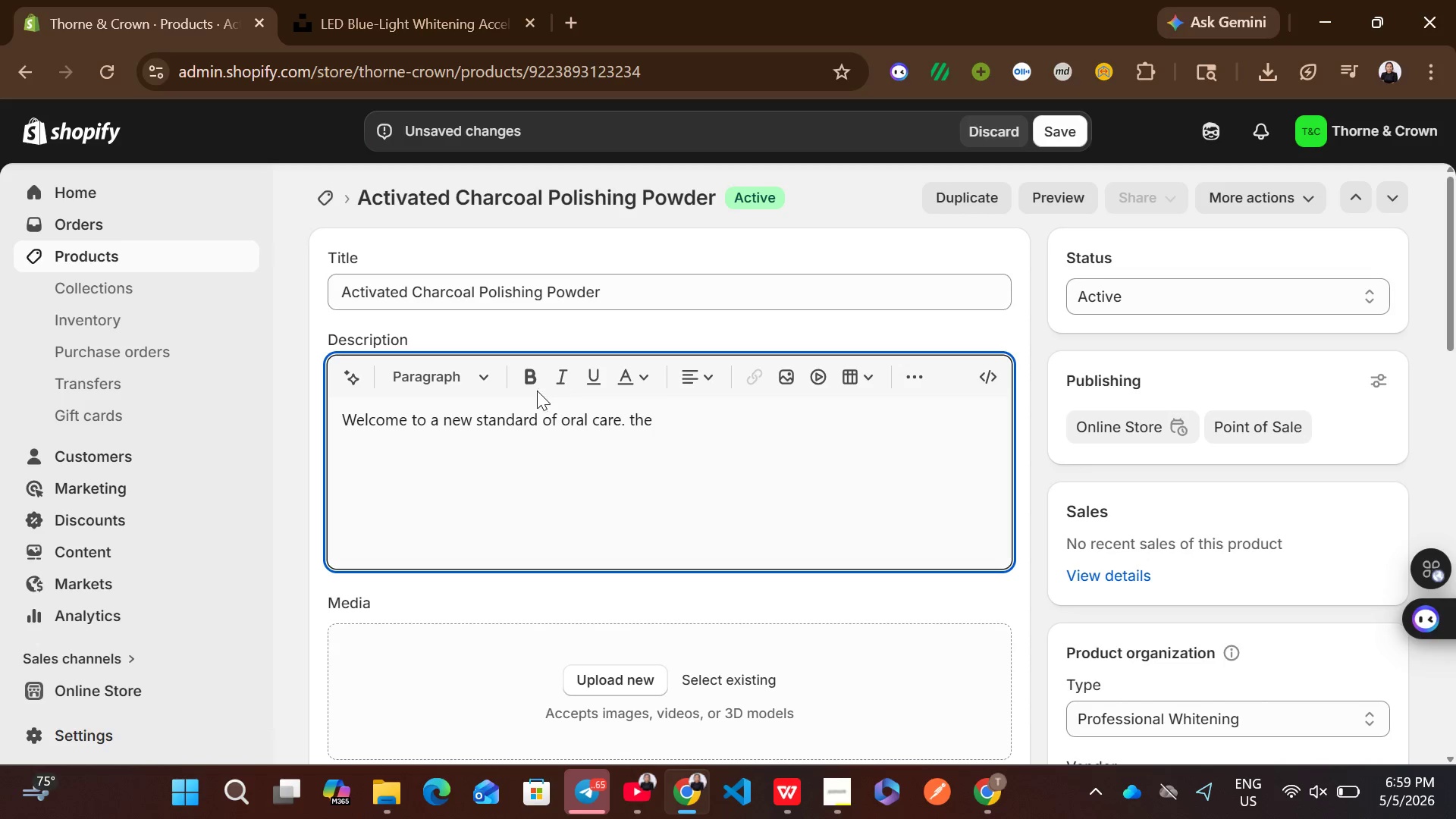 
left_click([532, 390])
 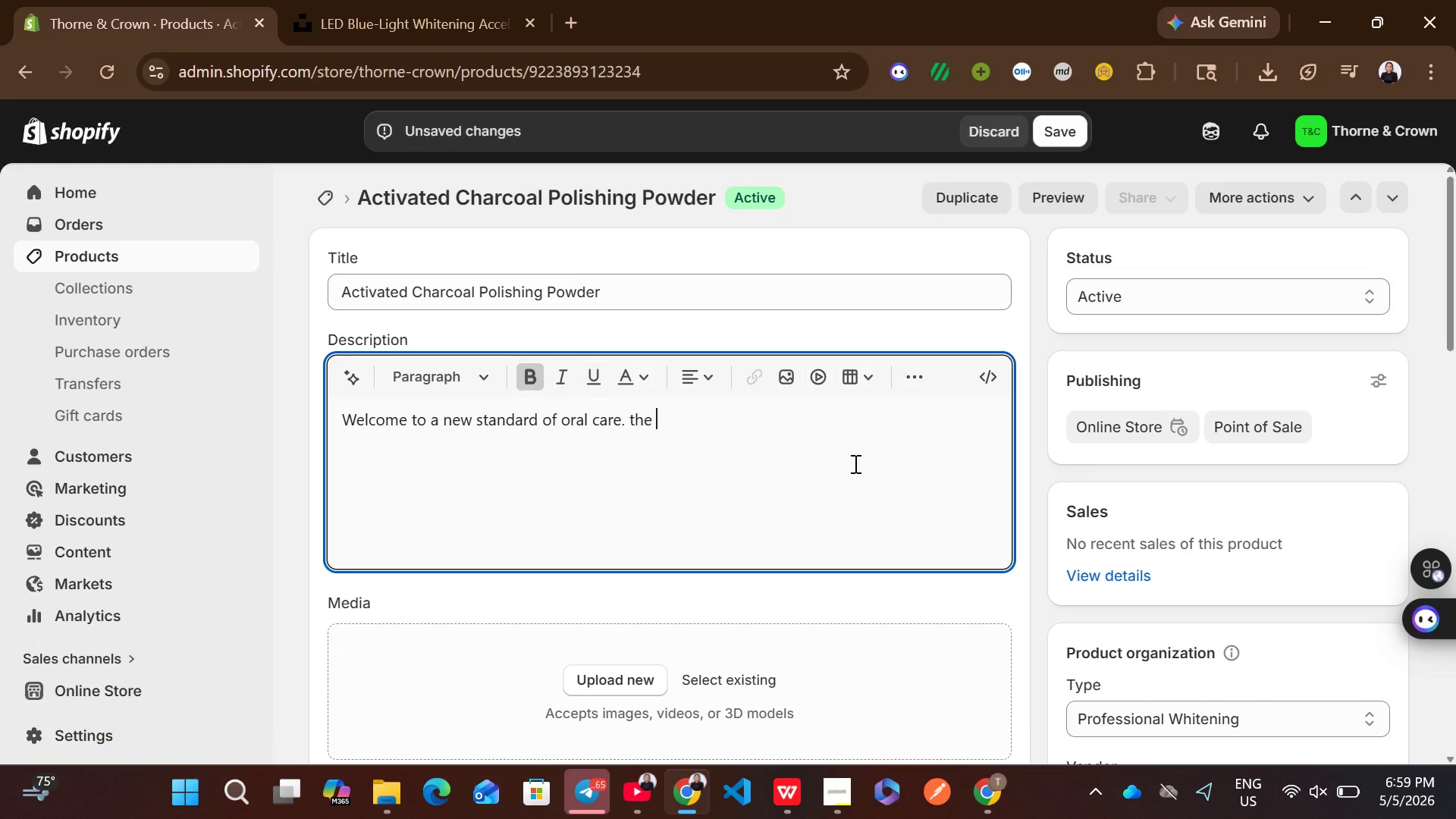 
key(Control+V)
 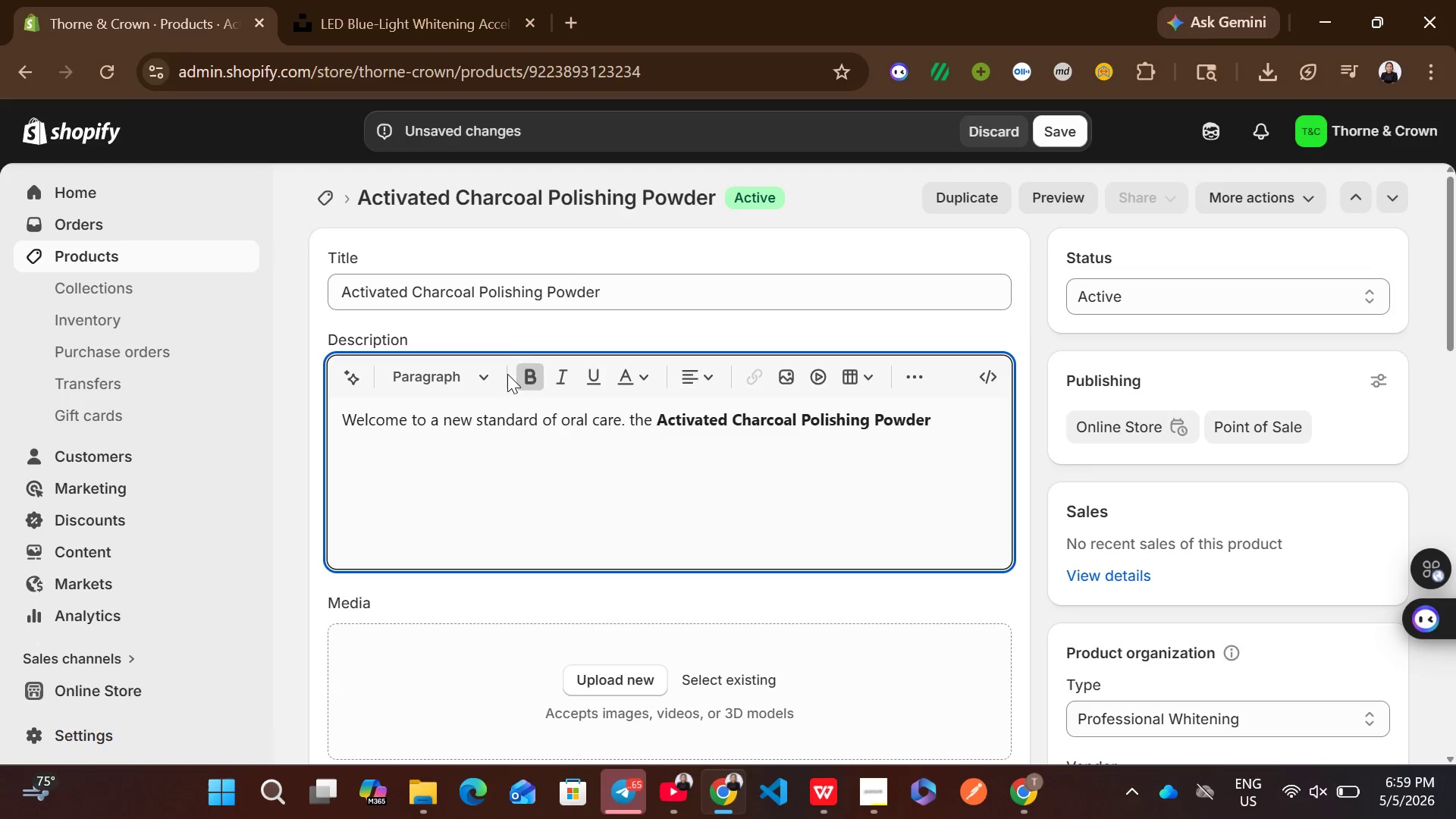 
left_click([526, 372])
 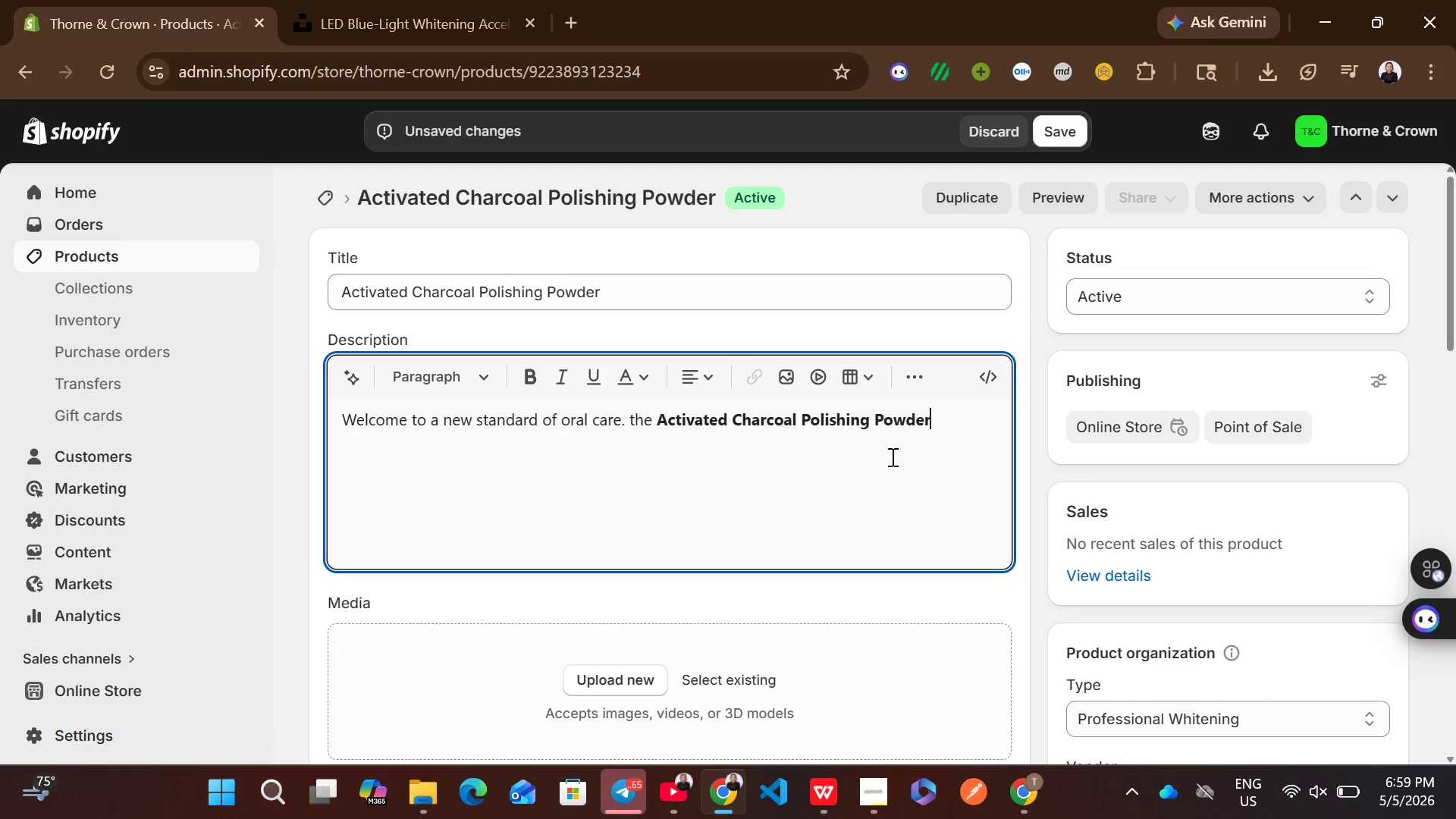 
key(Space)
 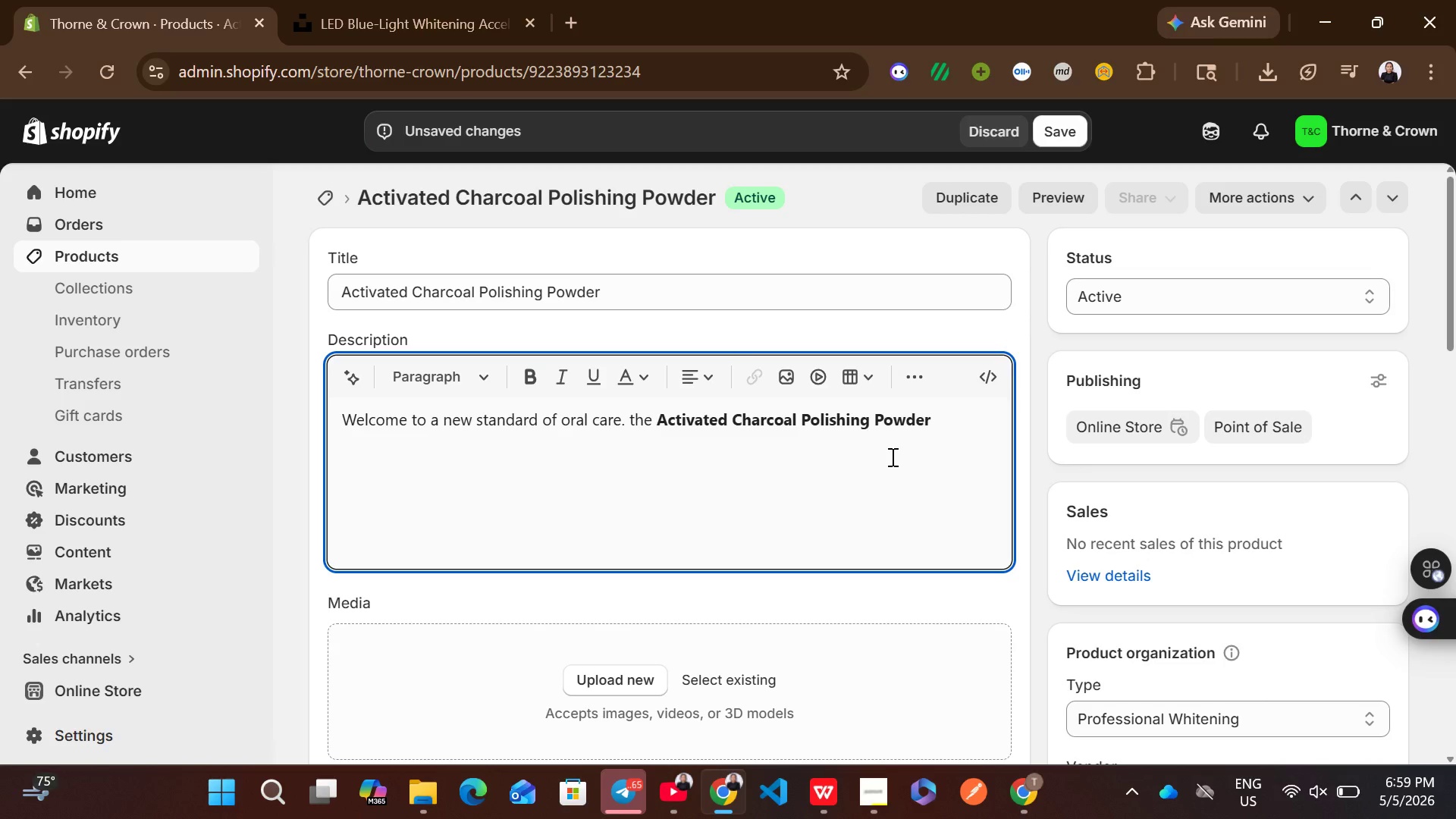 
wait(5.42)
 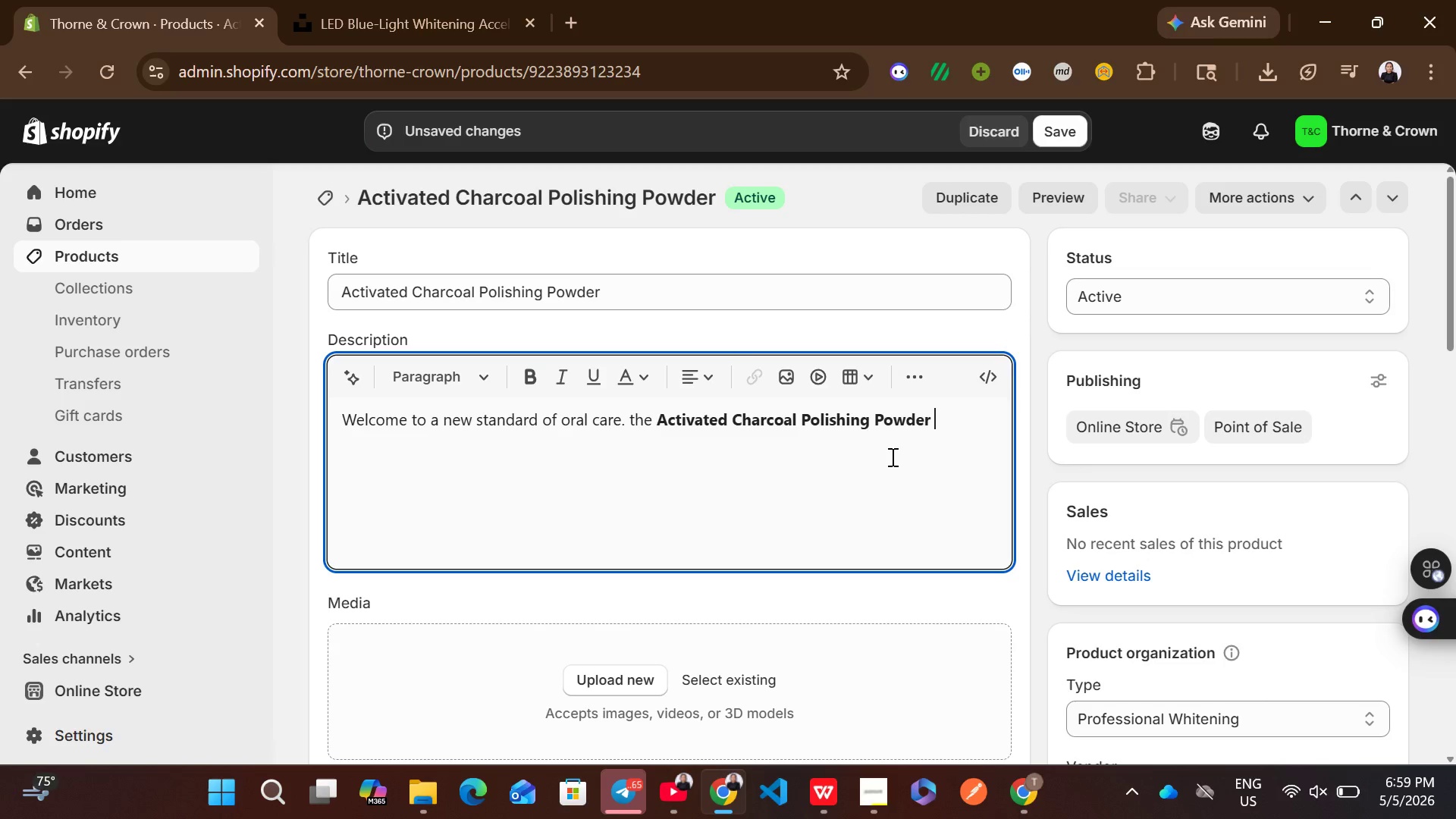 
type(is a corner st)
key(Backspace)
key(Backspace)
key(Backspace)
type(stone of )
 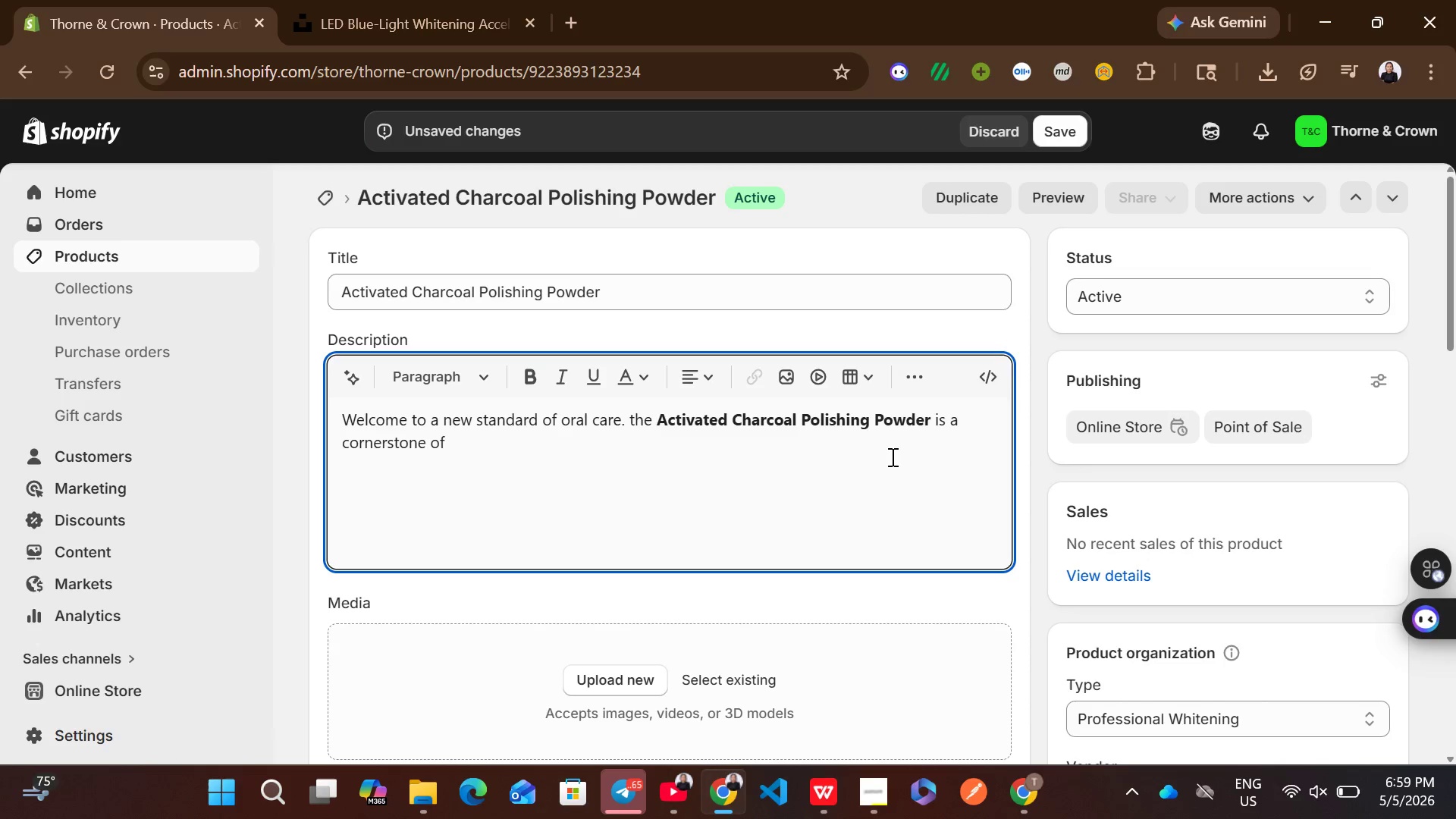 
wait(5.52)
 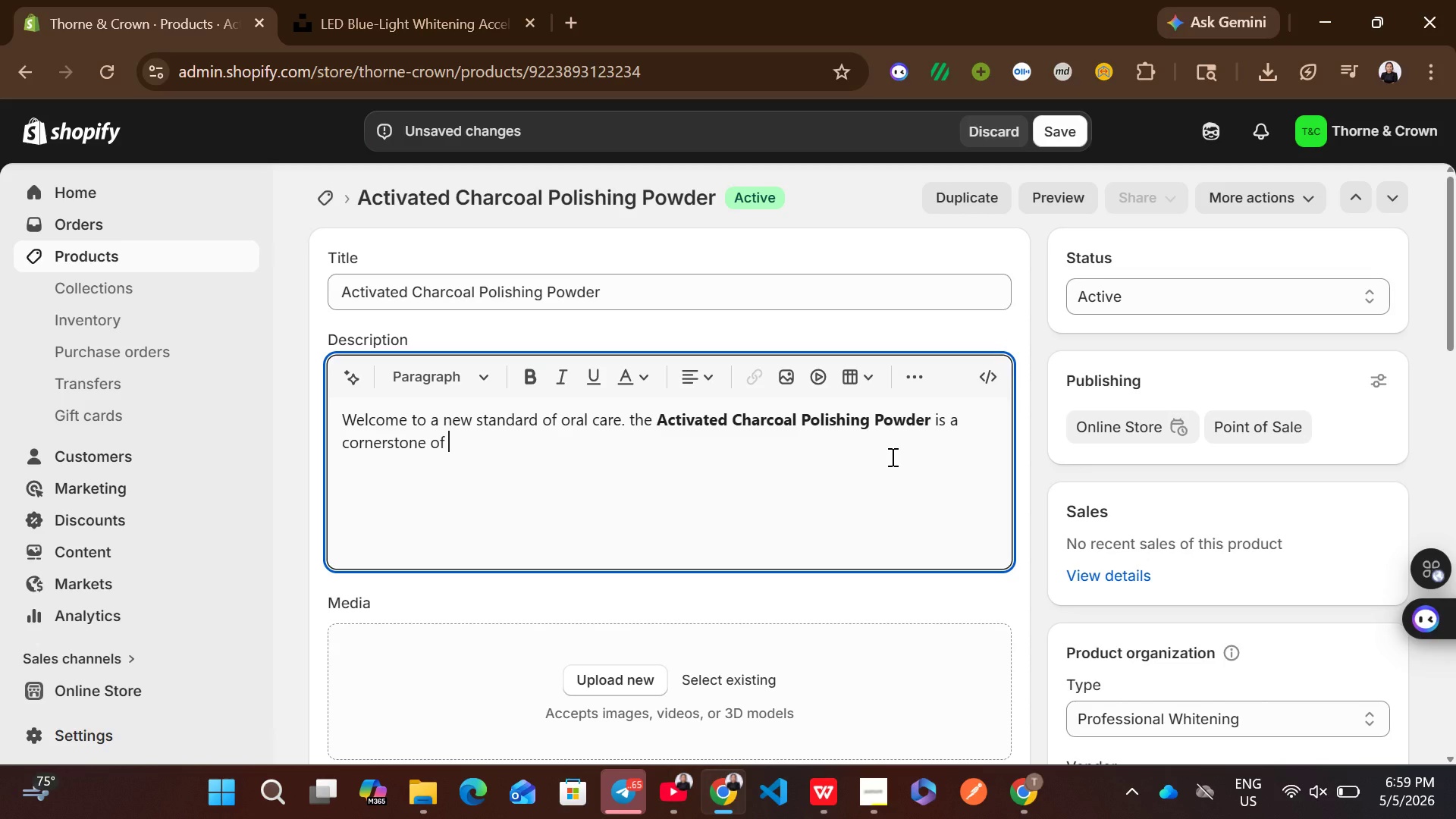 
type(our pt)
key(Backspace)
type(rofessional )
 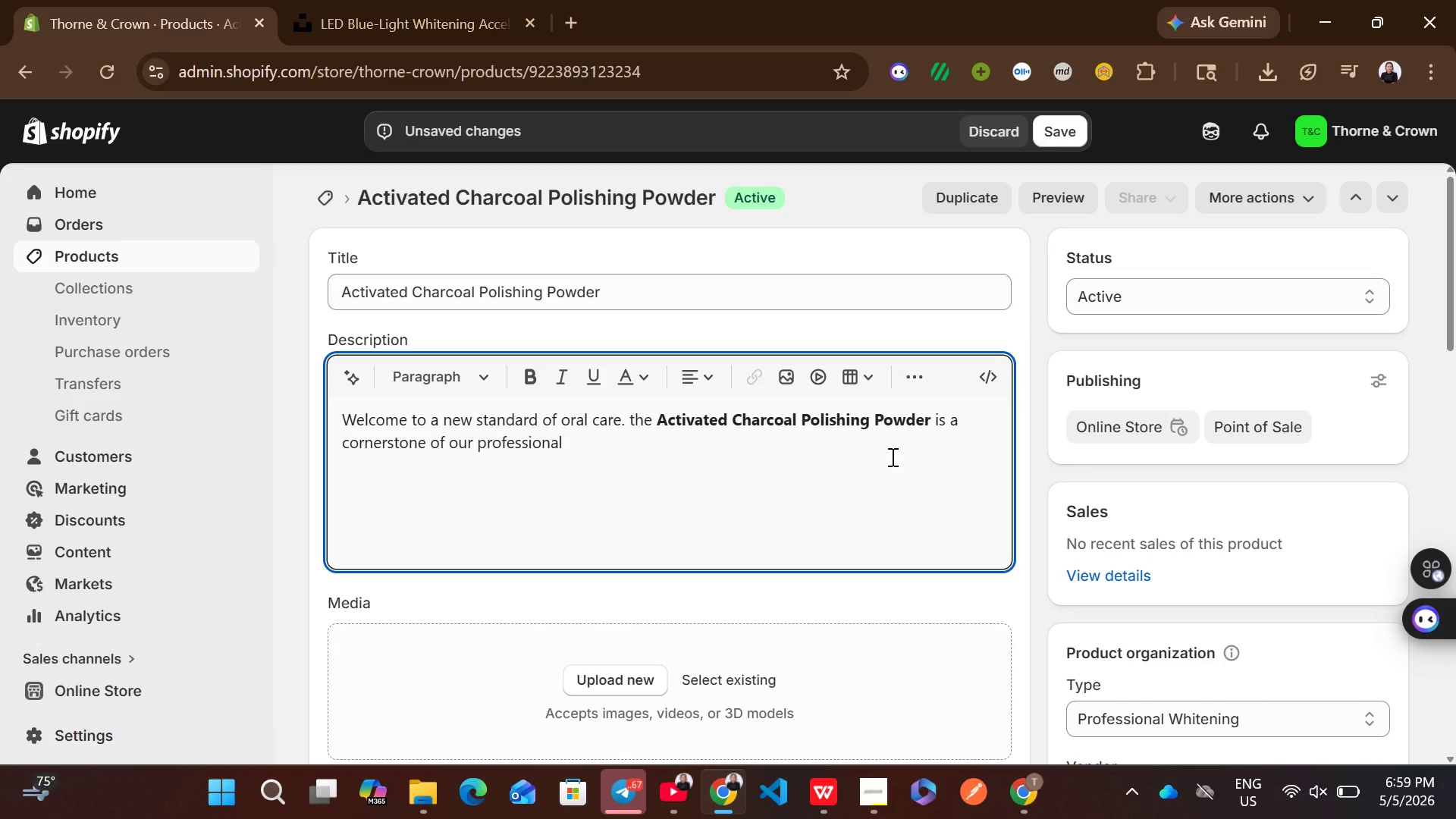 
wait(5.23)
 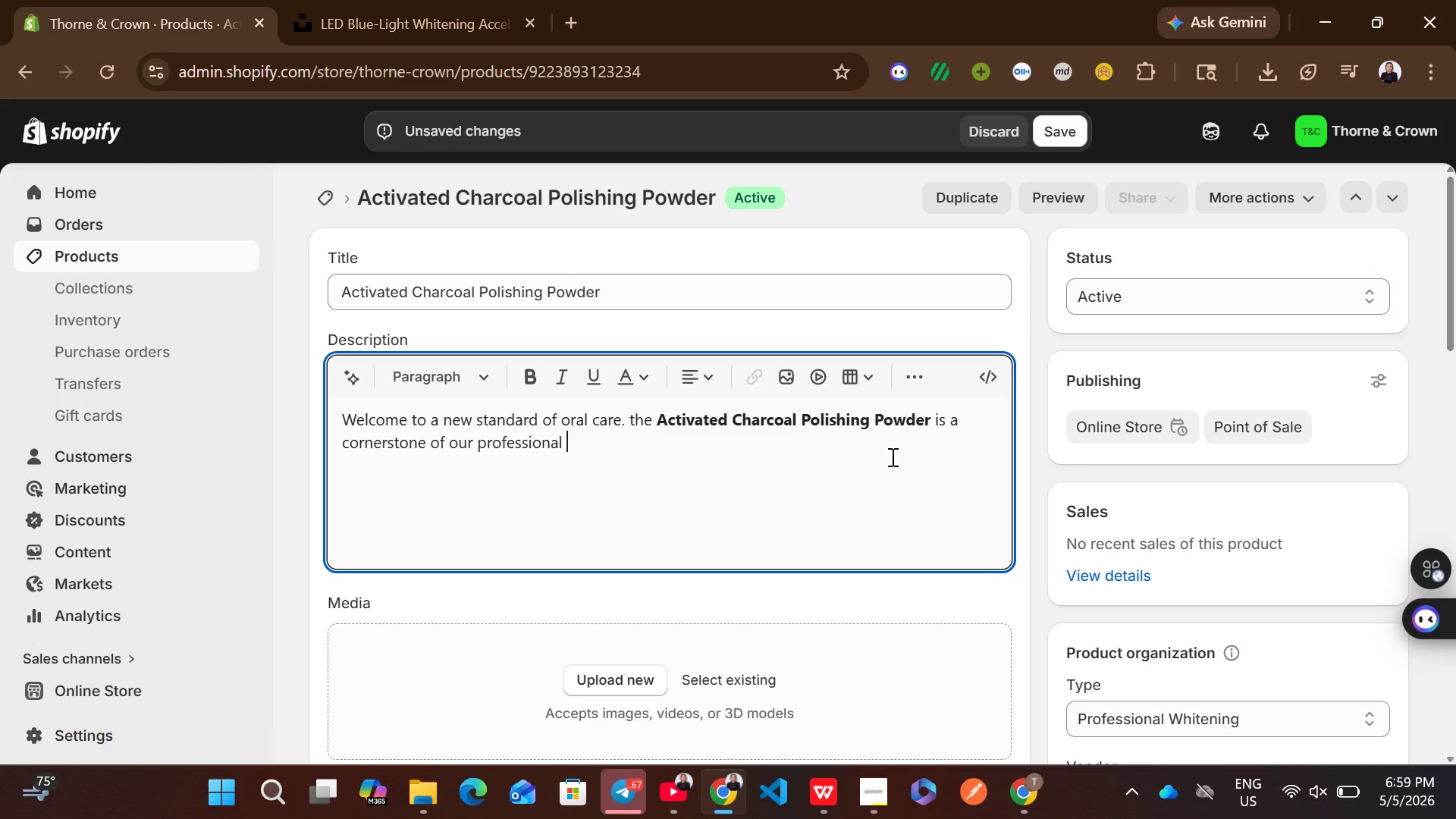 
type(whitening v)
key(Backspace)
type(collection)
 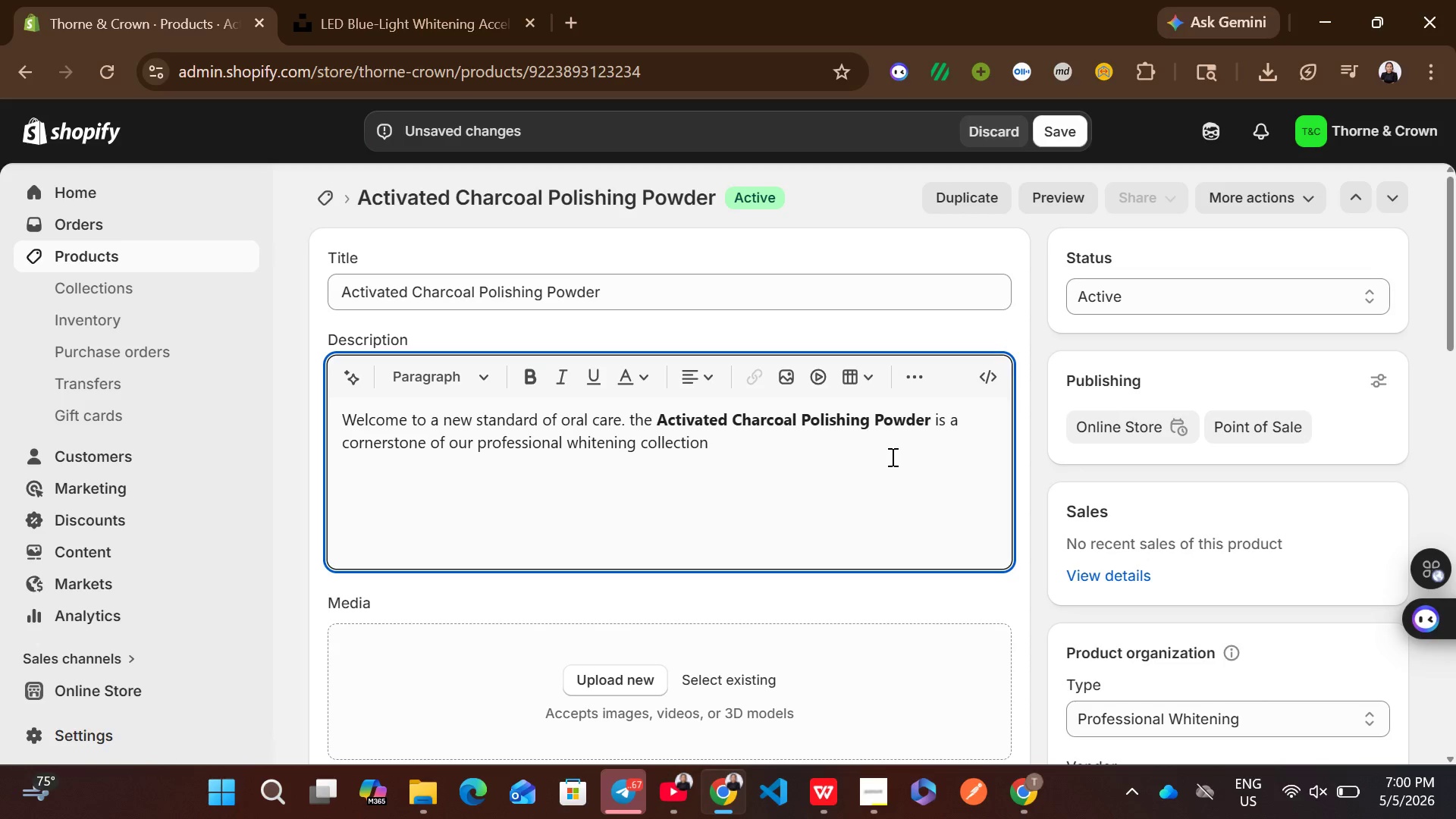 
type(, designed specifically for the Thorne & Crown patient who valuews )
 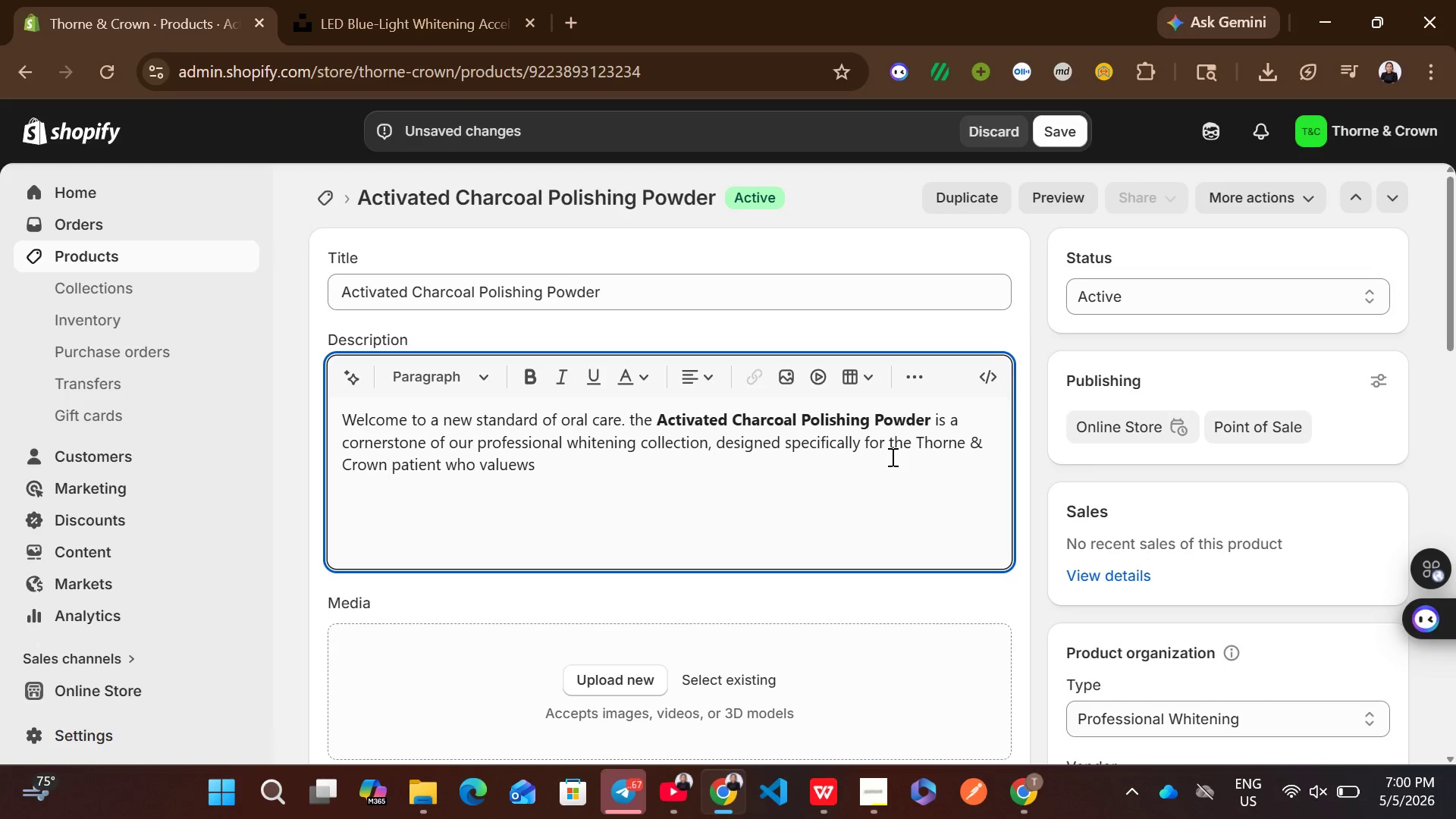 
type(both cliniv)
key(Backspace)
type(call effi)
key(Backspace)
key(Backspace)
key(Backspace)
key(Backspace)
key(Backspace)
key(Backspace)
type( efficiency and a modern )
 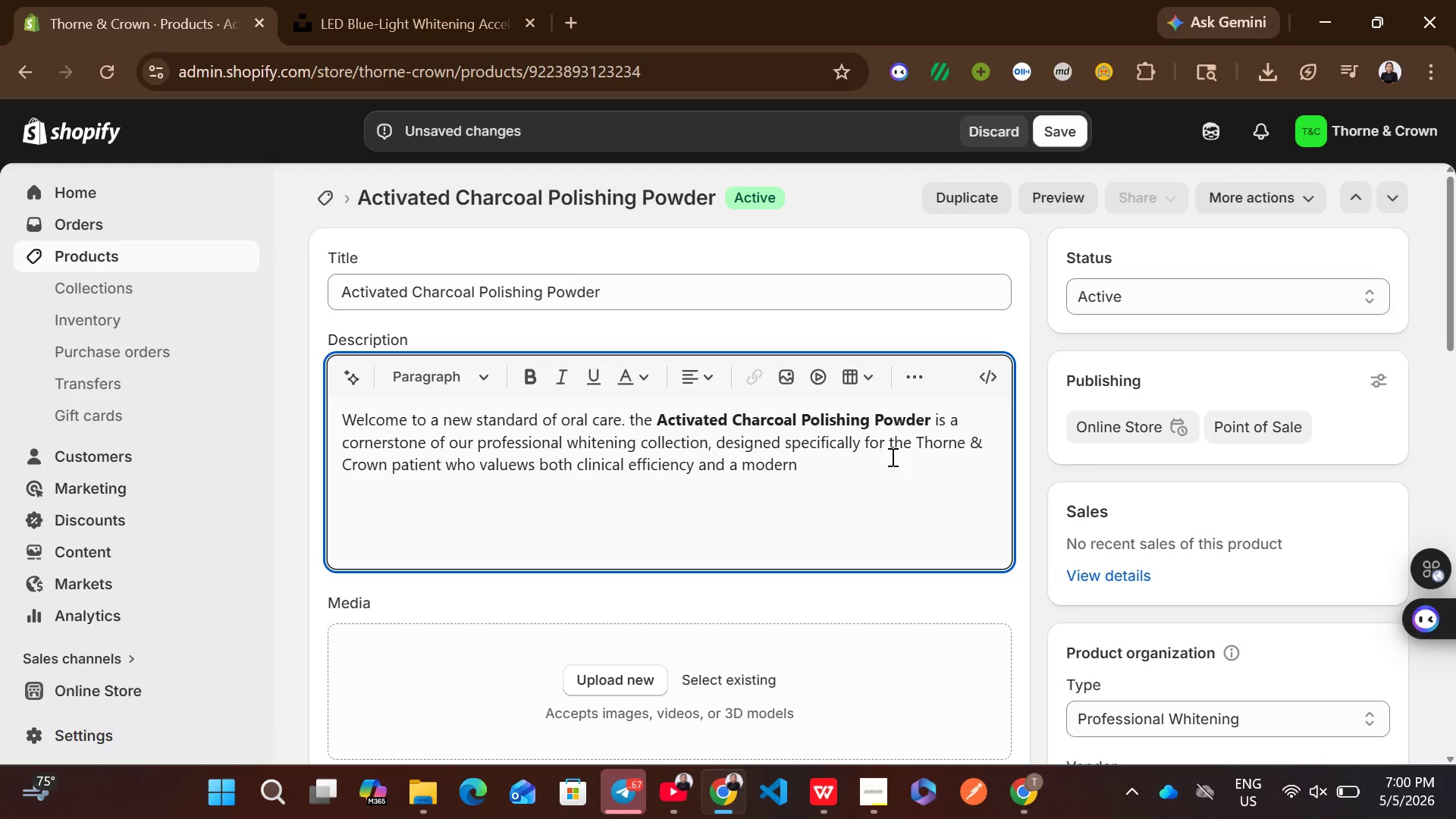 
type(apothe)
 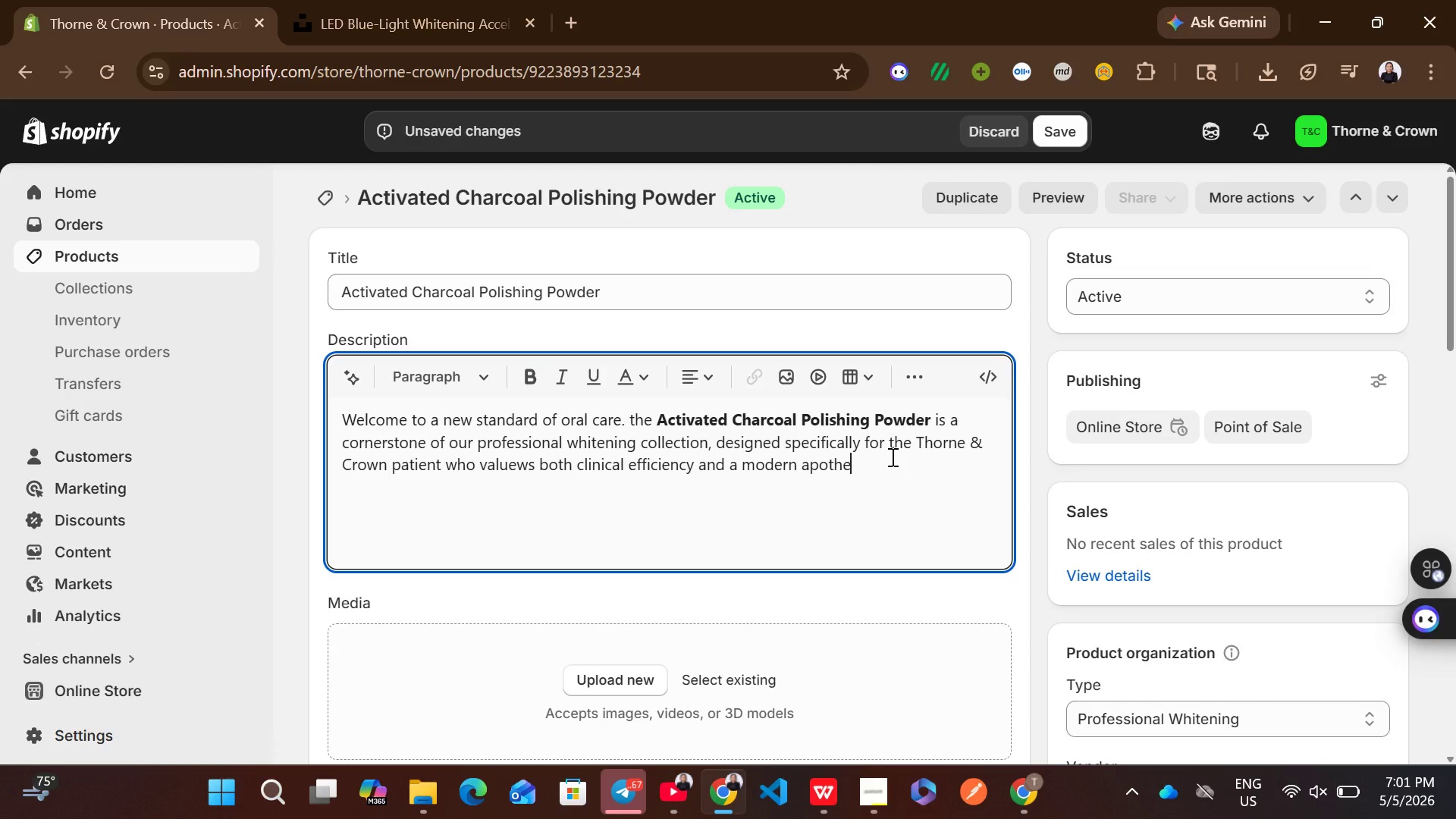 
type(cary aesthetic.)
 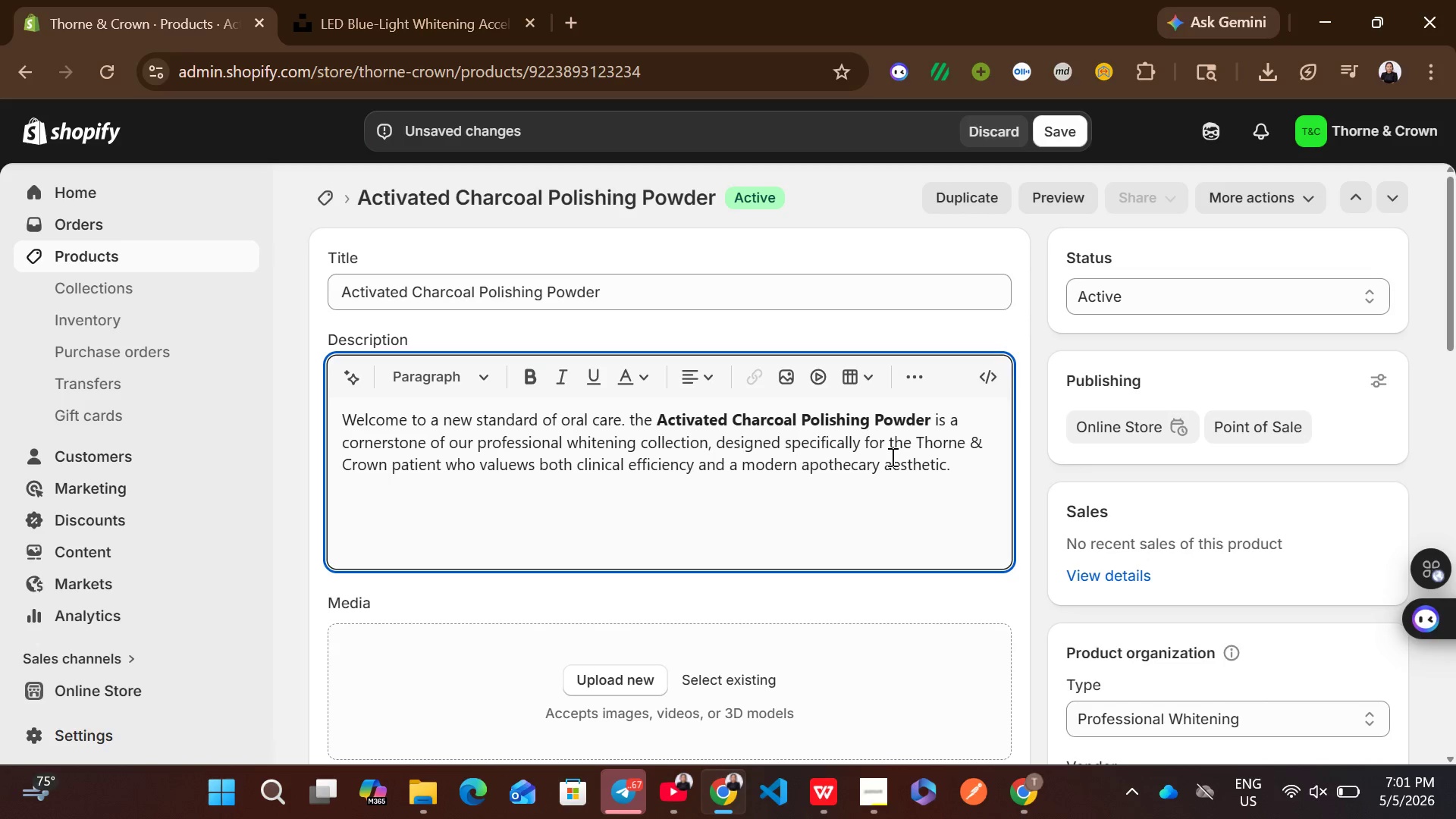 
wait(8.67)
 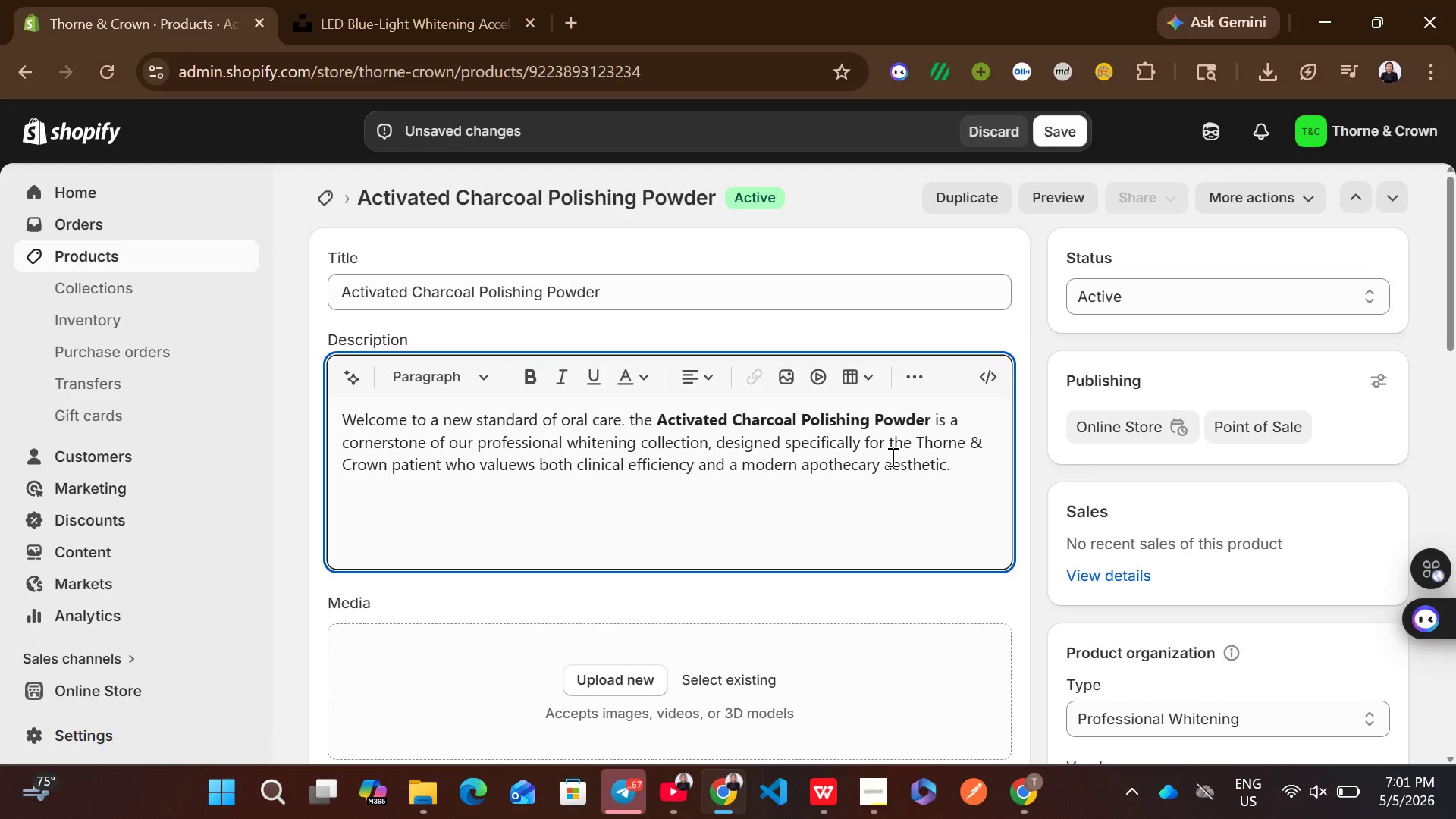 
key(Enter)
 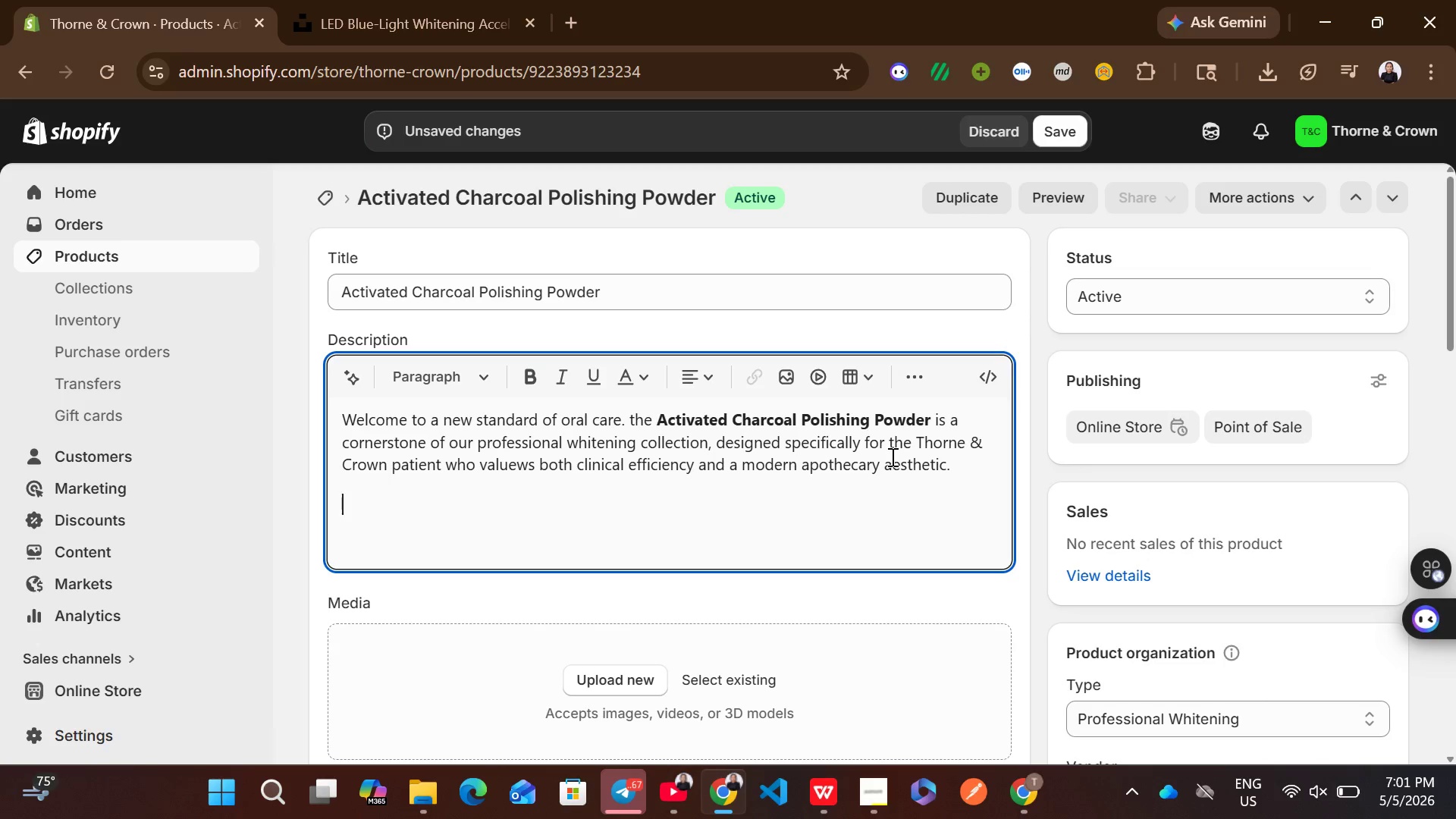 
type(Key features and )
 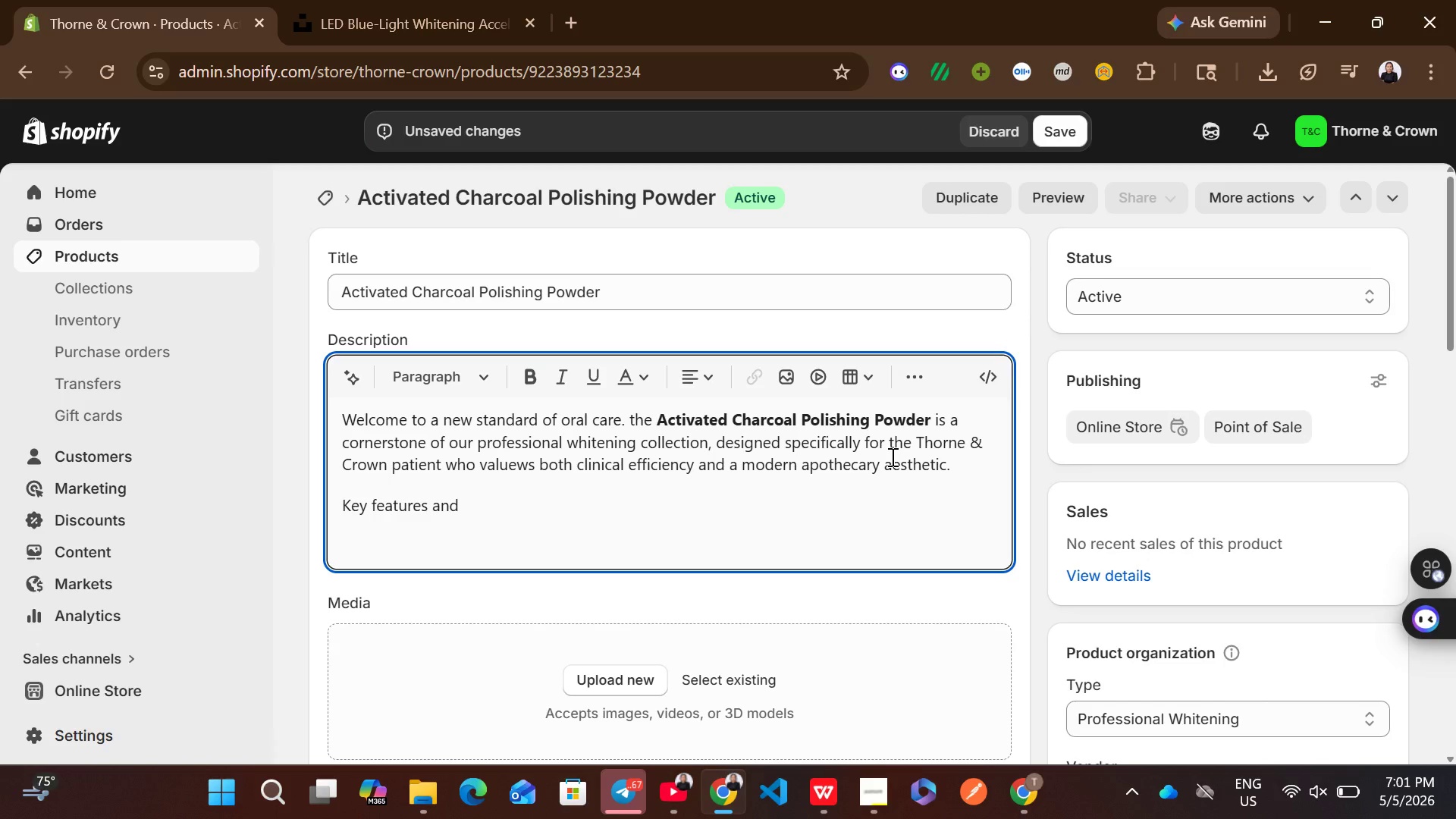 
wait(5.53)
 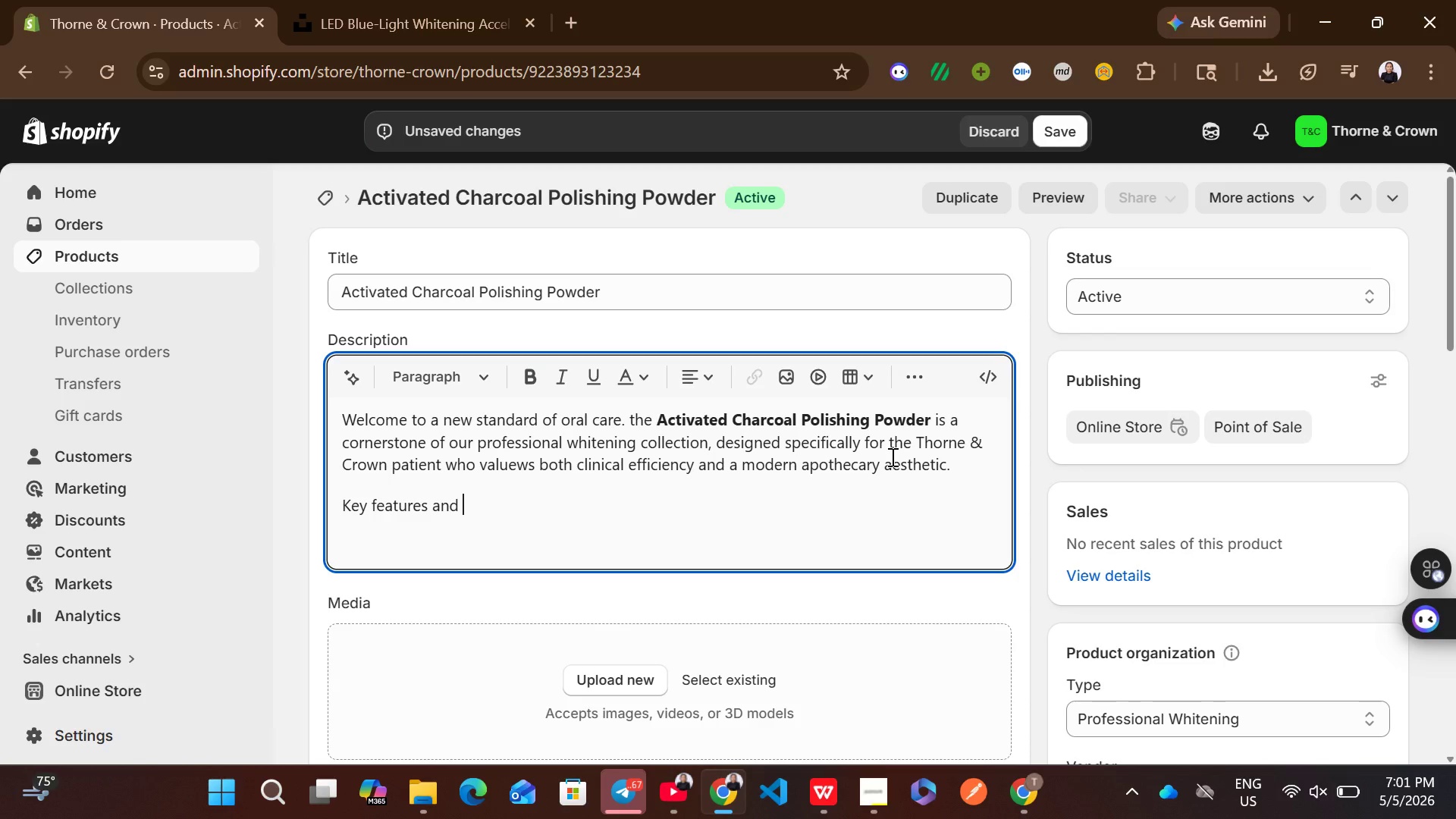 
type(benefits:)
 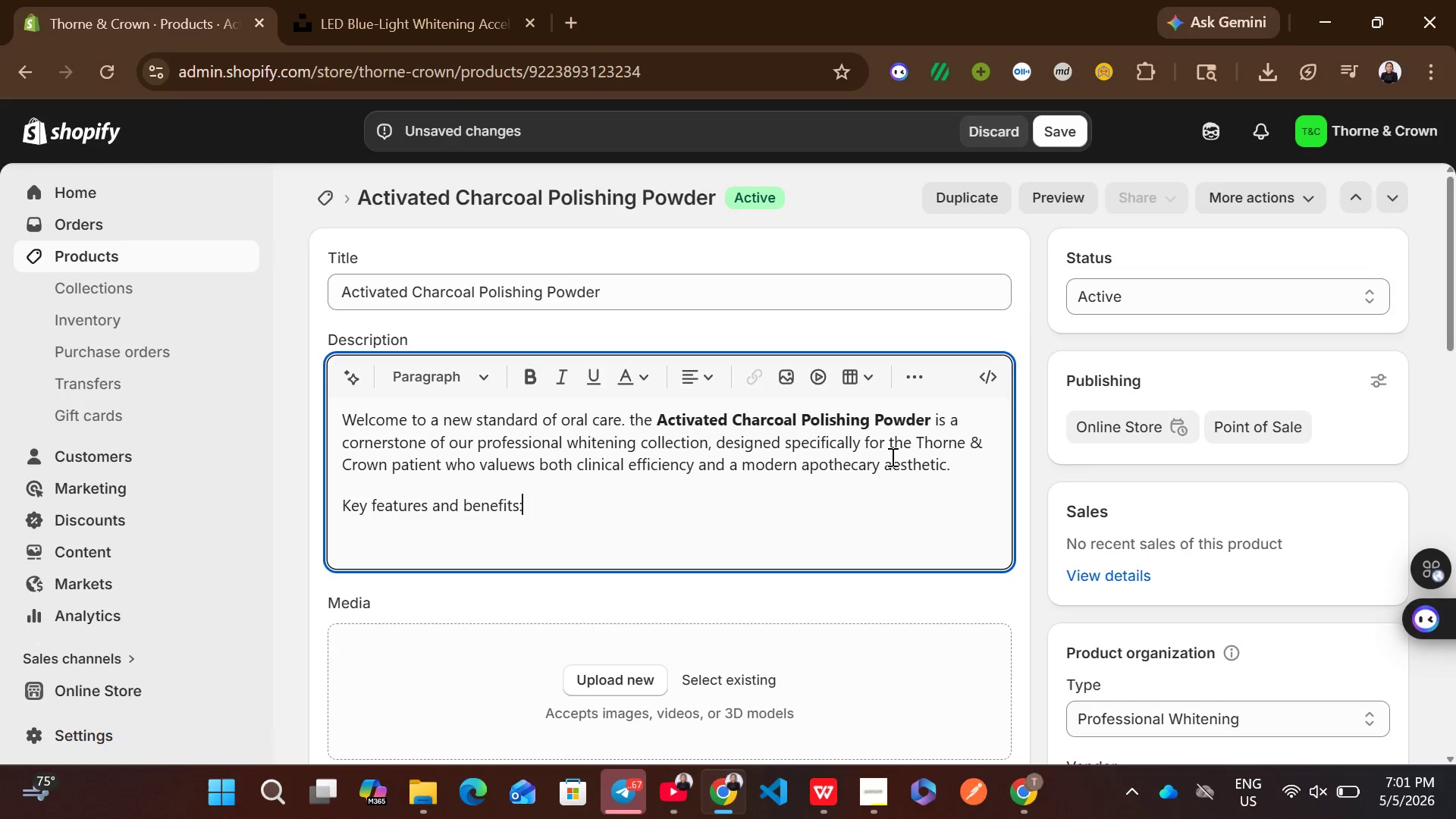 
key(Enter)
 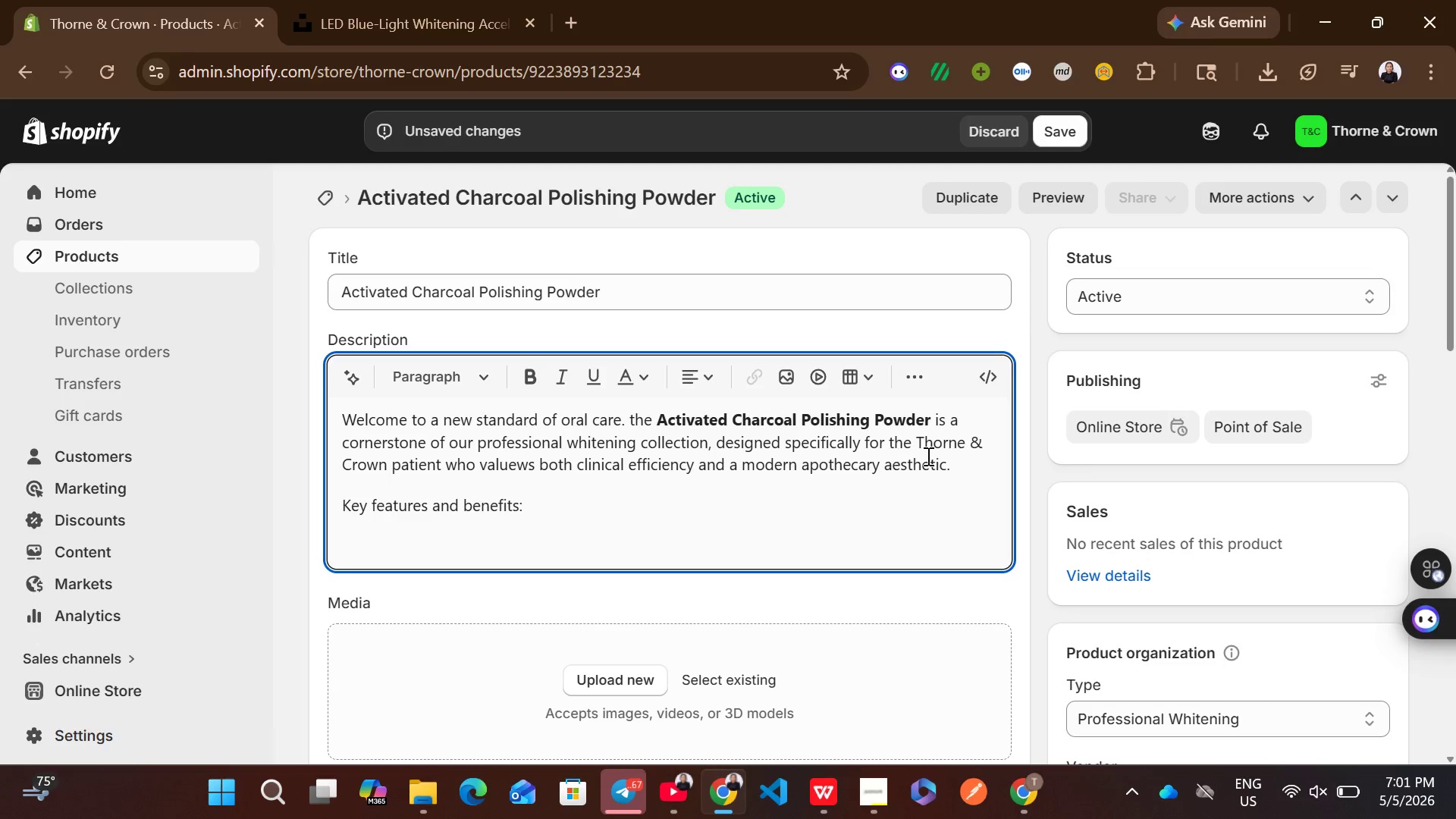 
wait(5.59)
 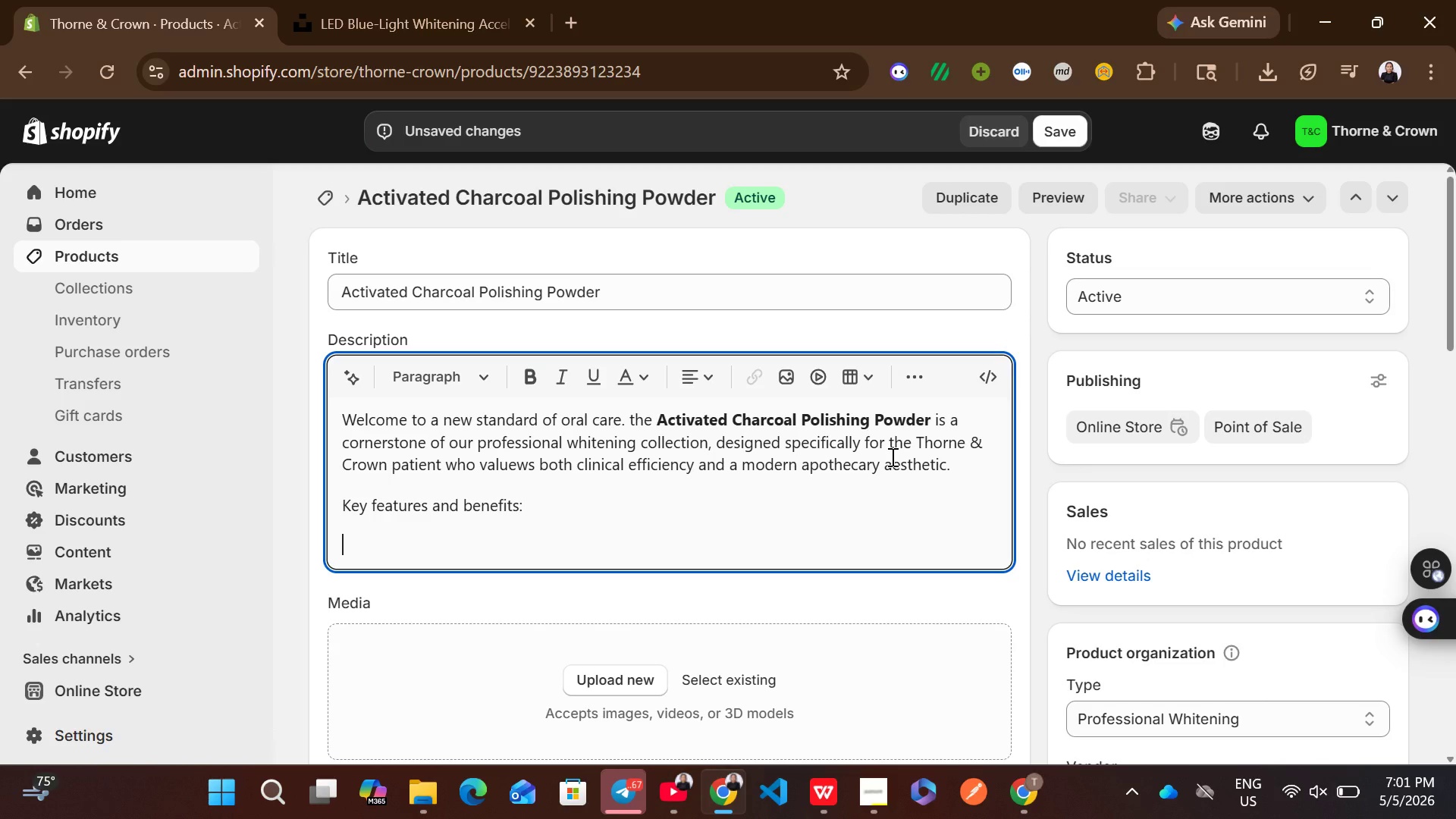 
left_click([924, 386])
 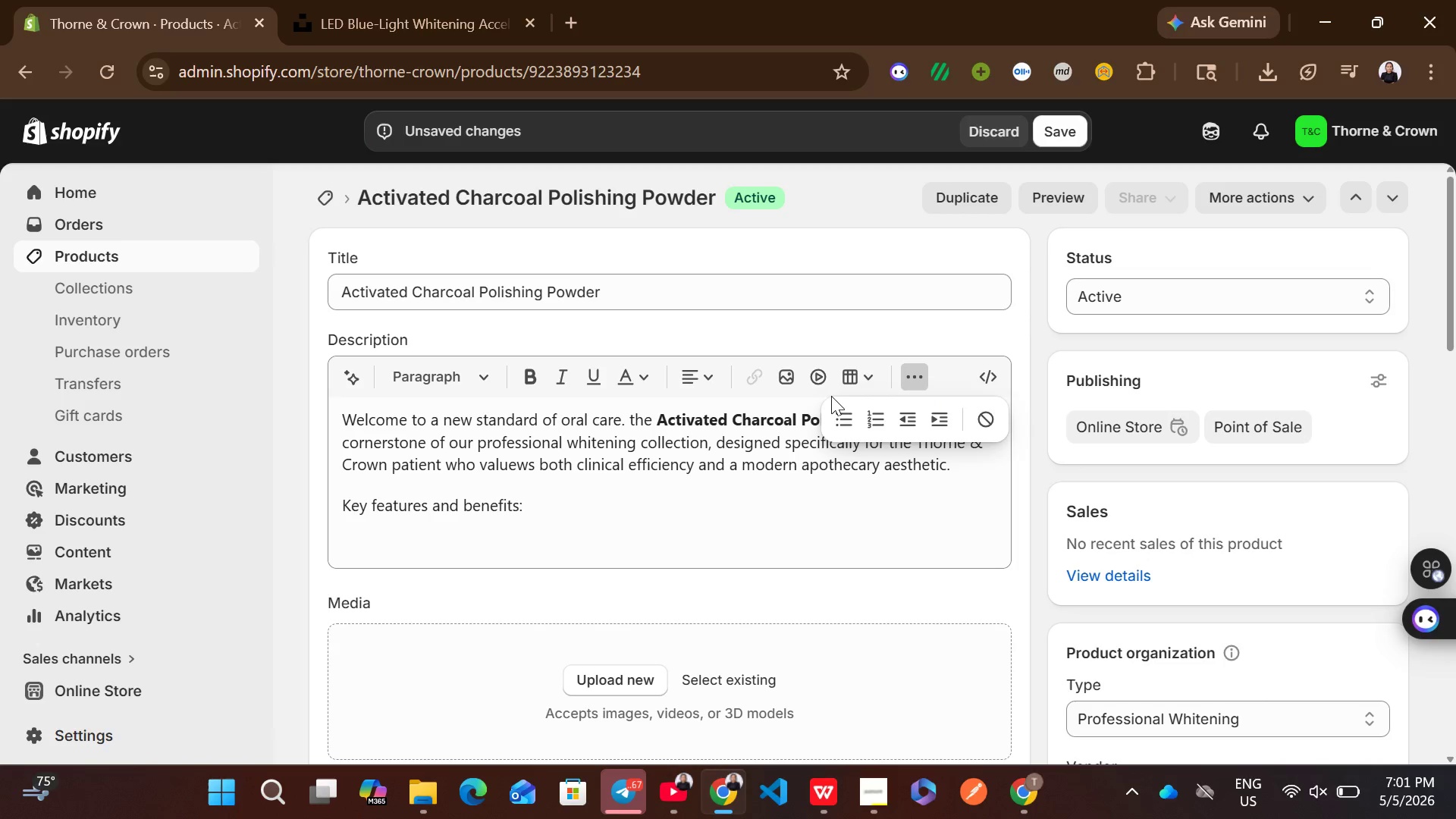 
left_click([850, 424])
 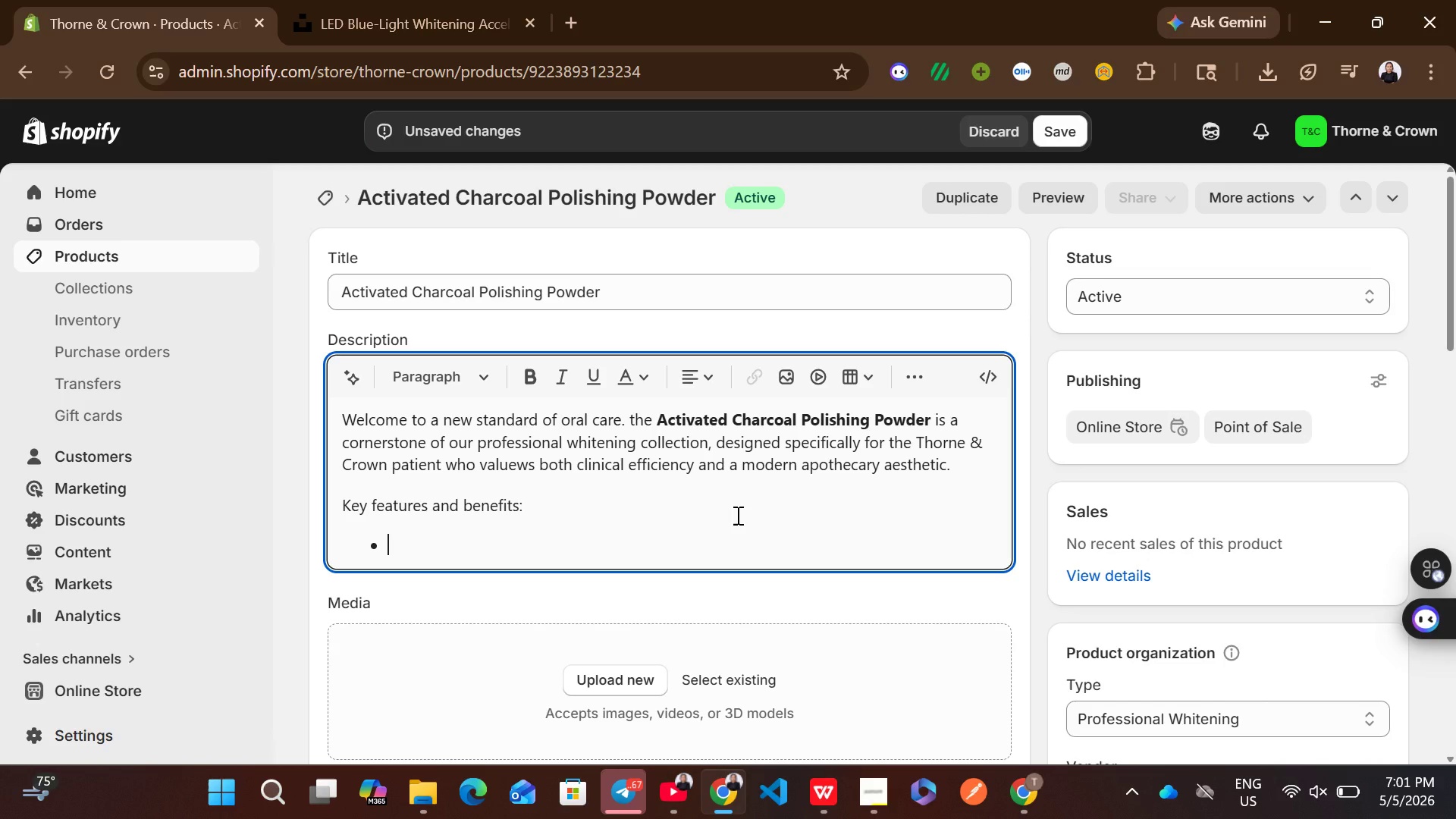 
wait(5.11)
 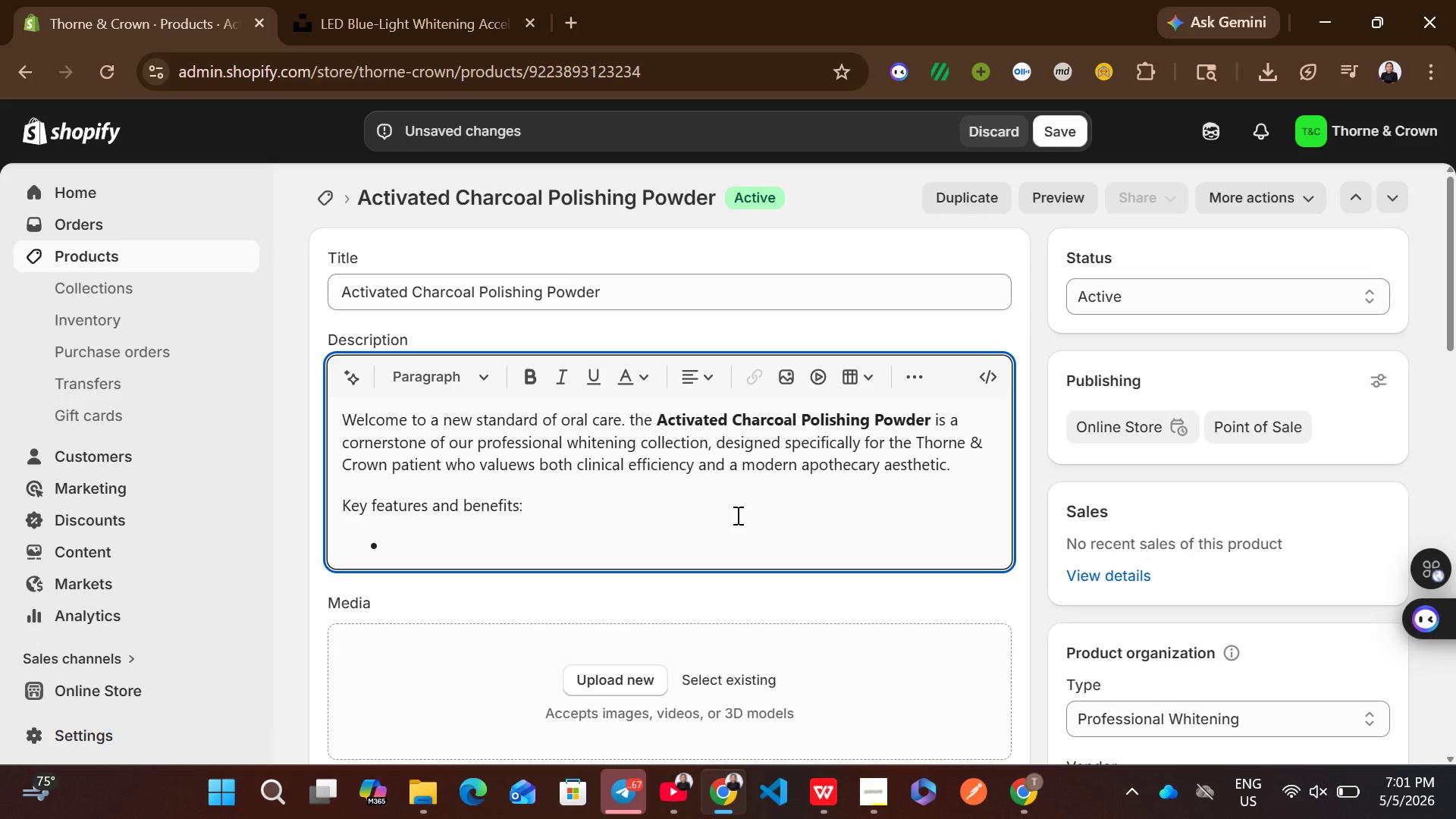 
type(Professional )
 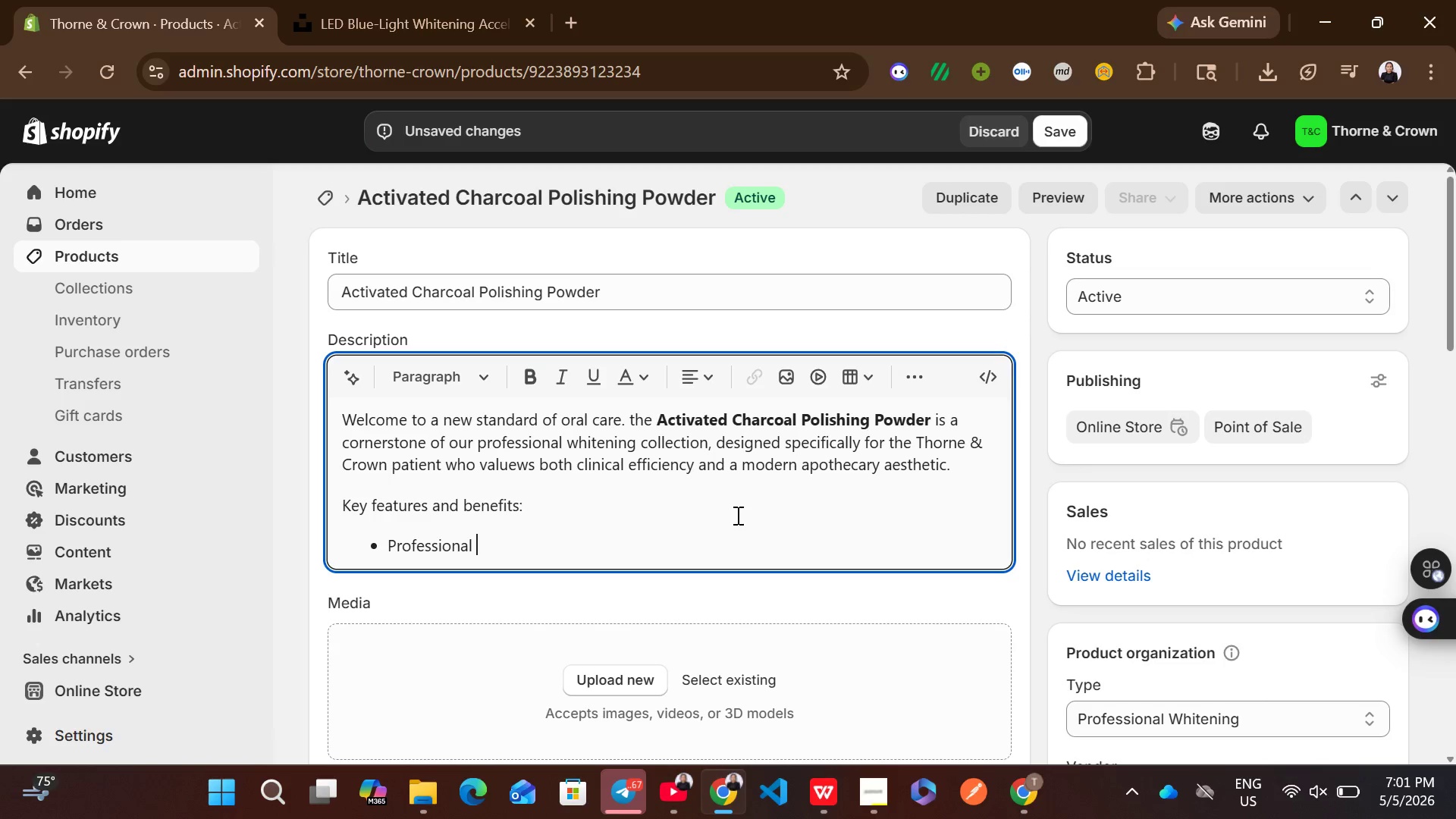 
type(Grade: )
 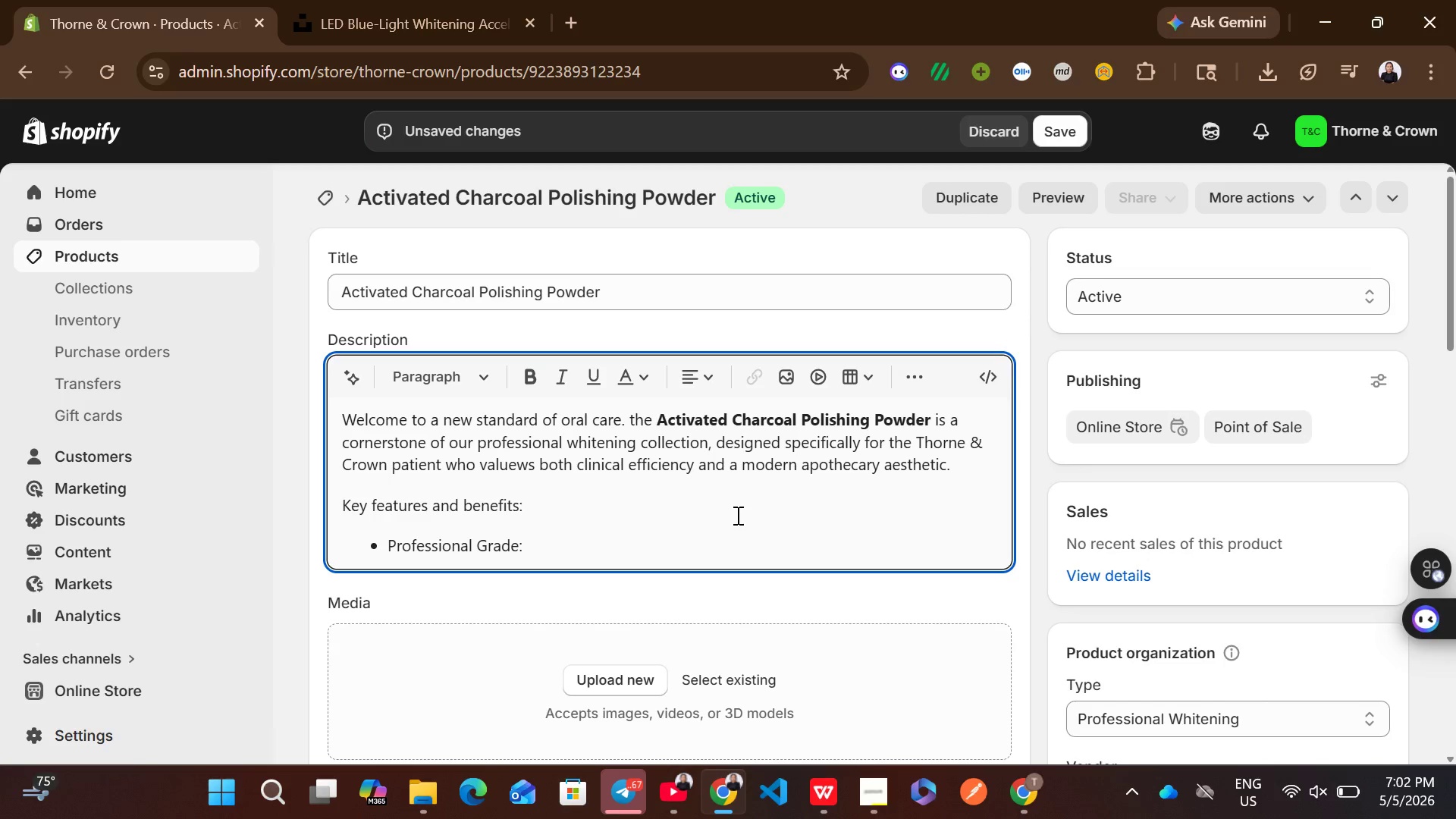 
wait(5.05)
 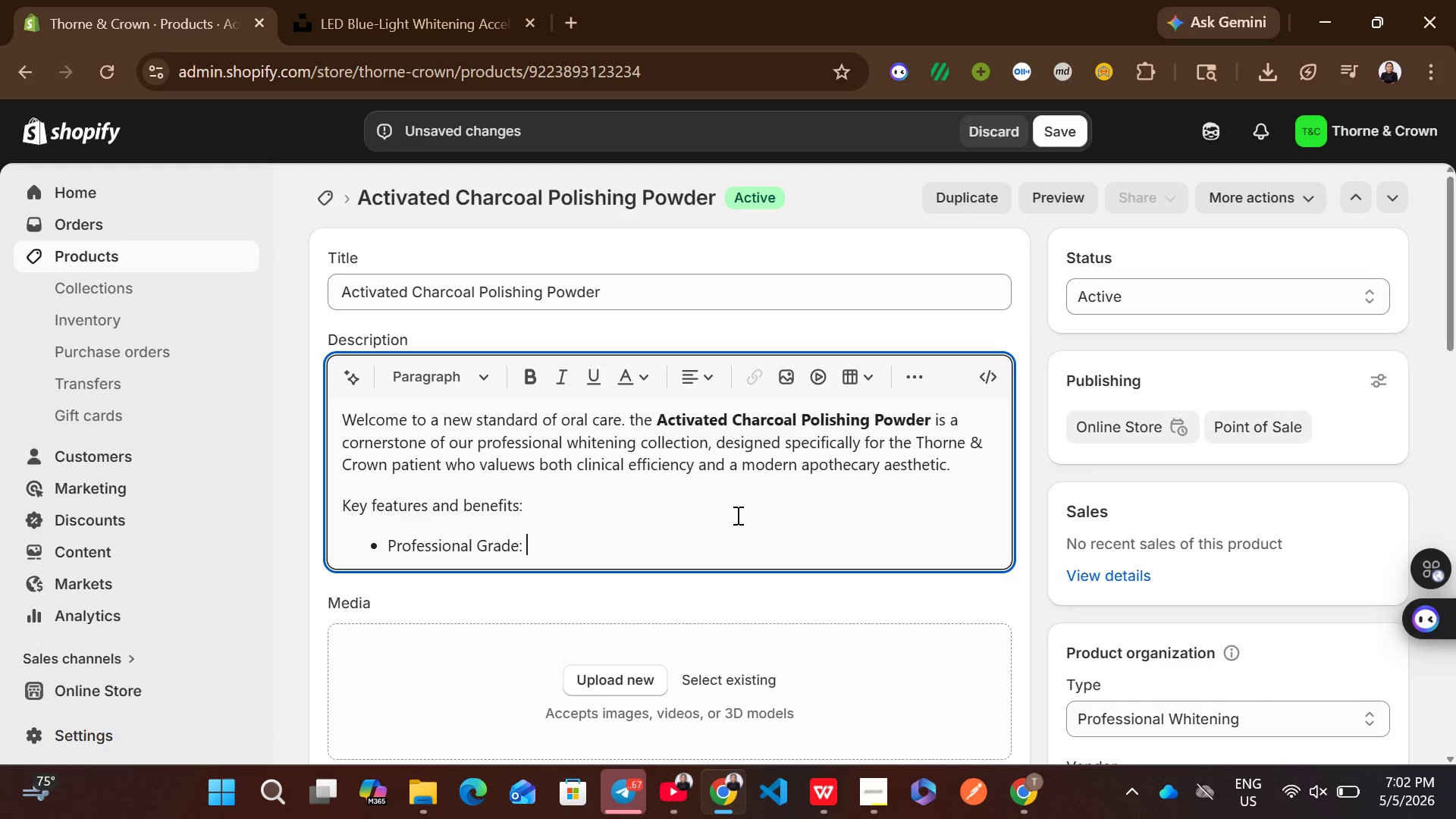 
type(formulated g)
key(Backspace)
type(for high performance results.)
 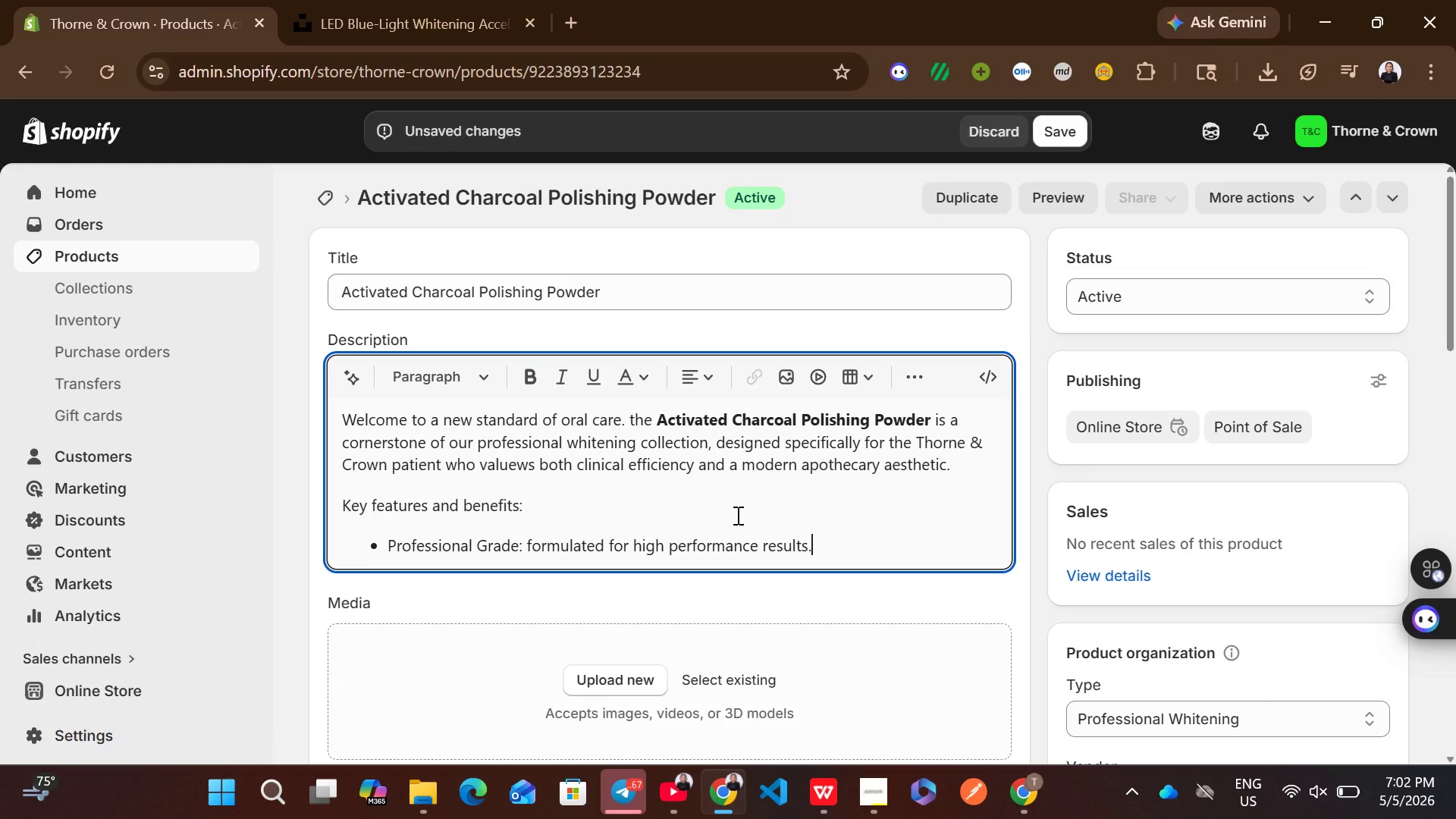 
key(Enter)
 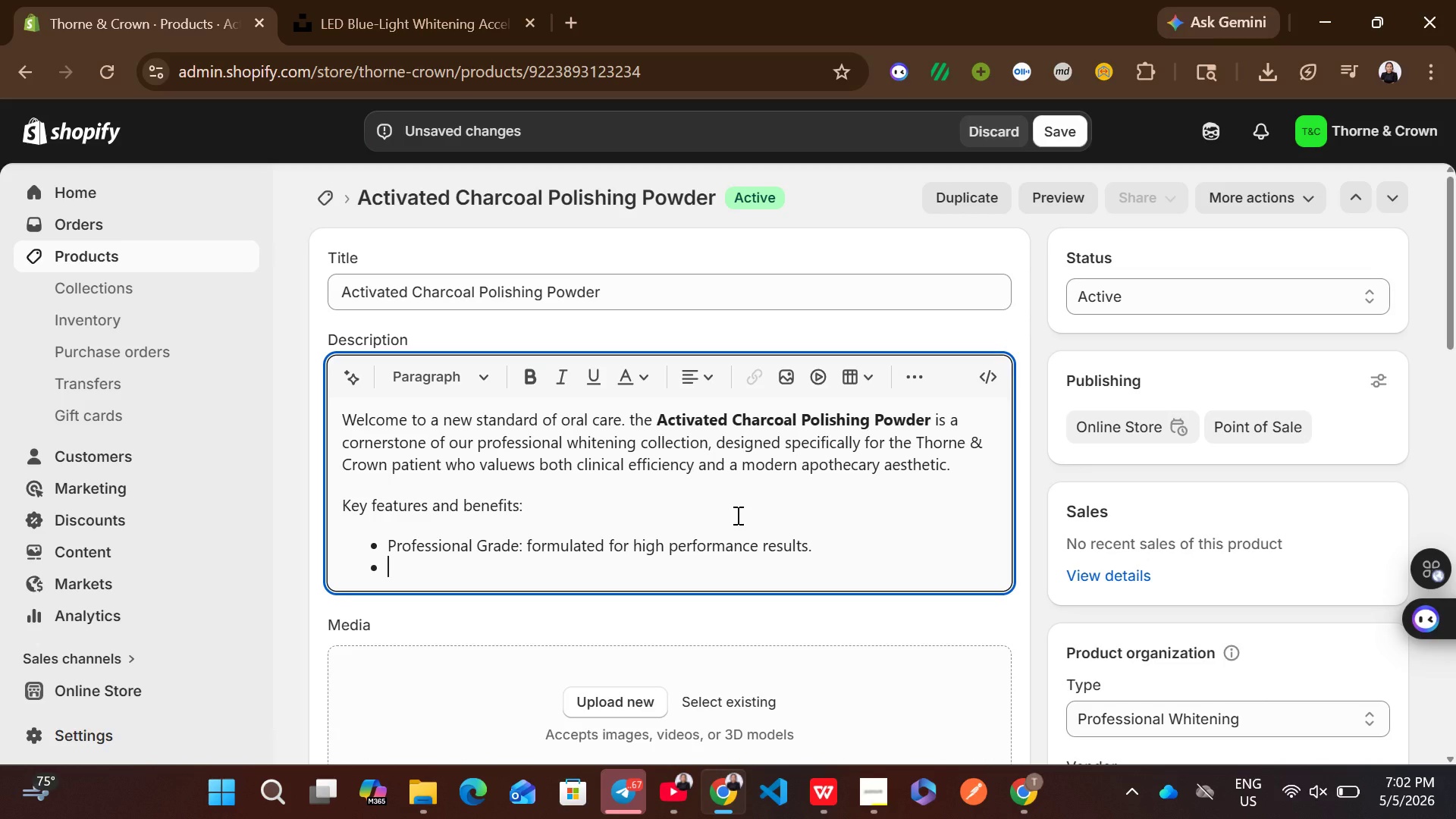 
type(Curated ingredients: )
 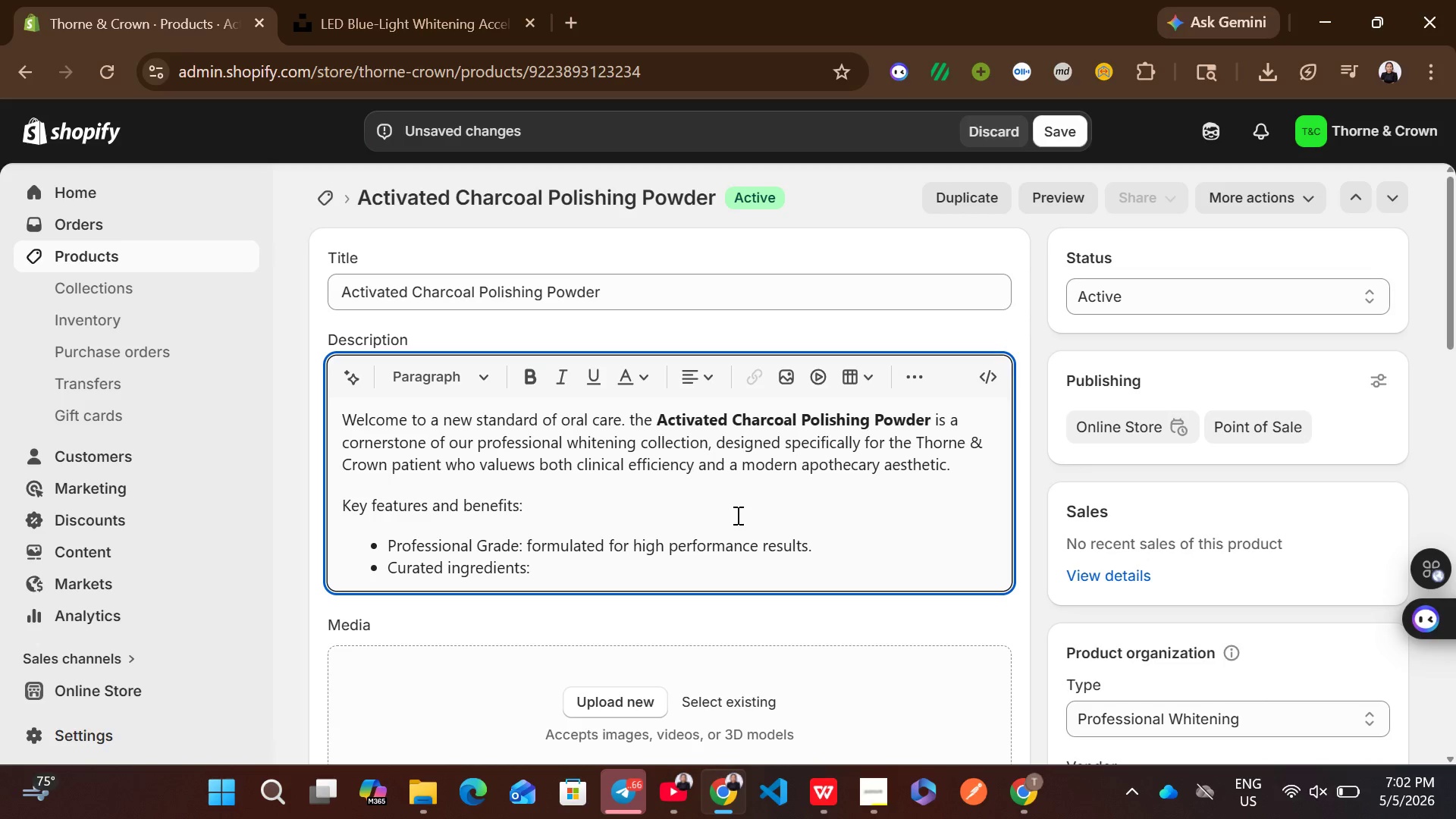 
wait(15.05)
 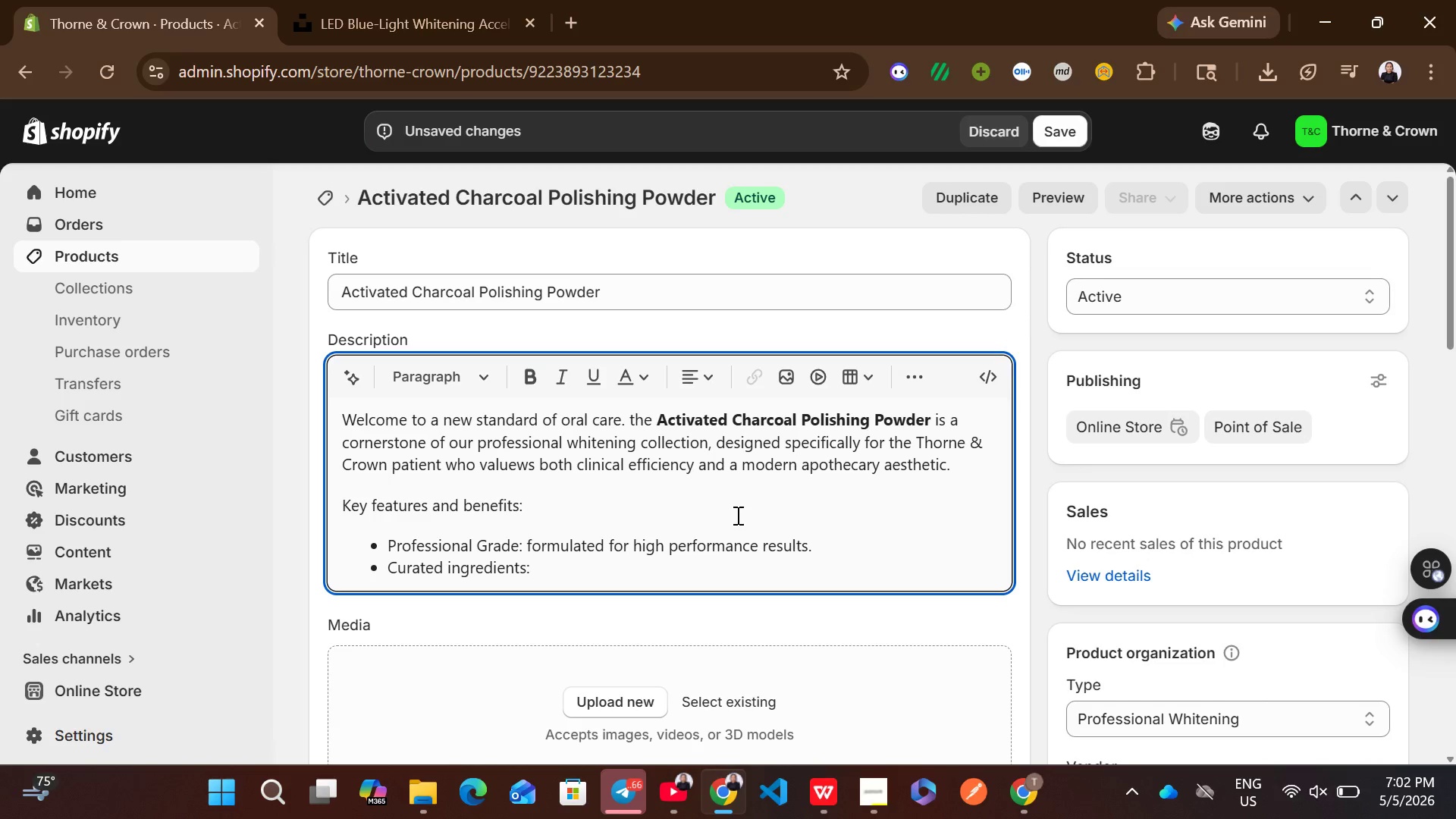 
type(Features)
 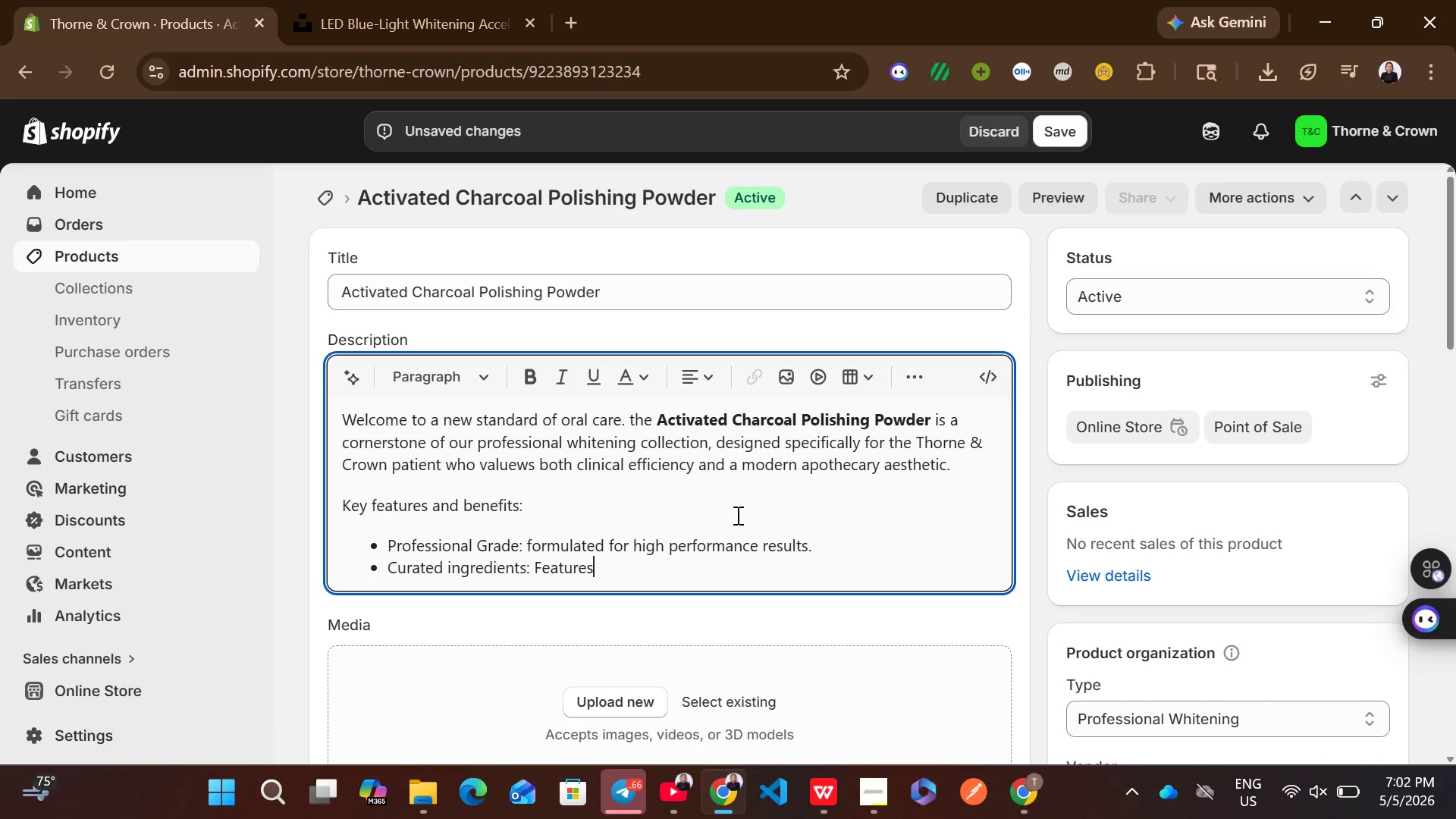 
type( oral microbiome, )
 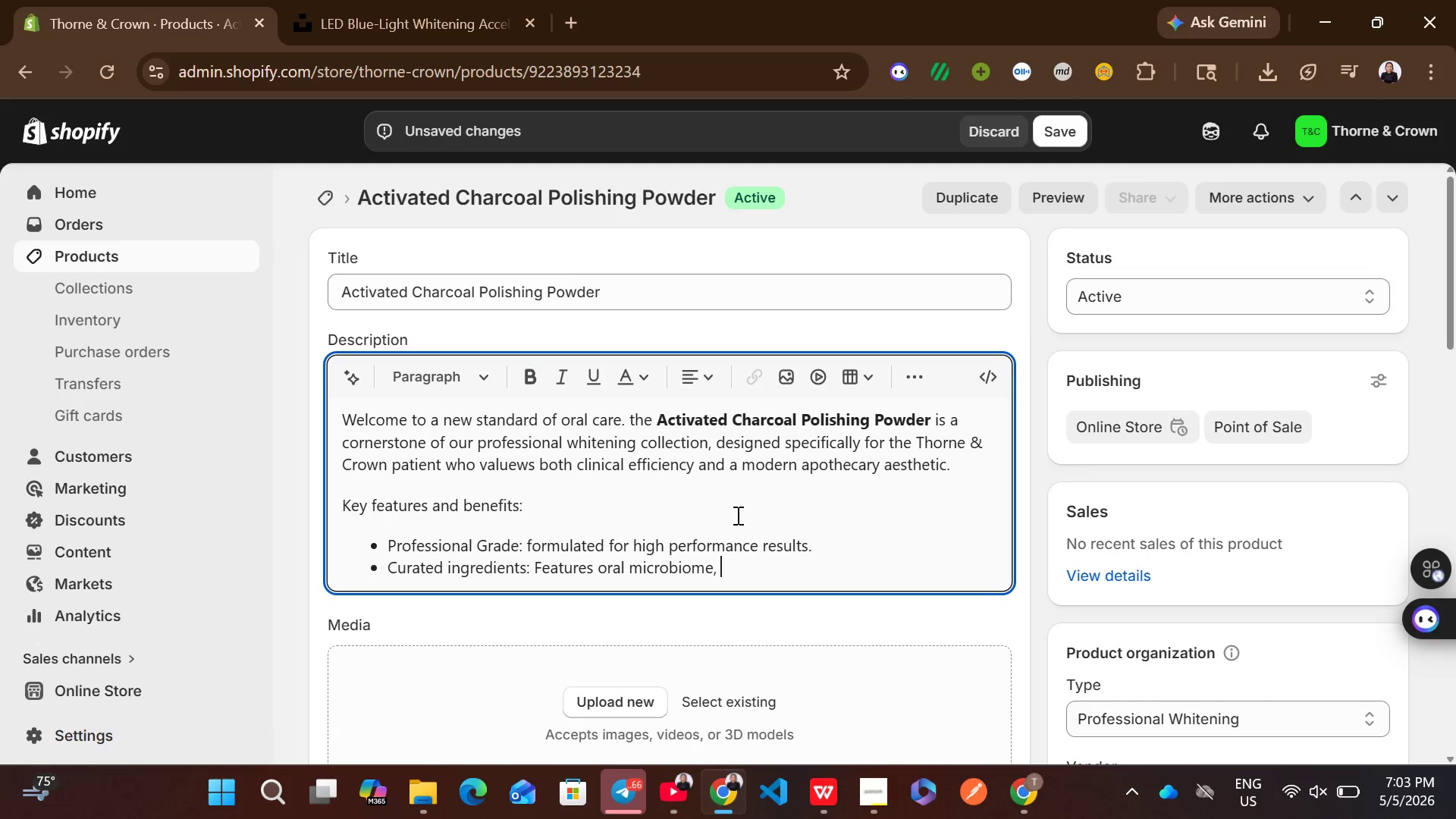 
type(dental probiotics )
key(Backspace)
type(, fresh breath )
key(Backspace)
type(, )
 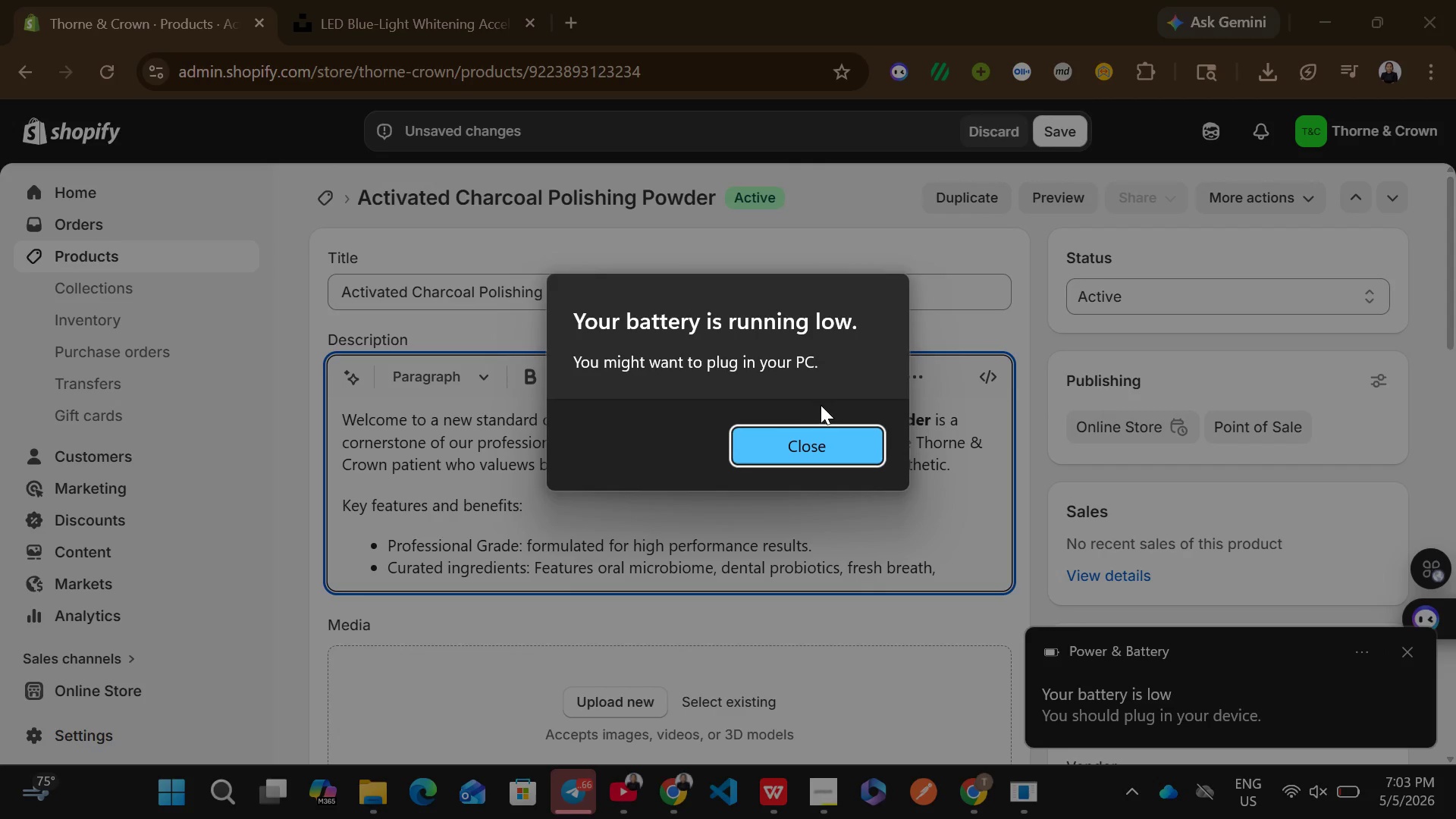 
left_click([806, 463])
 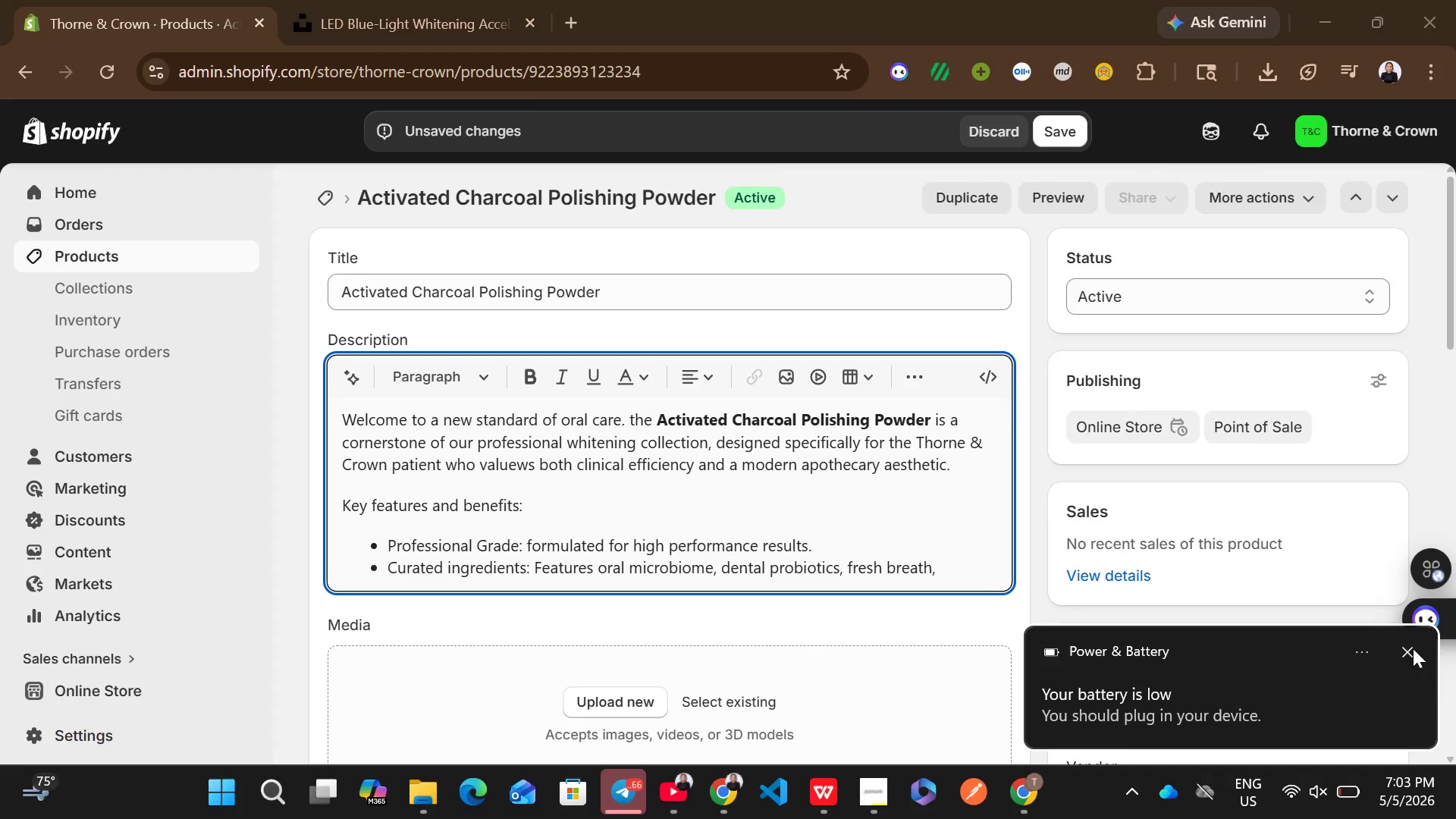 
left_click([1410, 649])
 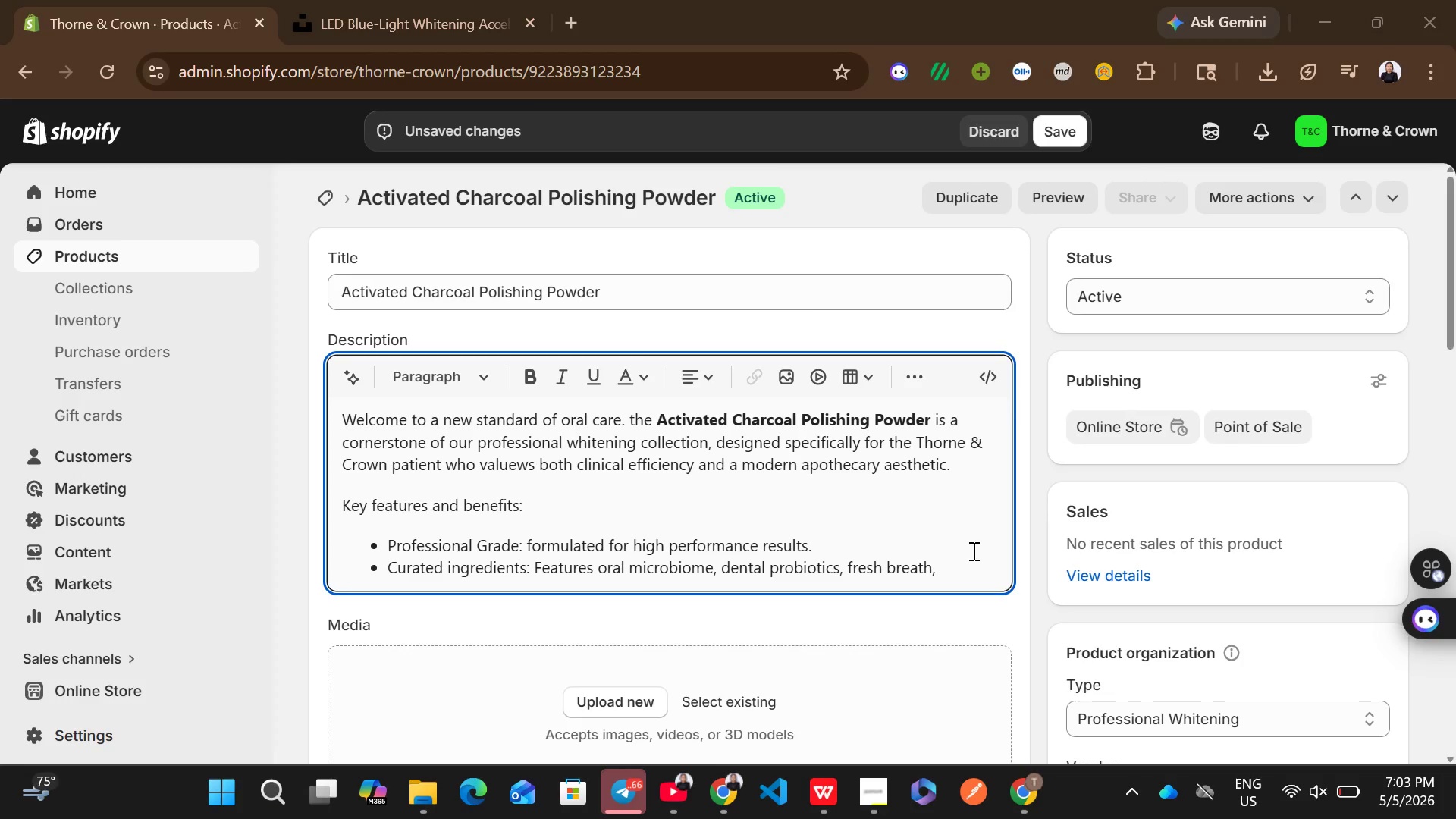 
left_click([971, 552])
 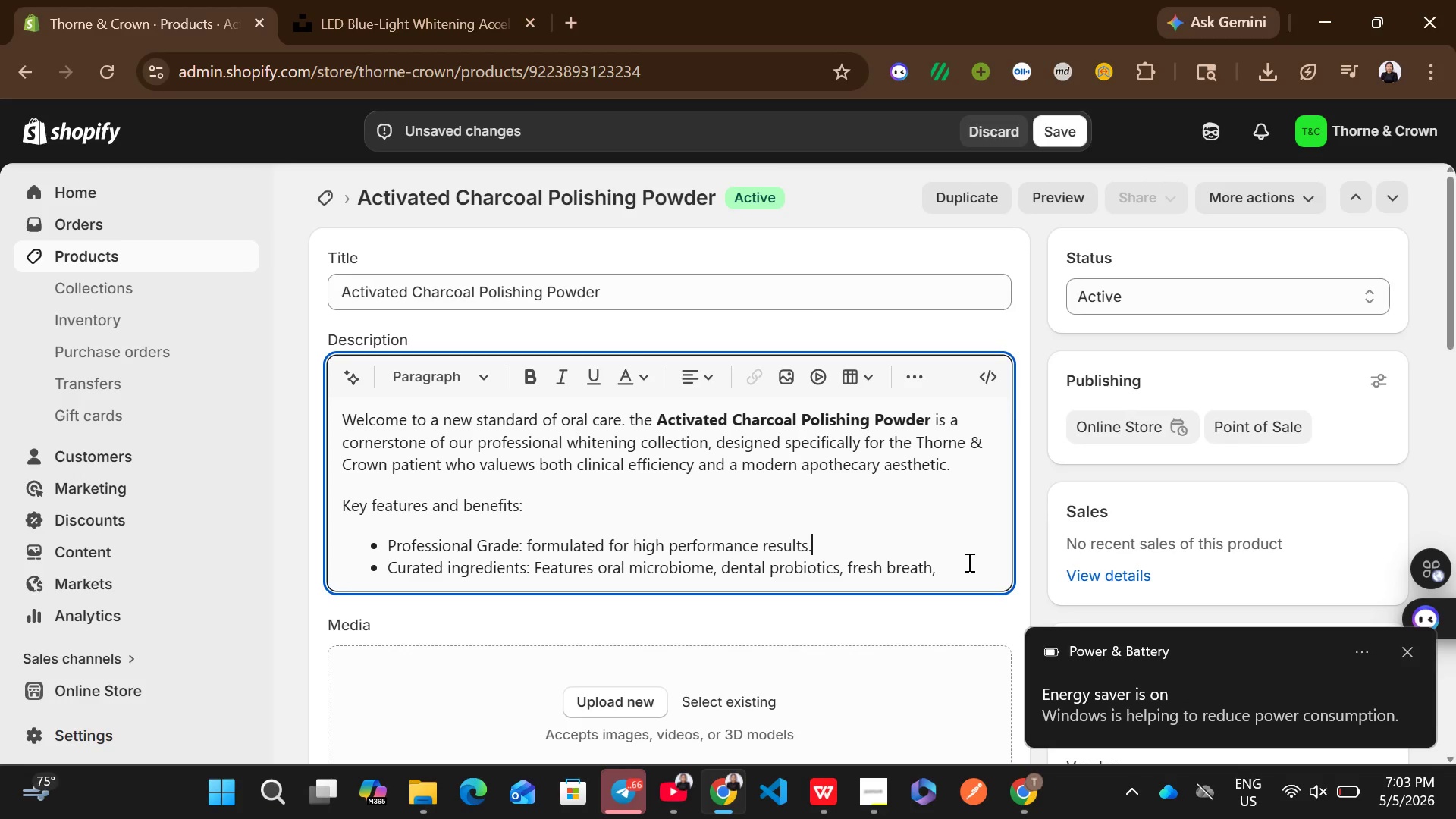 
left_click([965, 564])
 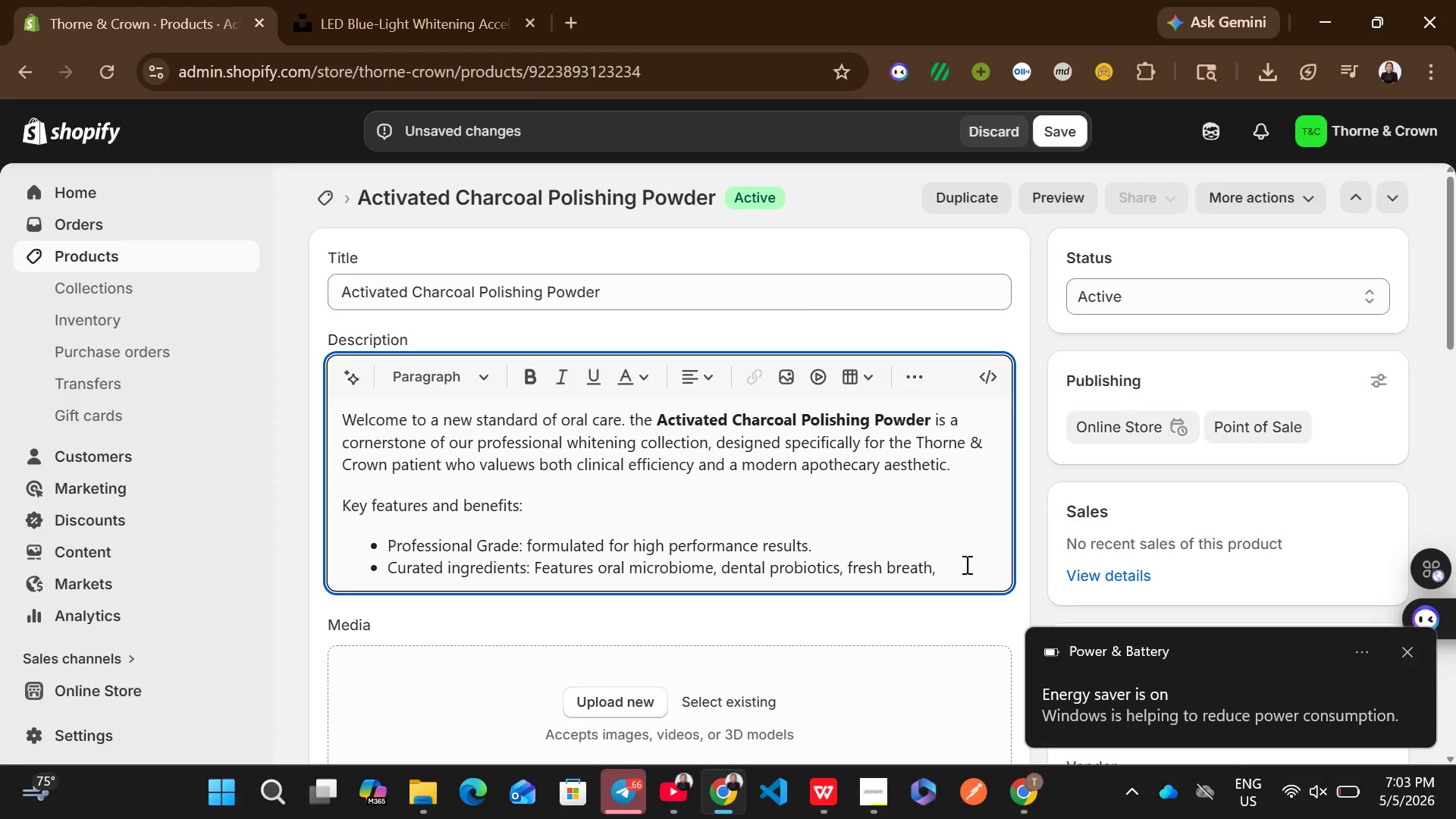 
type(oral health.)
 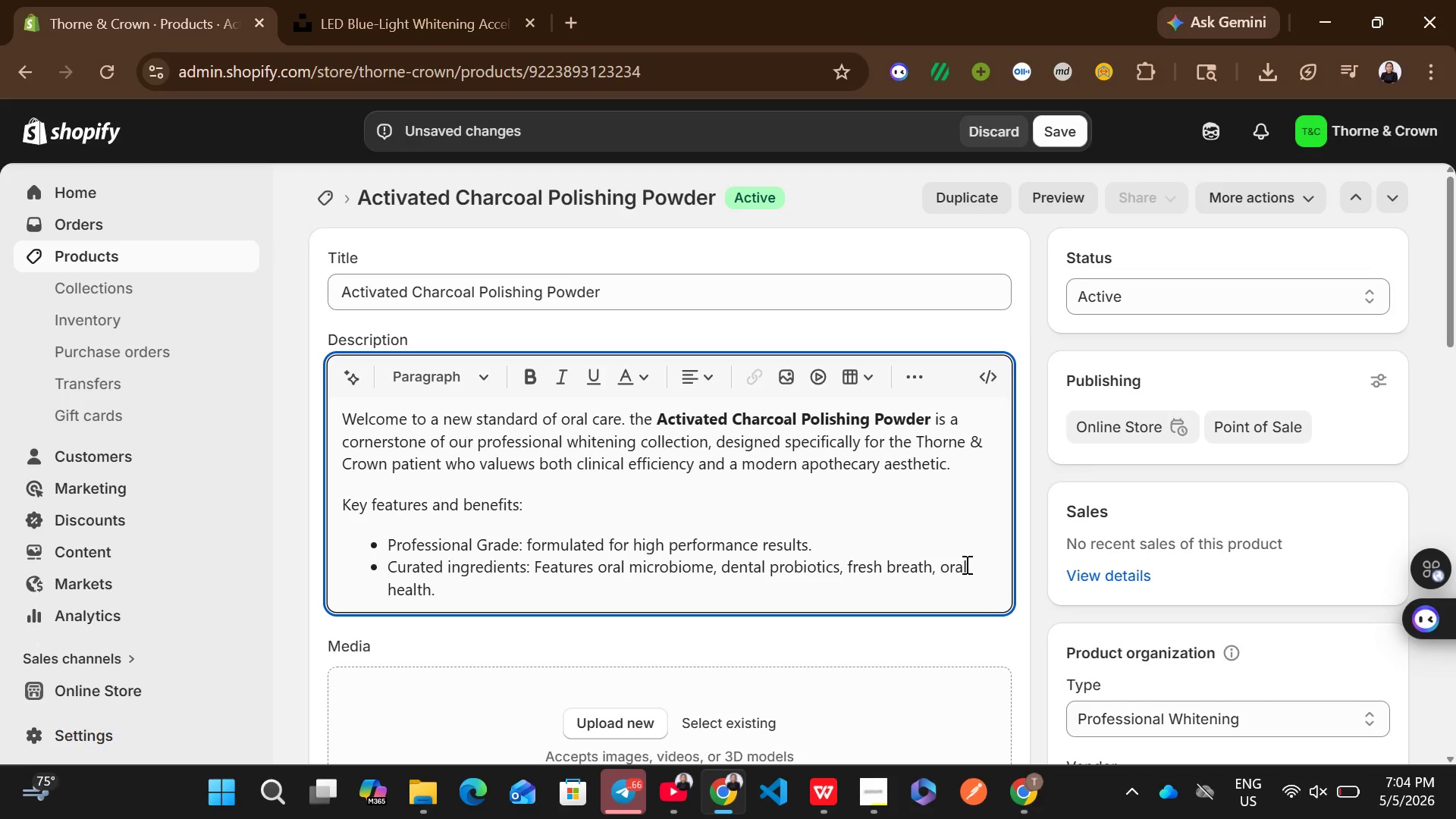 
wait(38.62)
 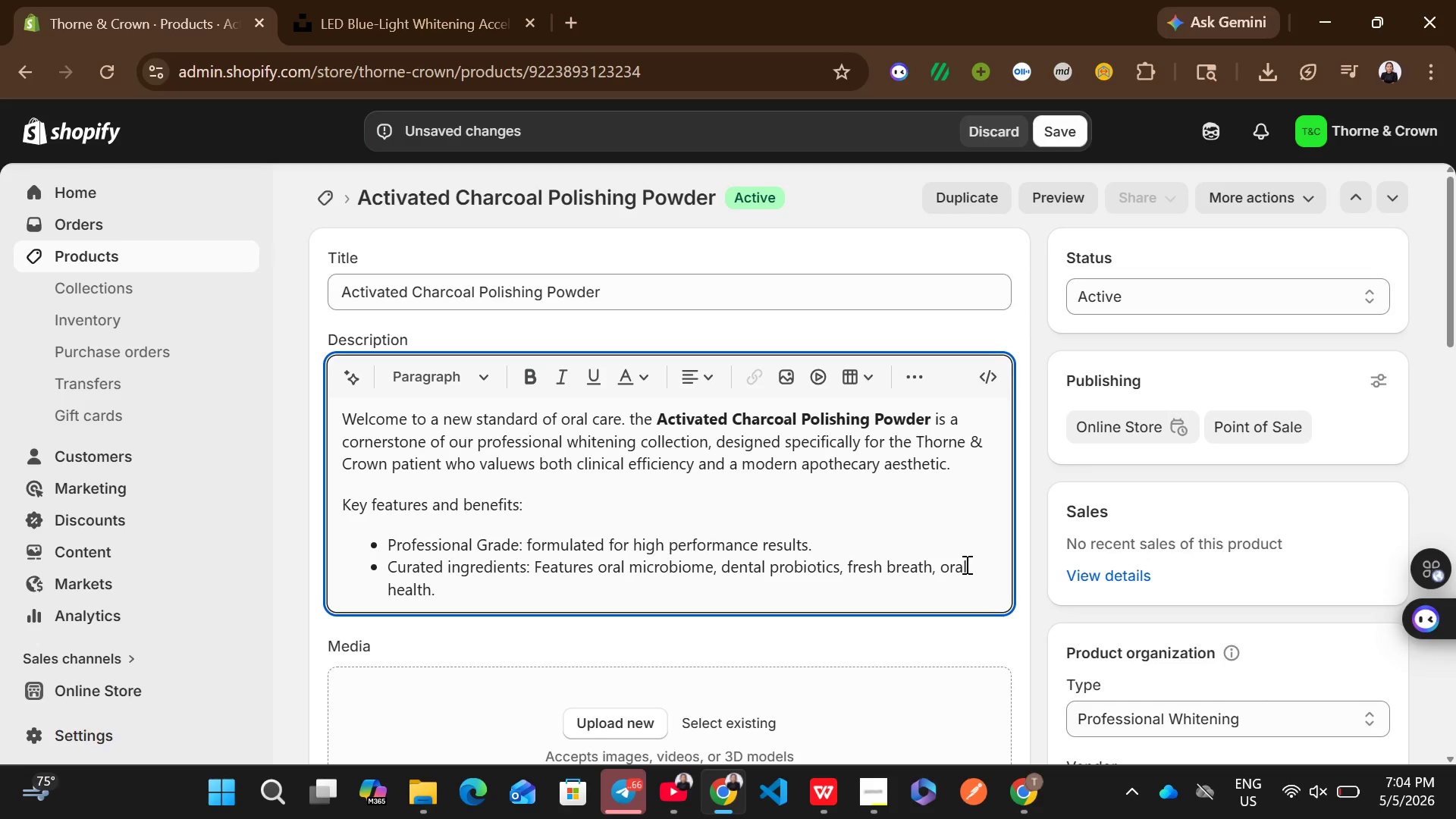 
left_click([827, 519])
 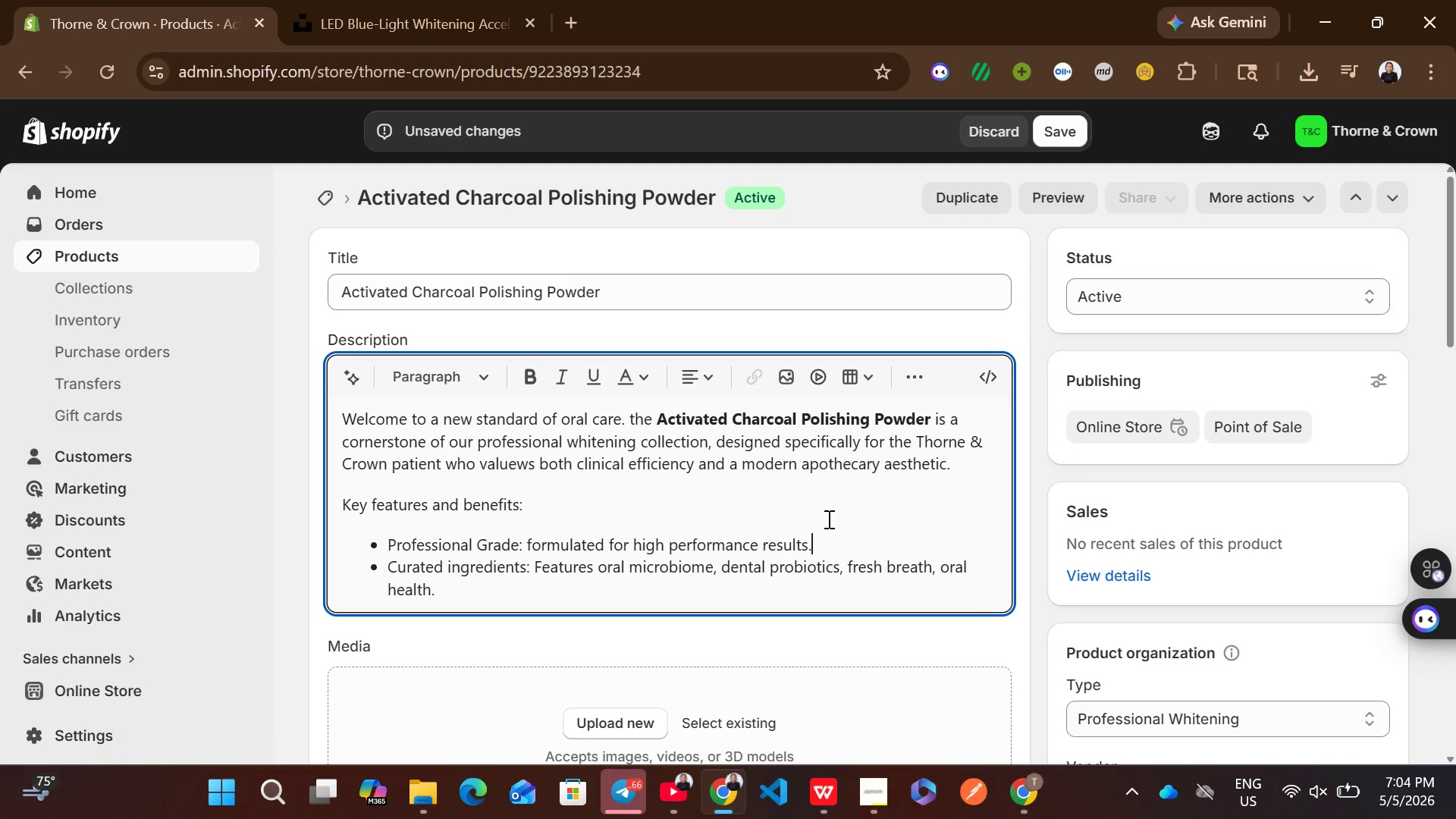 
left_click([827, 519])
 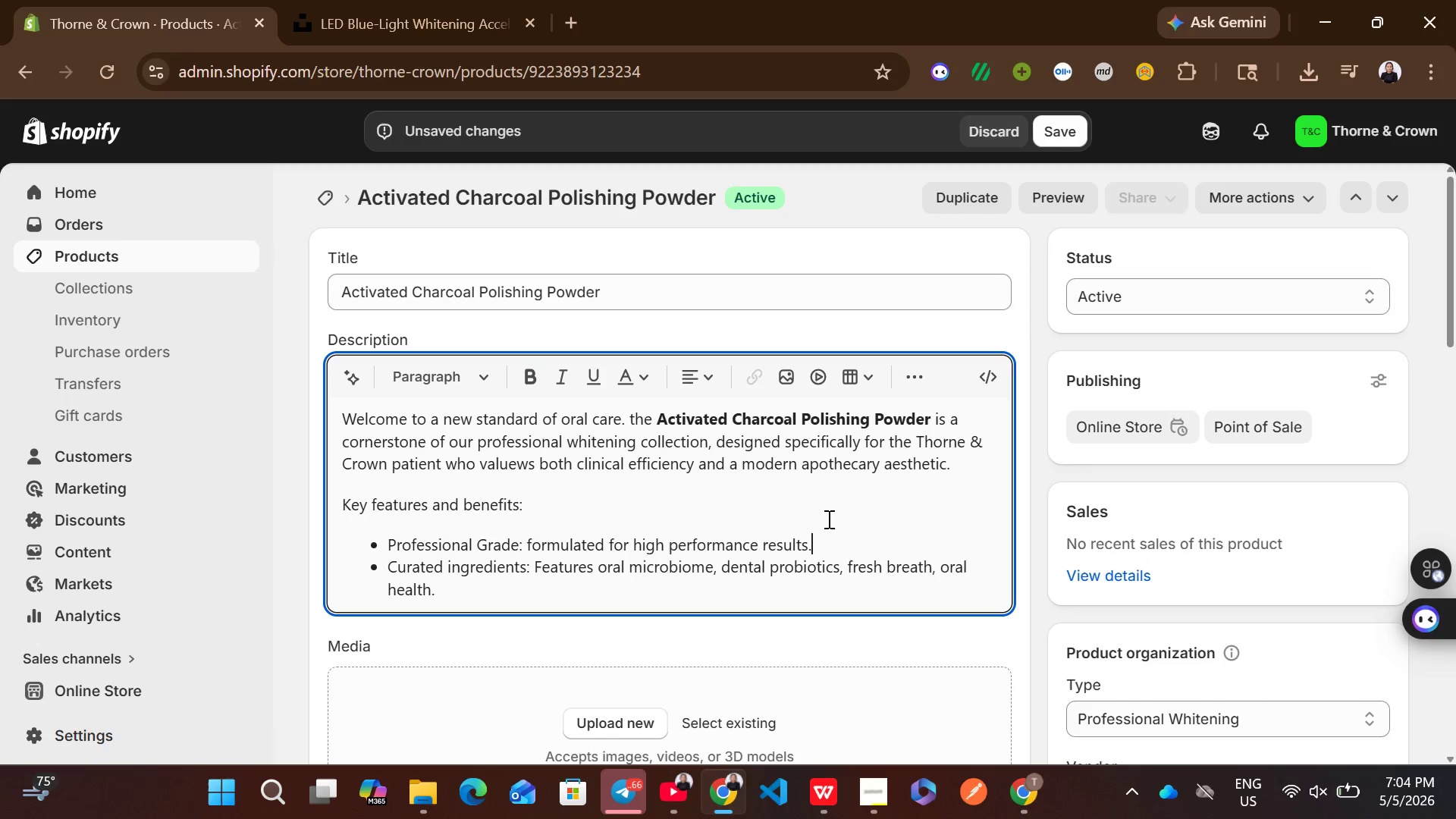 
wait(6.51)
 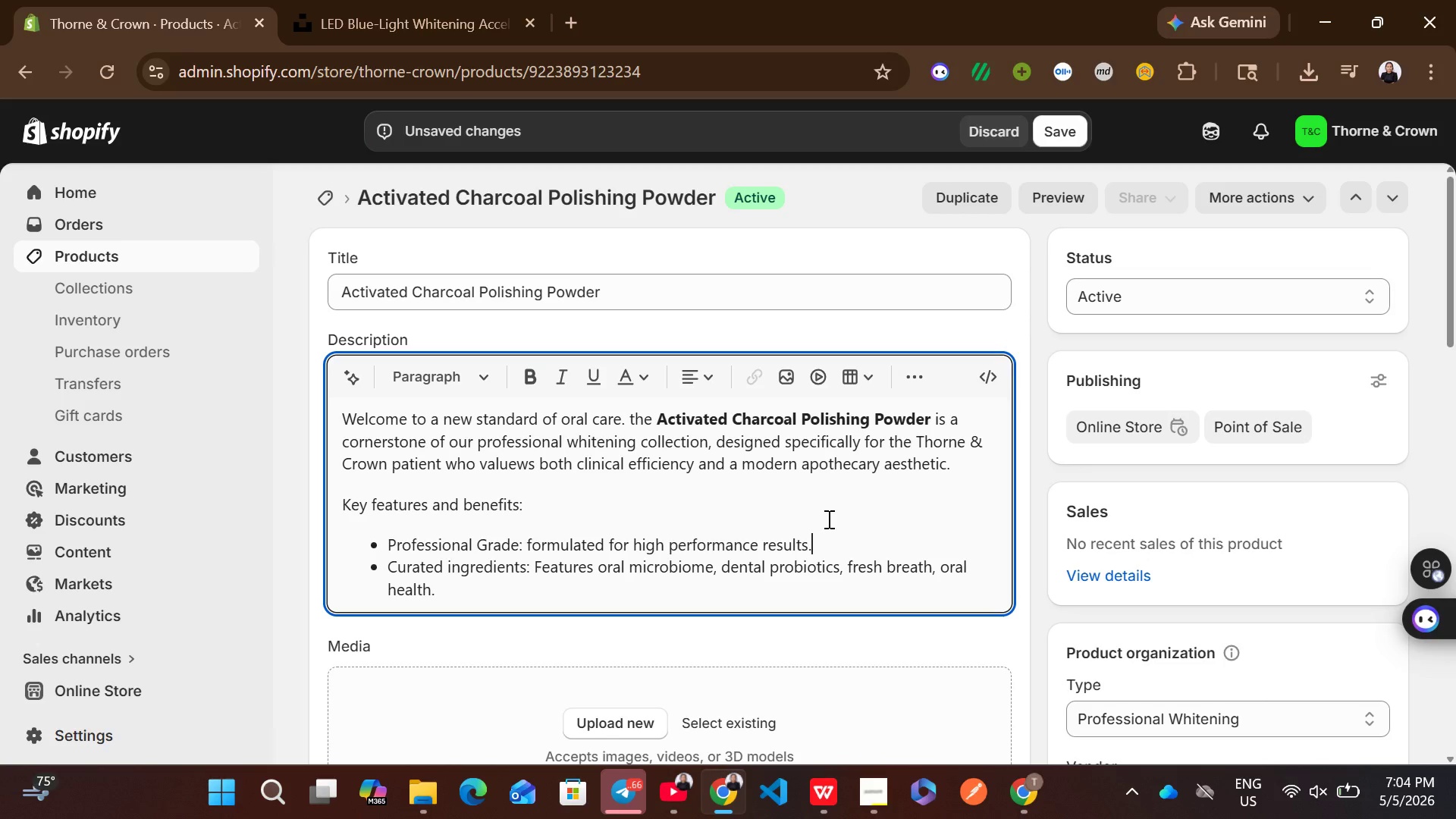 
left_click([726, 583])
 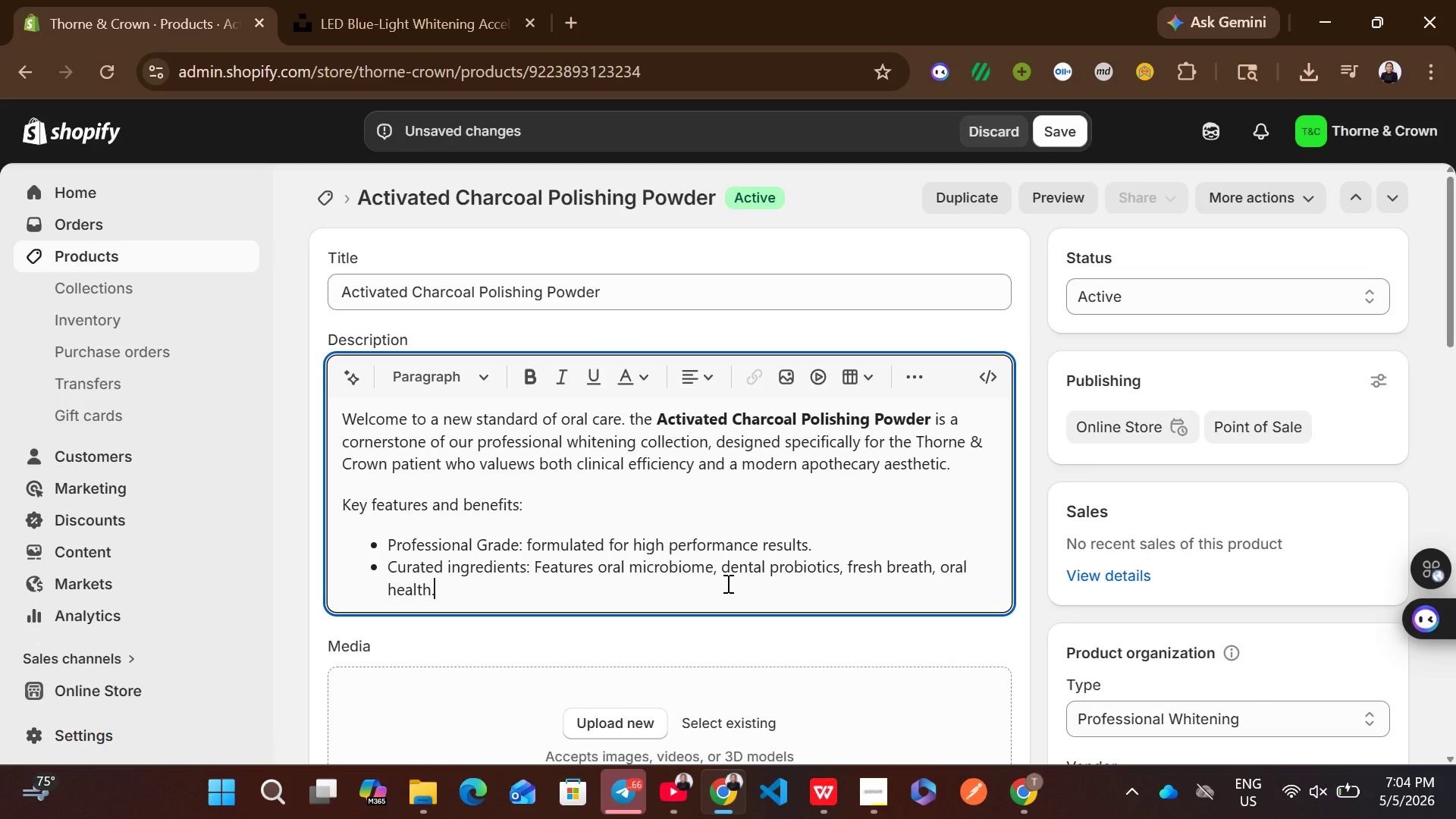 
key(Enter)
 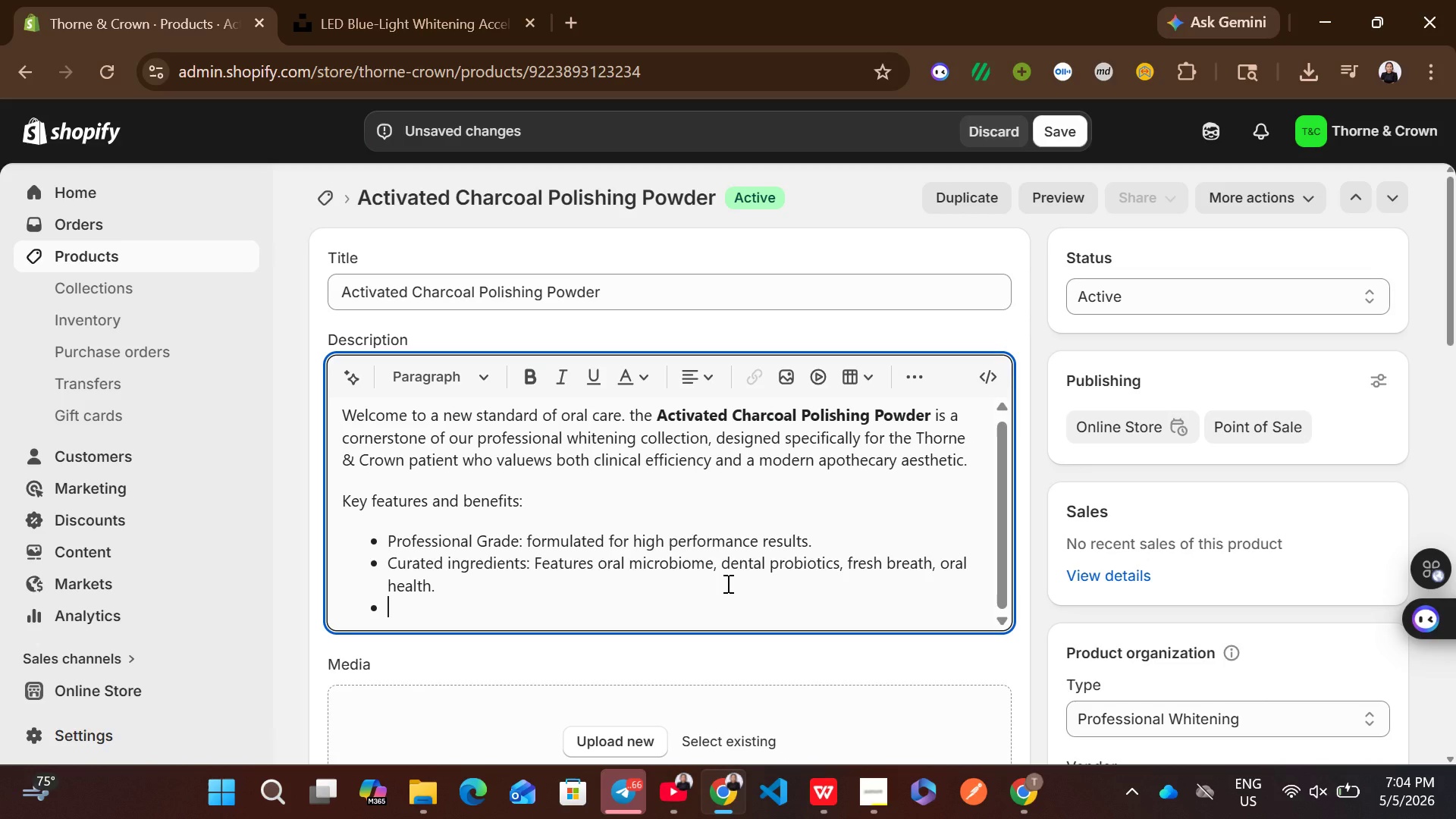 
type(Luxury design)
 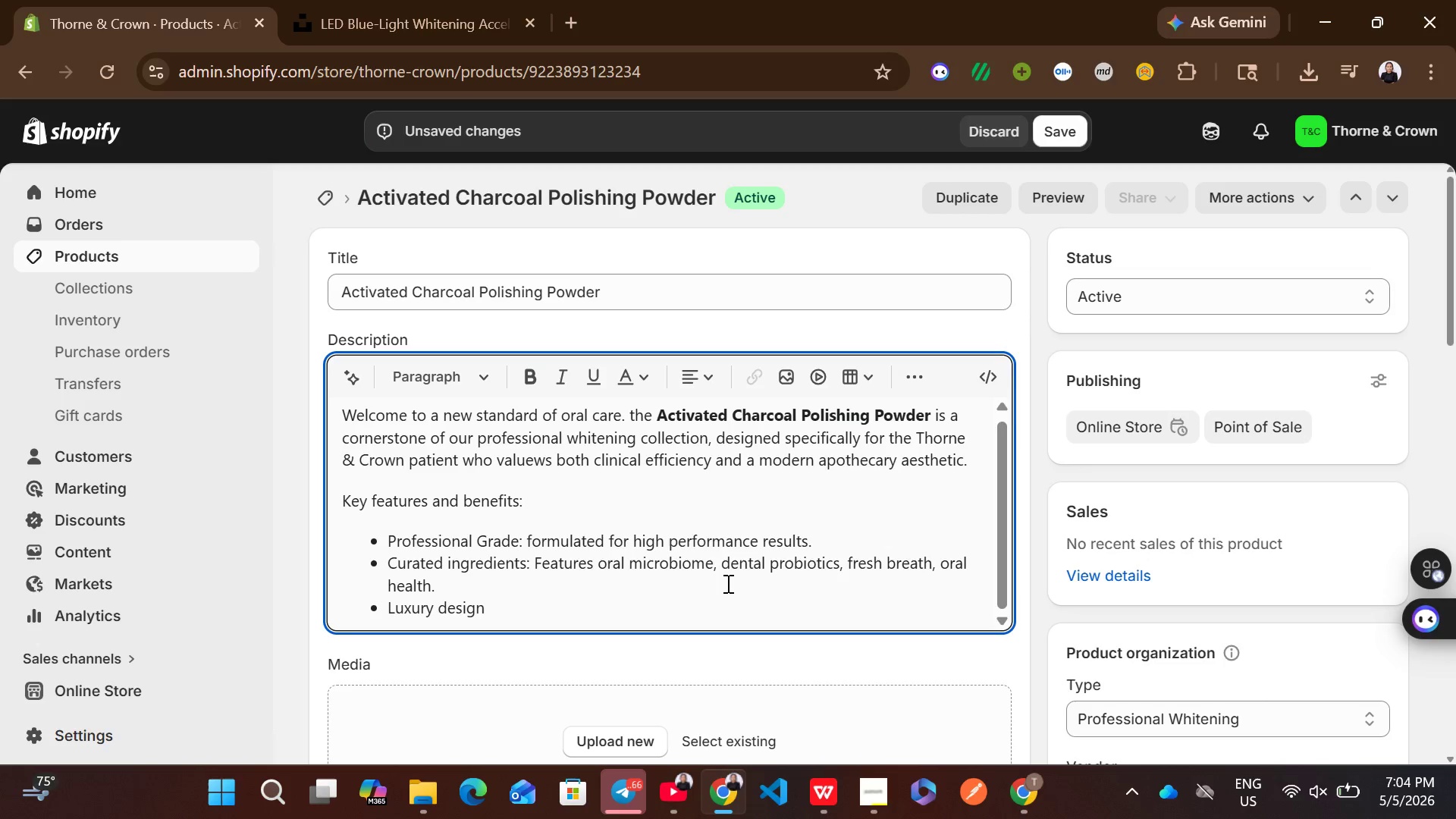 
wait(7.77)
 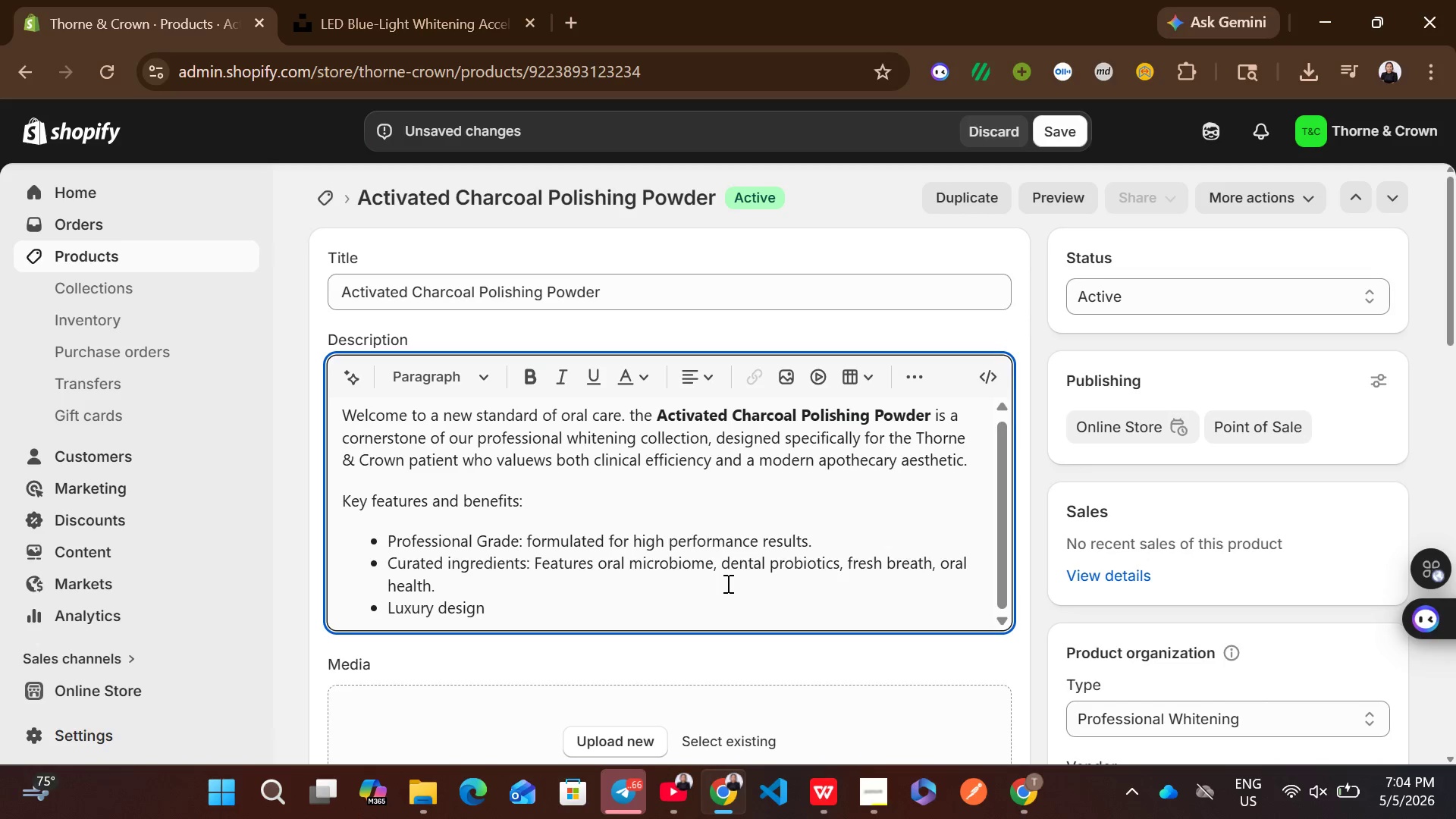 
type(: Minimalist packaging thet)
key(Backspace)
type(at )
 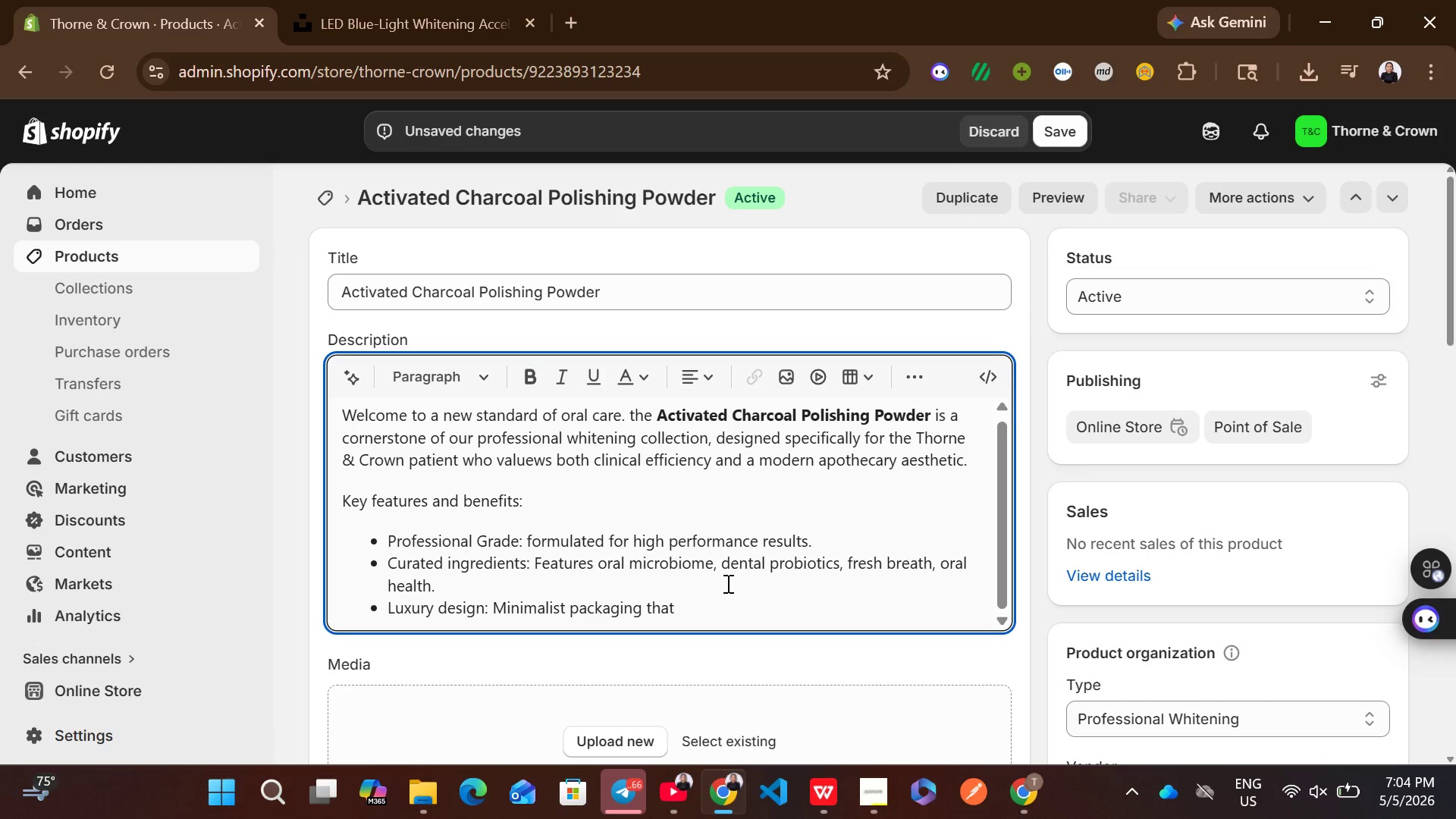 
type(complements )
 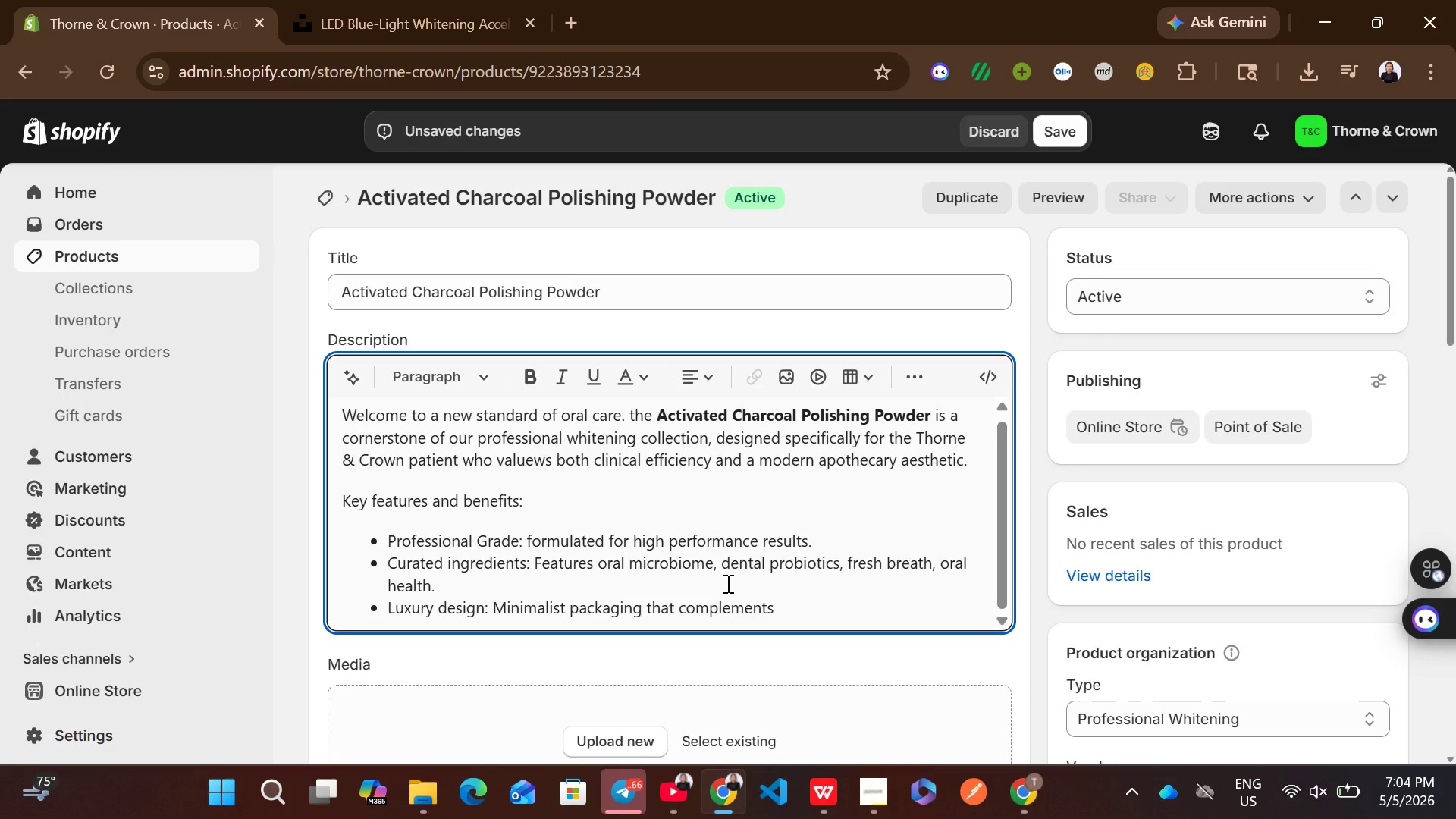 
type(a high end life style)
 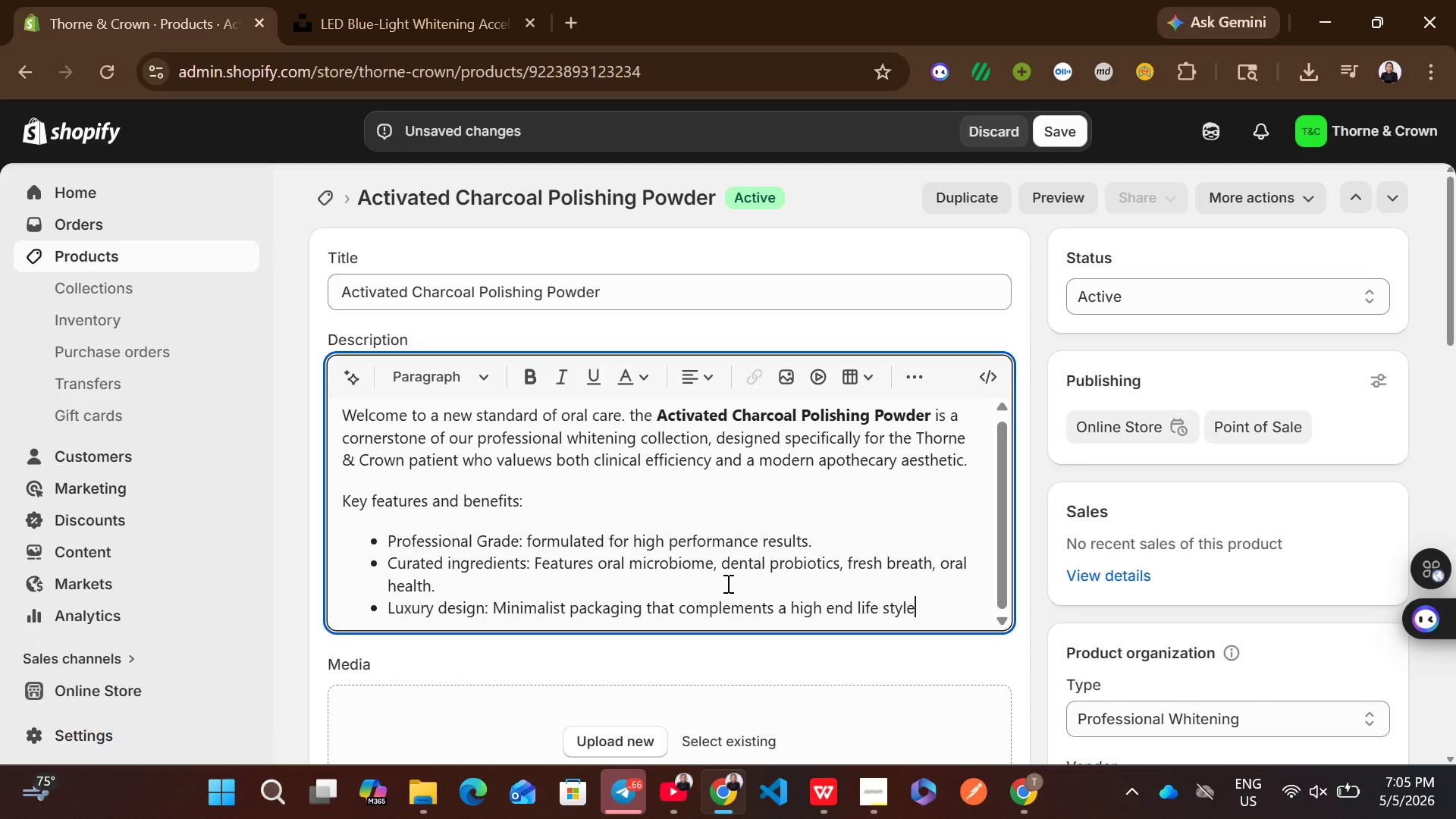 
key(Period)
 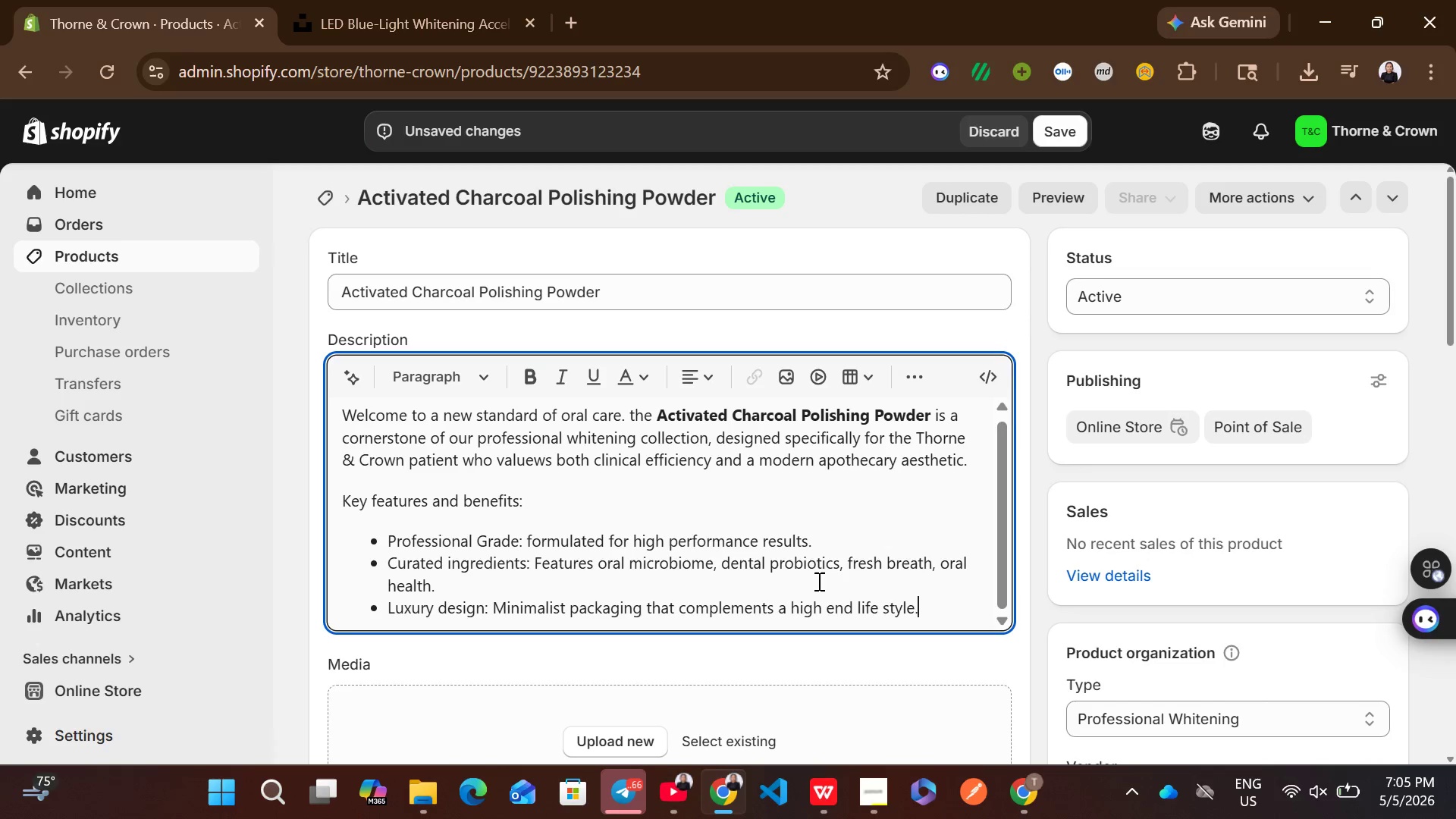 
key(Enter)
 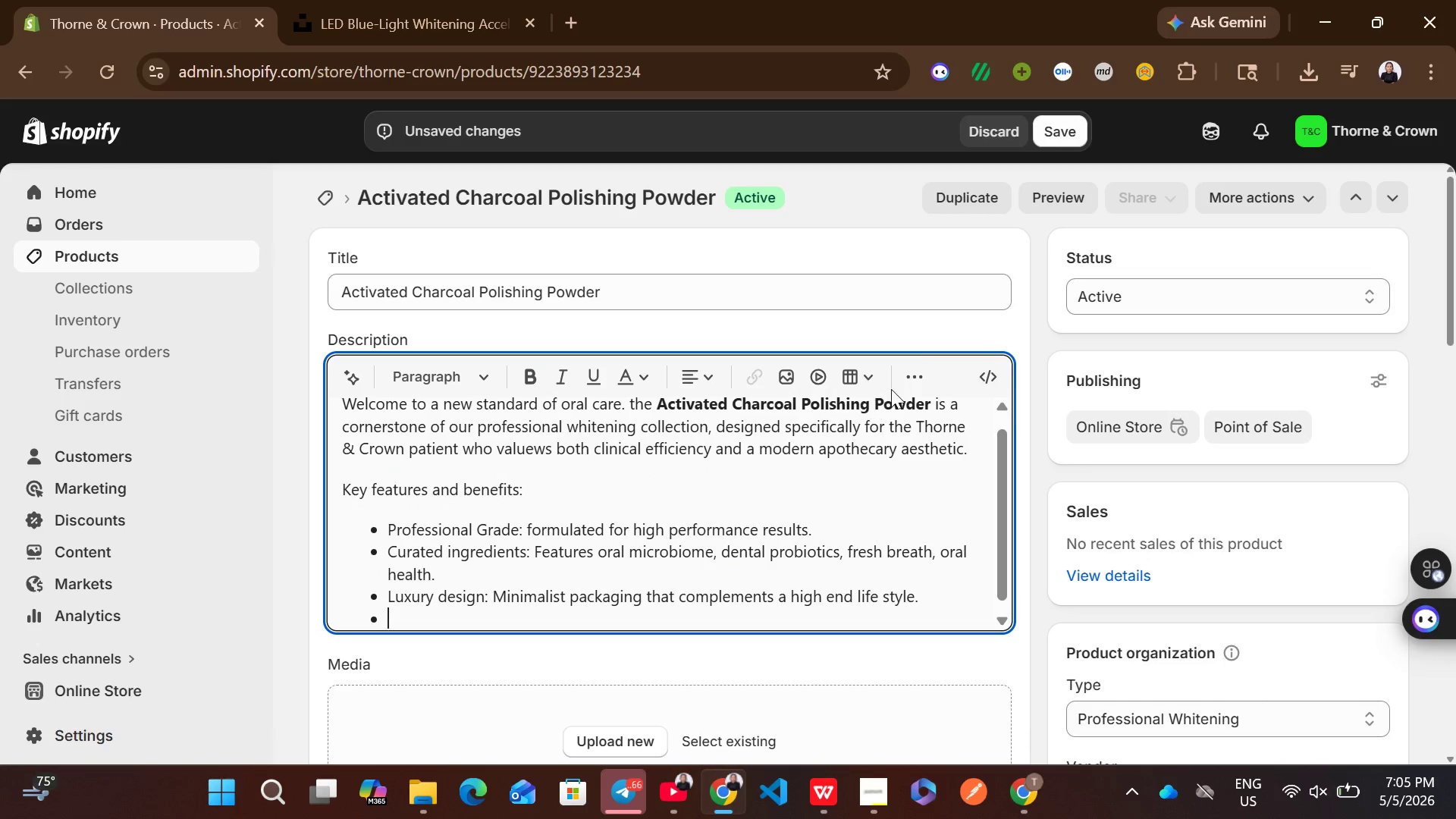 
left_click([915, 375])
 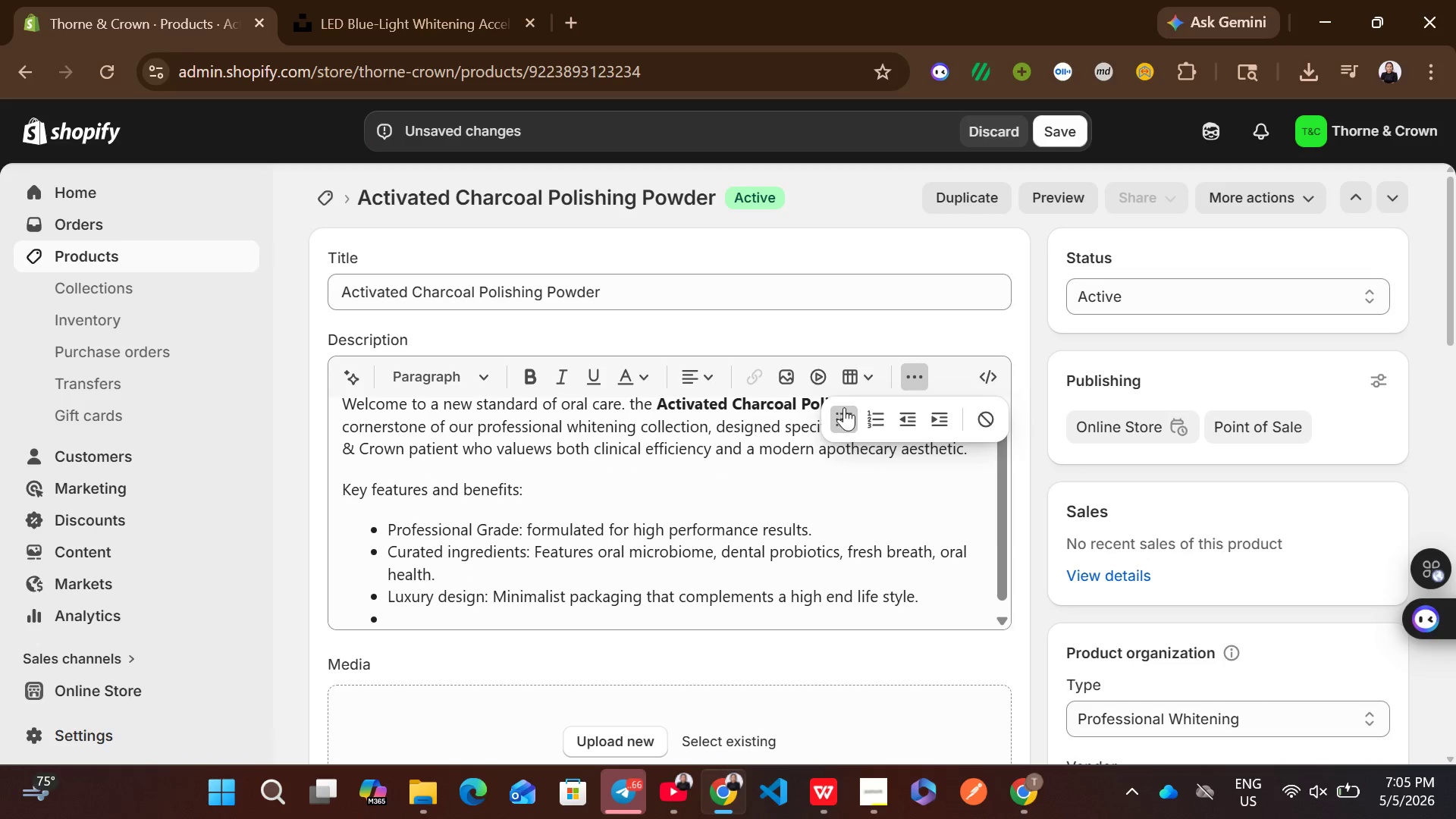 
left_click([844, 412])
 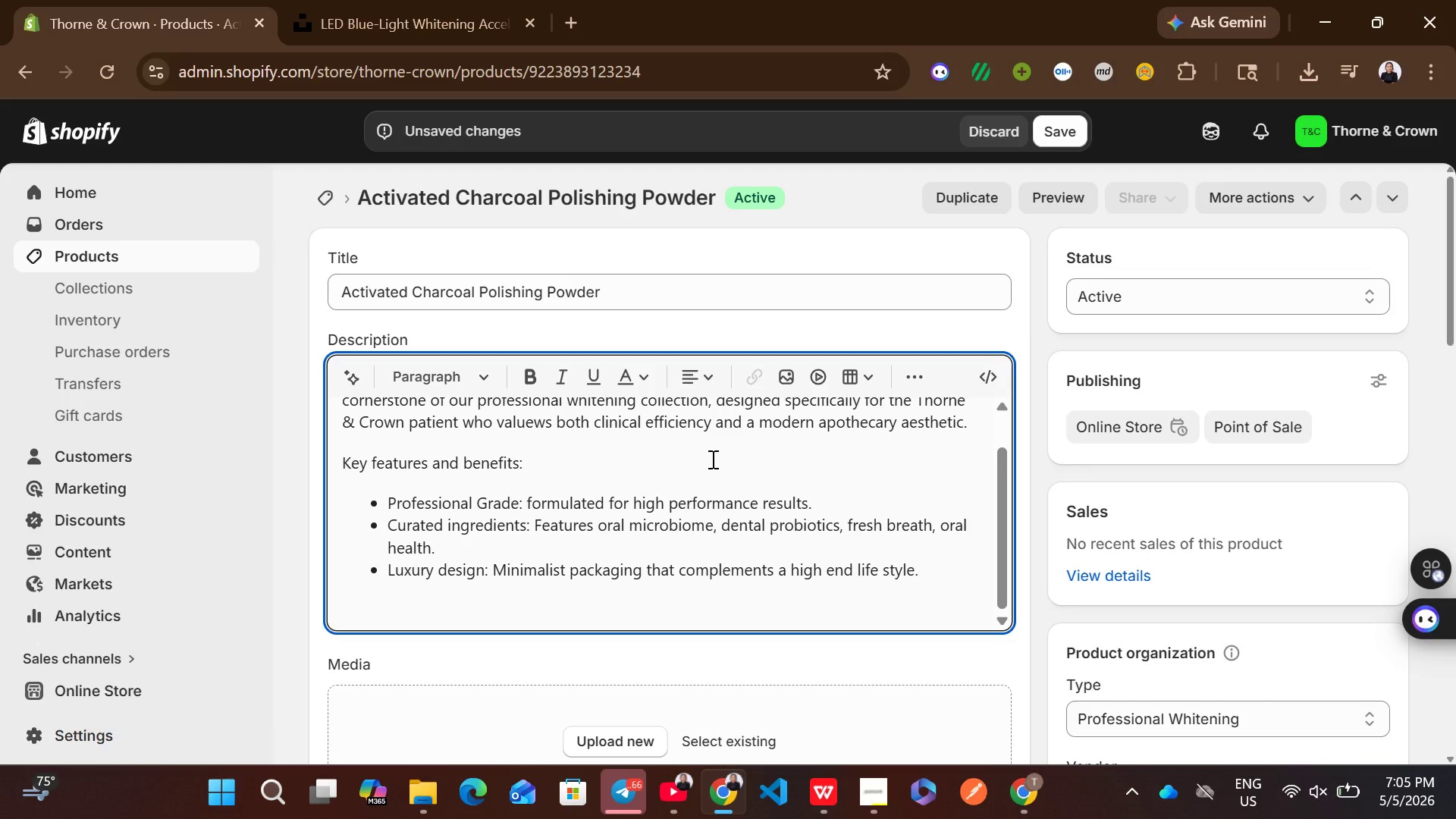 
type(use as directed by your dental professional for optimal results.)
 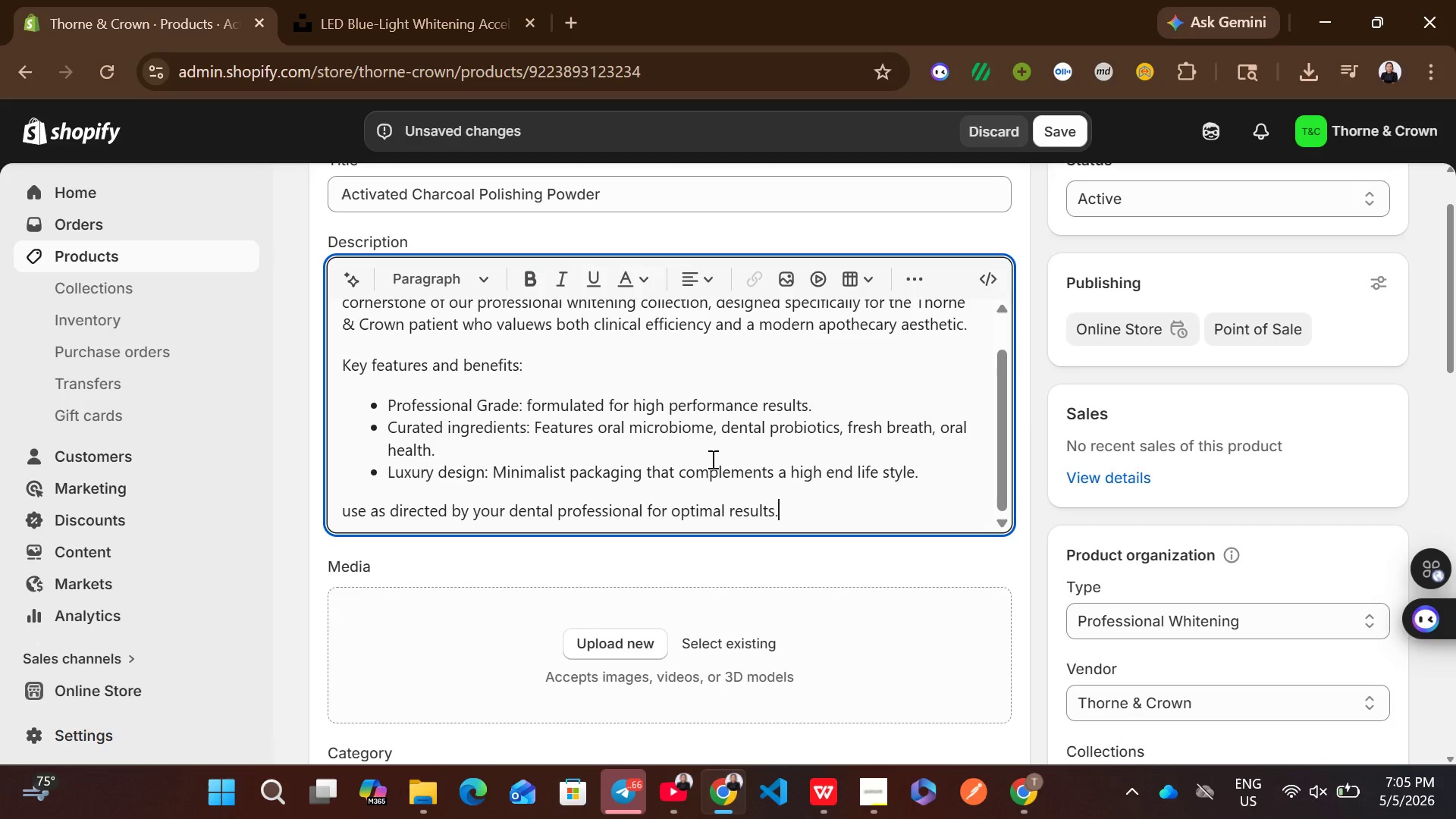 
key(Control+A)
 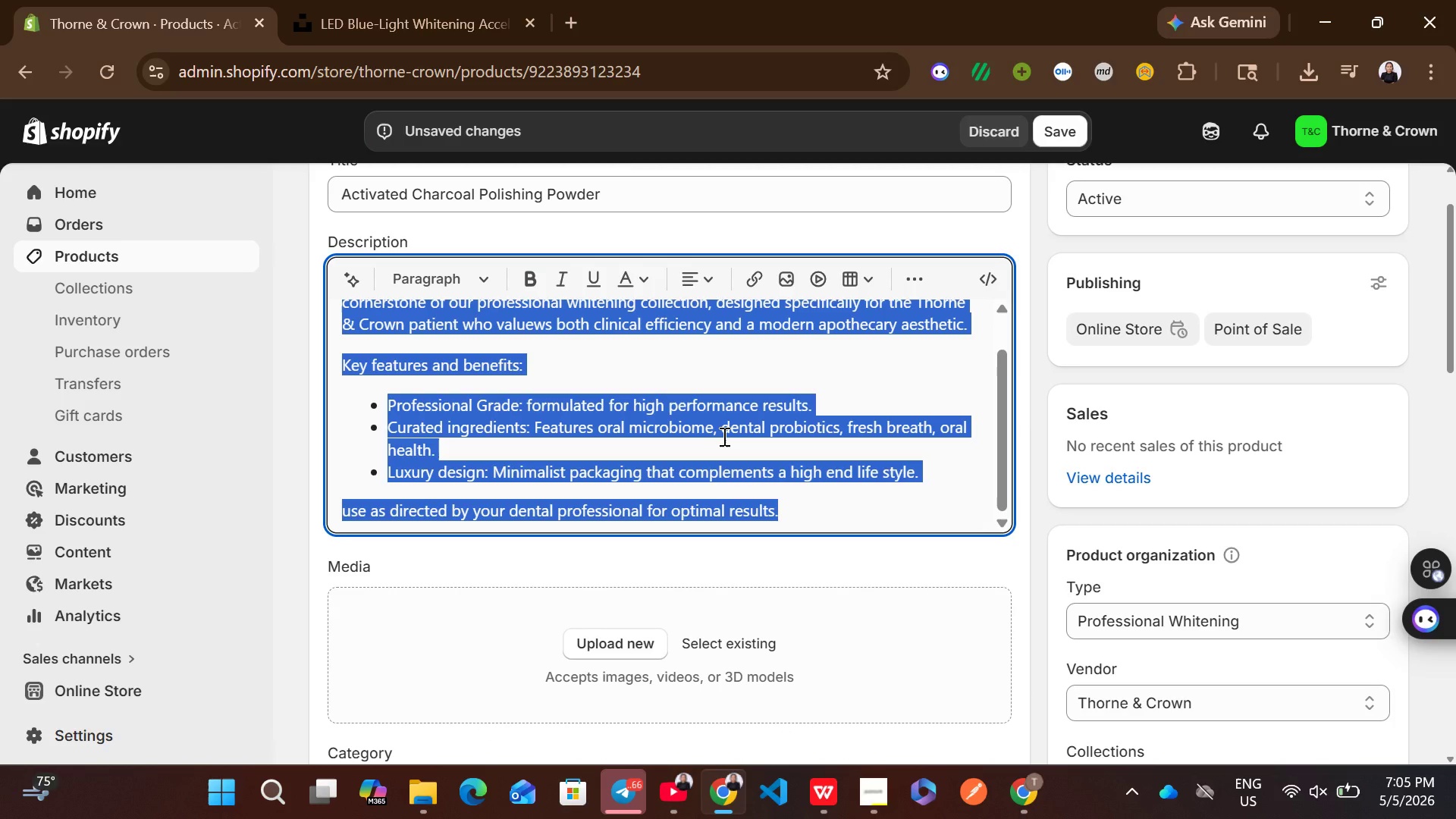 
key(Control+C)
 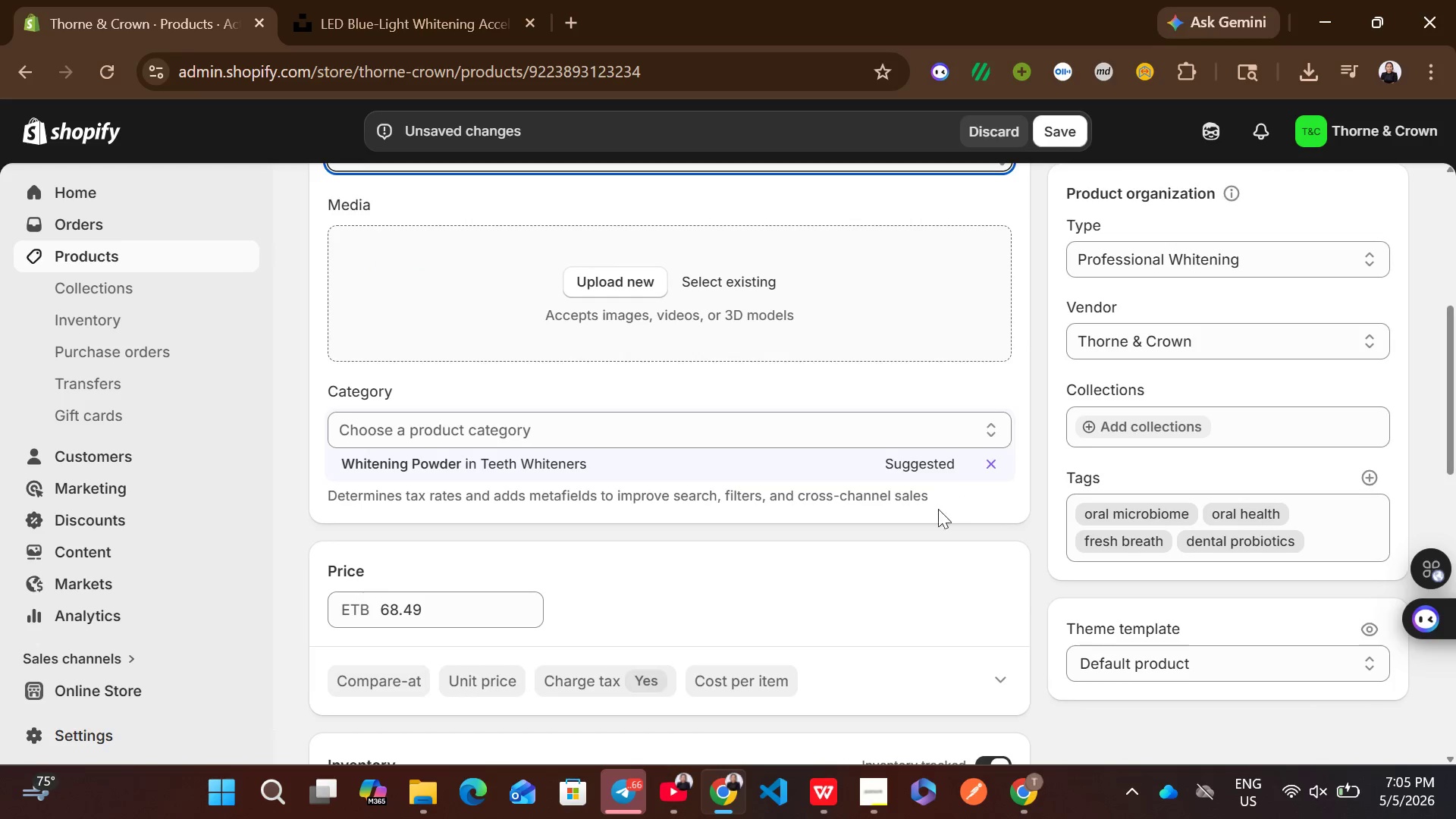 
left_click([871, 530])
 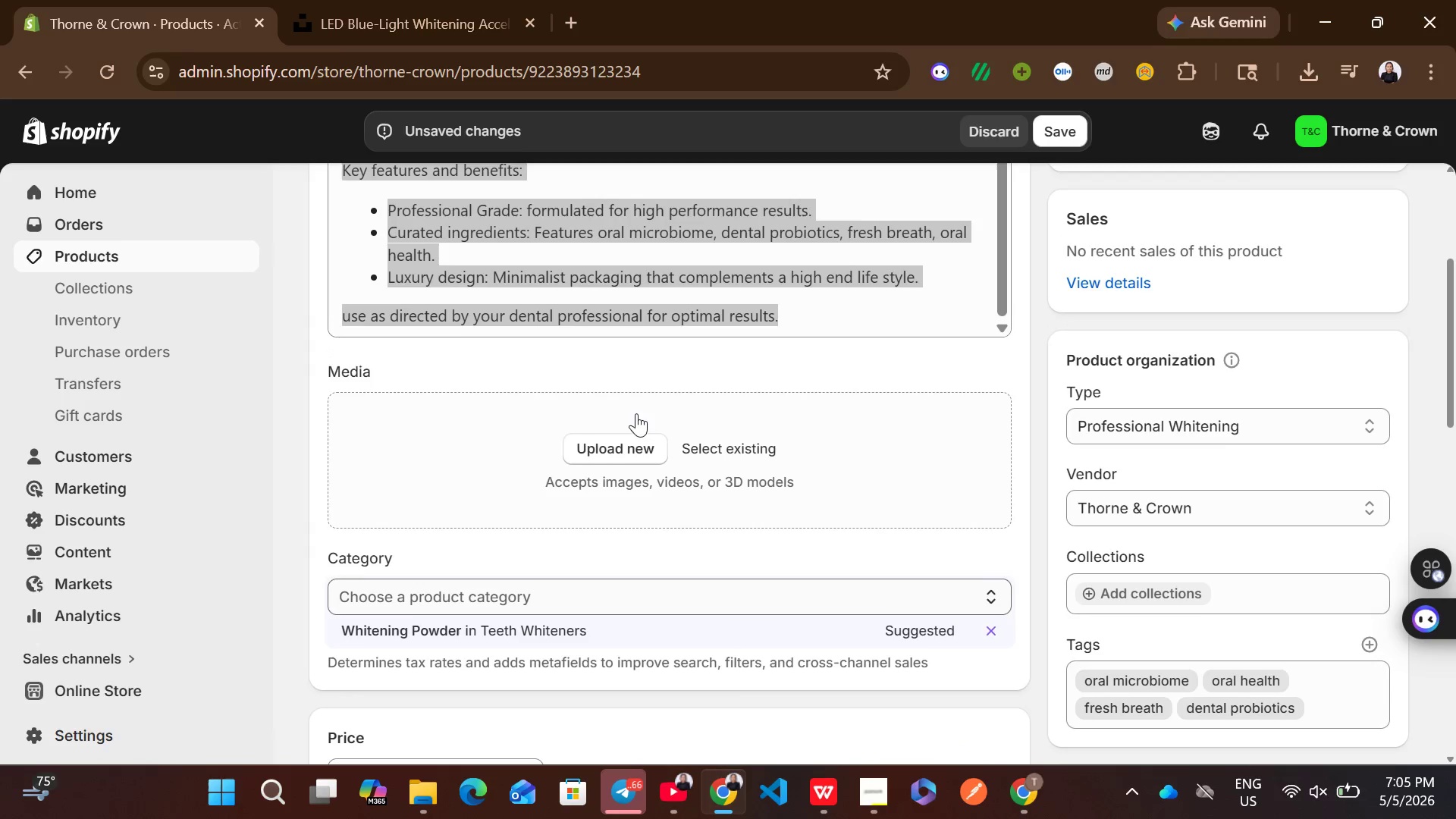 
left_click([604, 249])
 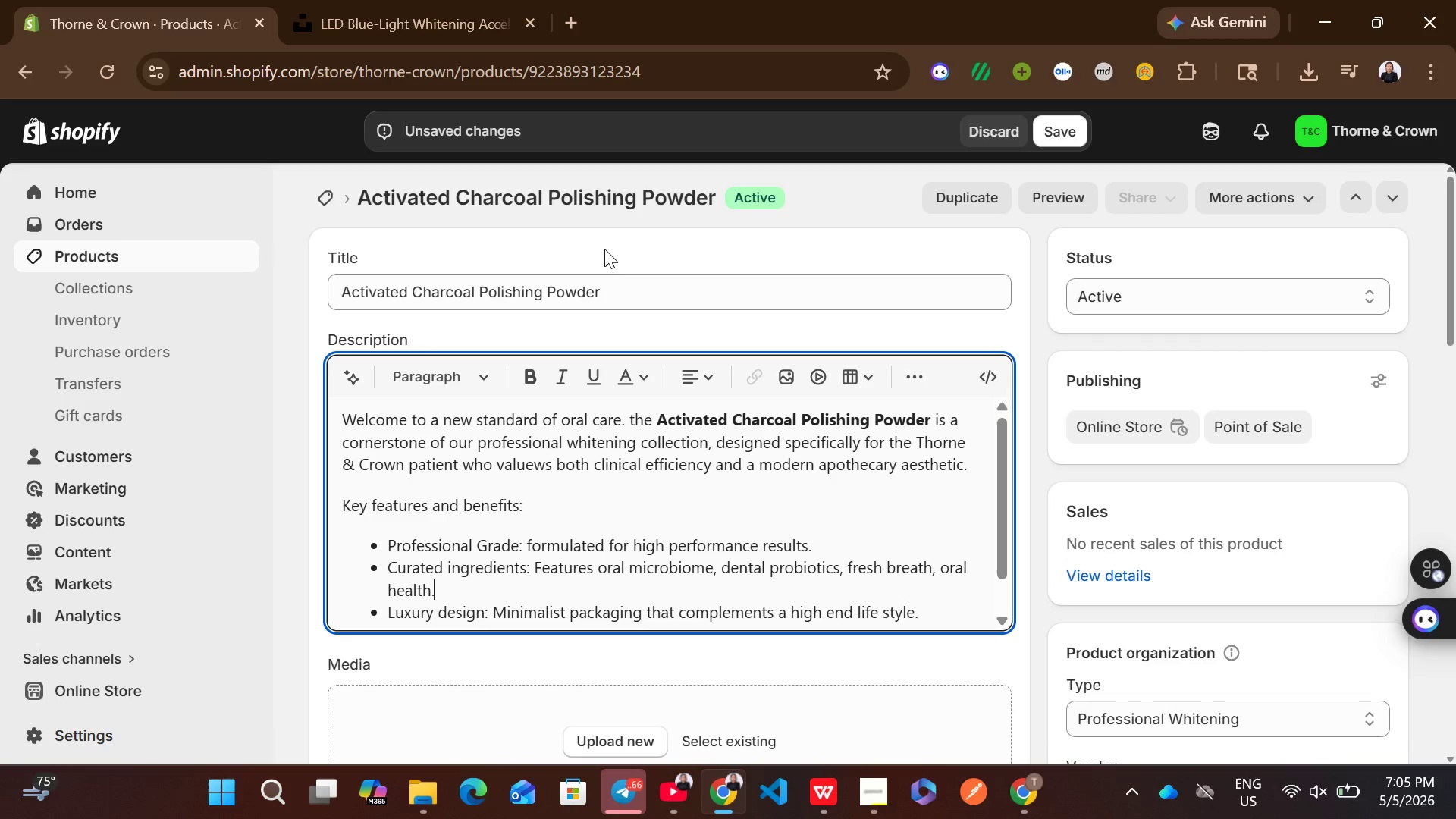 
left_click([622, 281])
 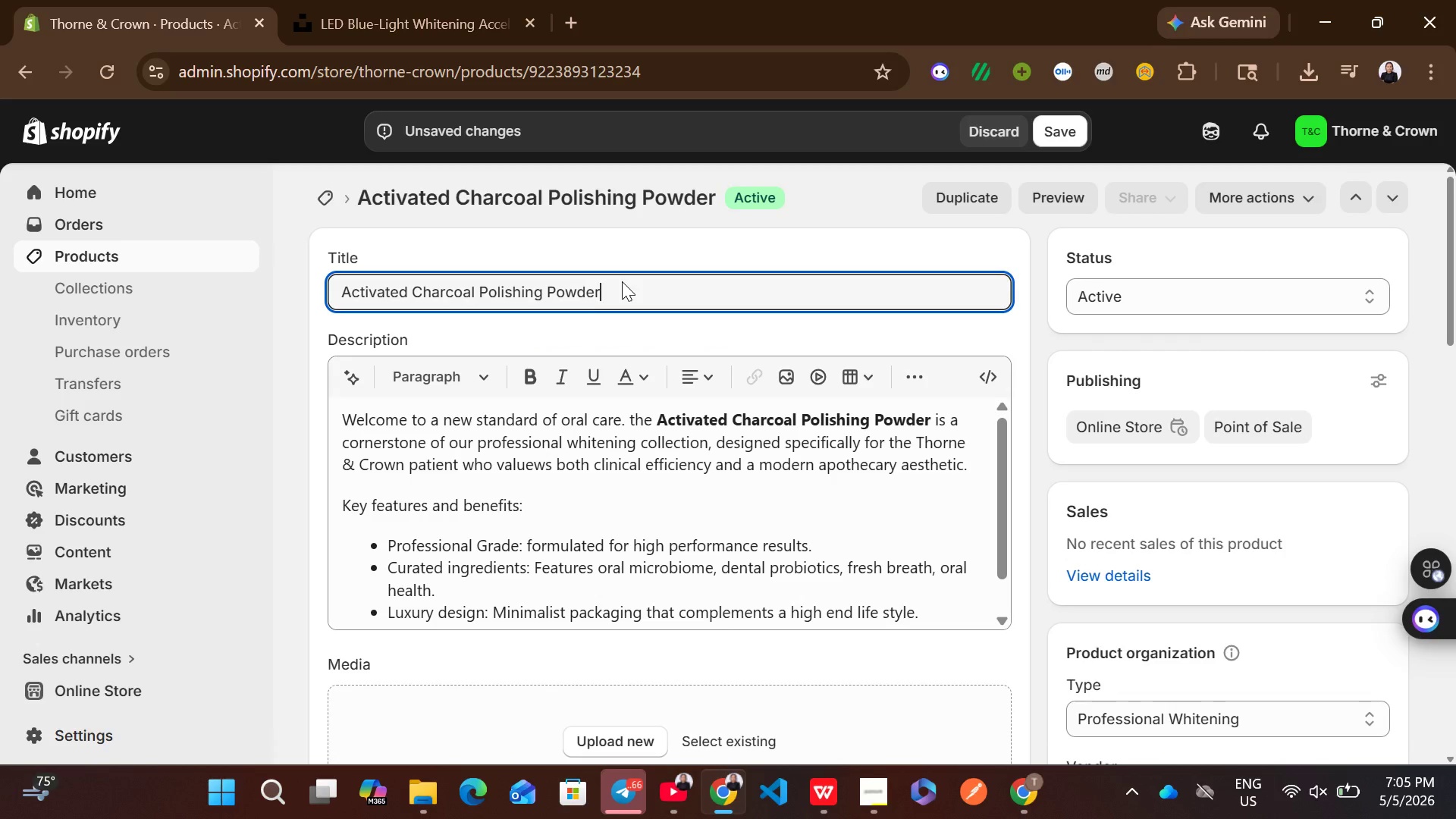 
key(Control+A)
 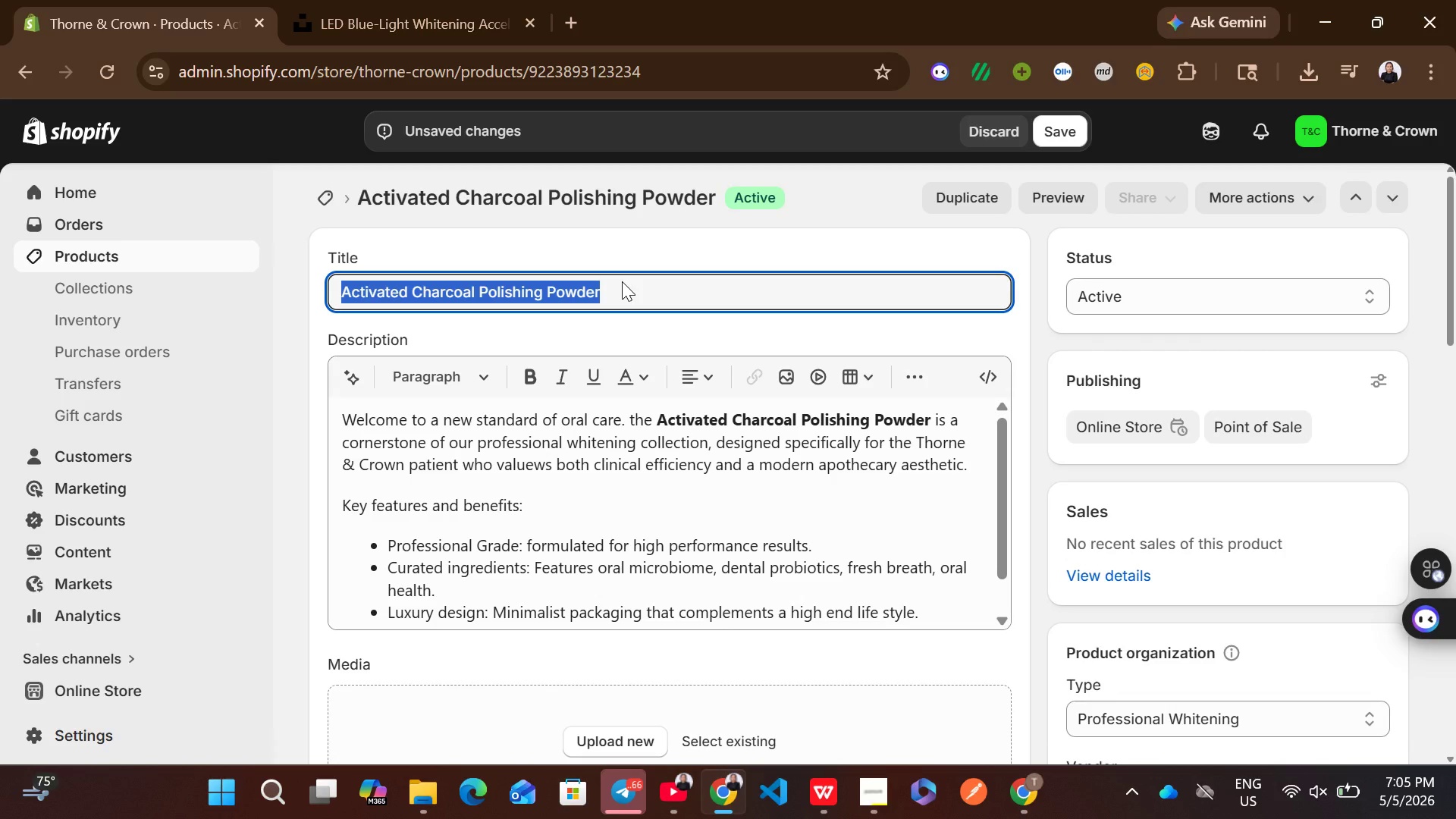 
key(Control+C)
 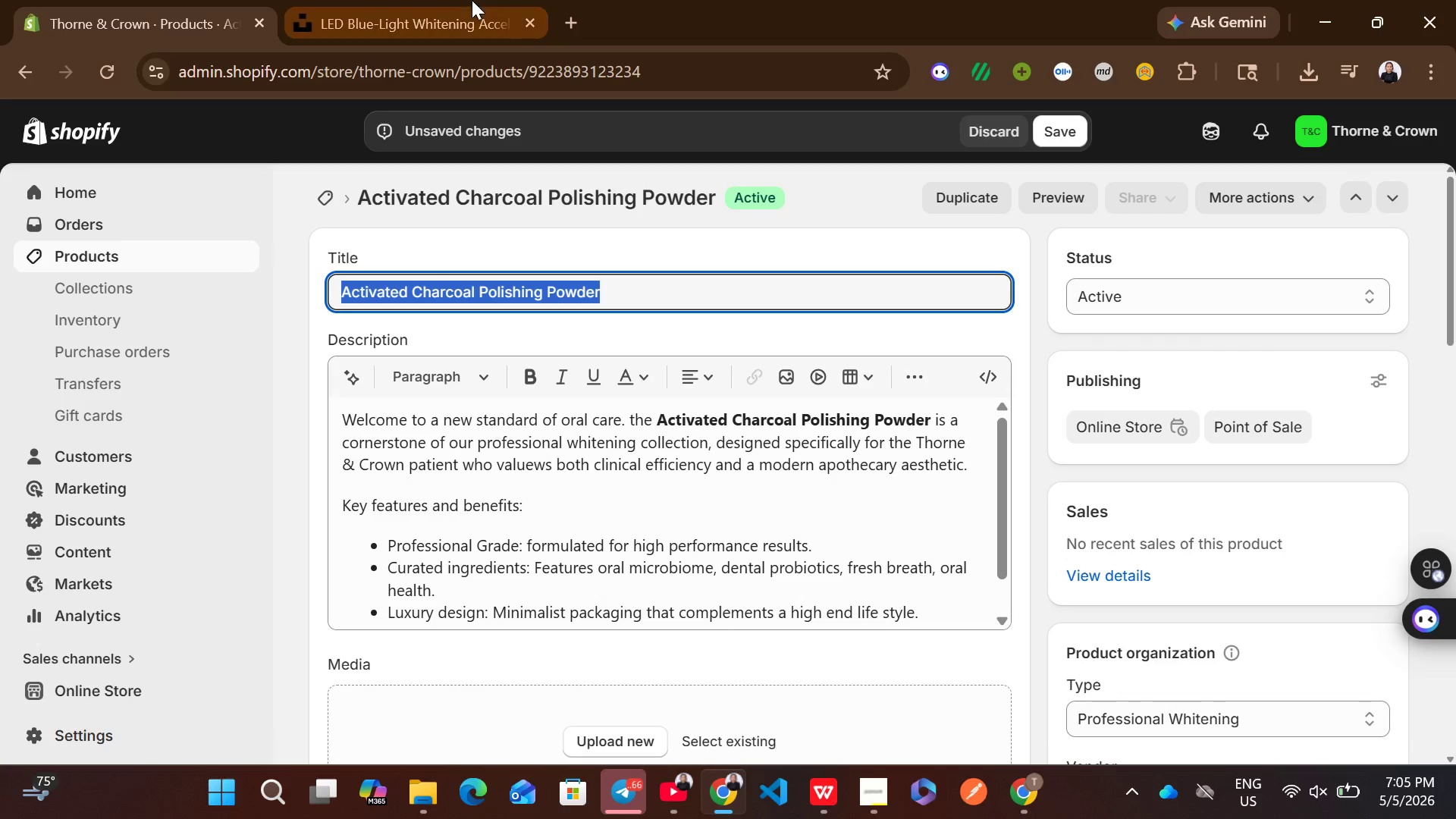 
left_click([472, 0])
 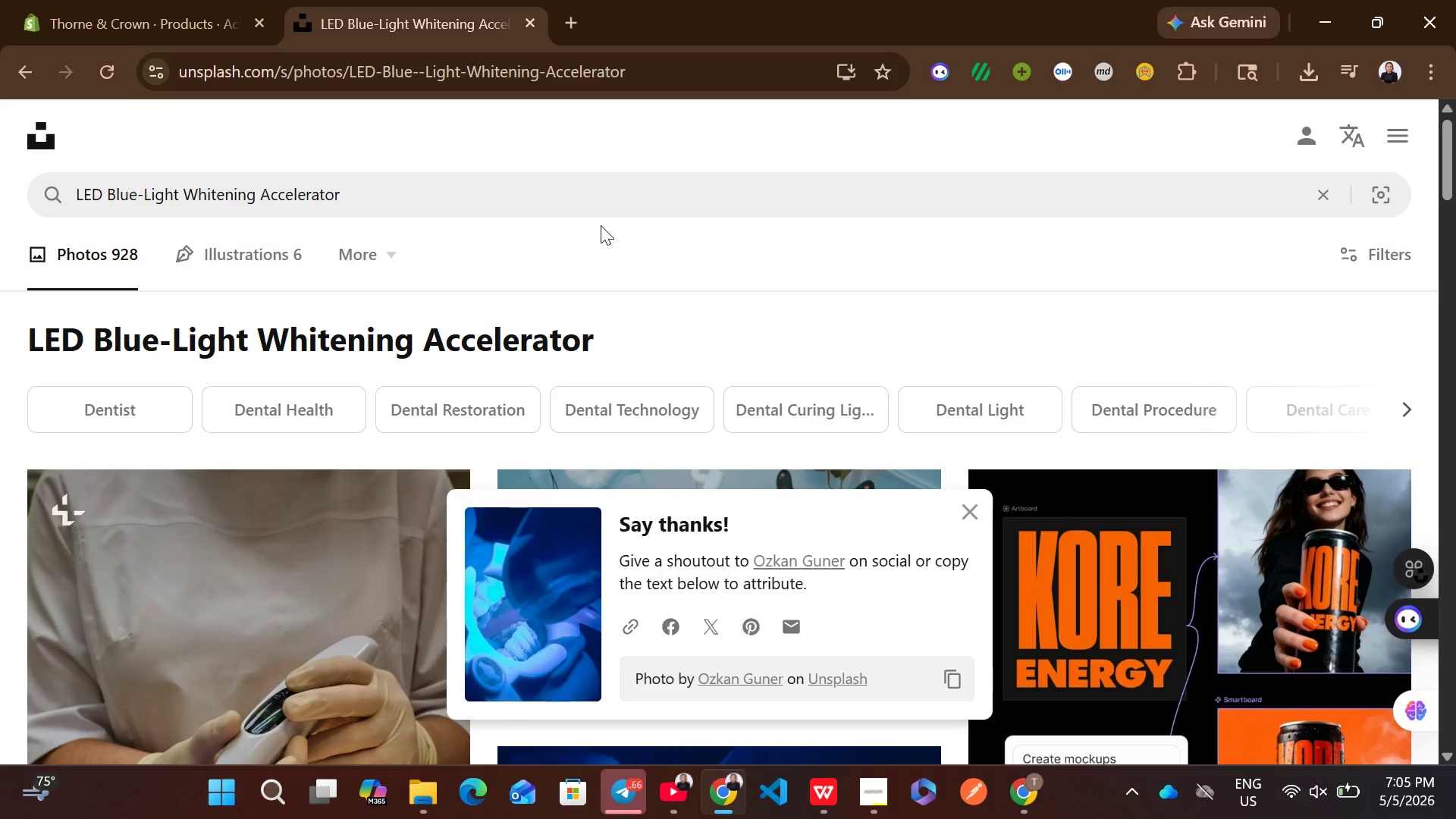 
left_click([532, 188])
 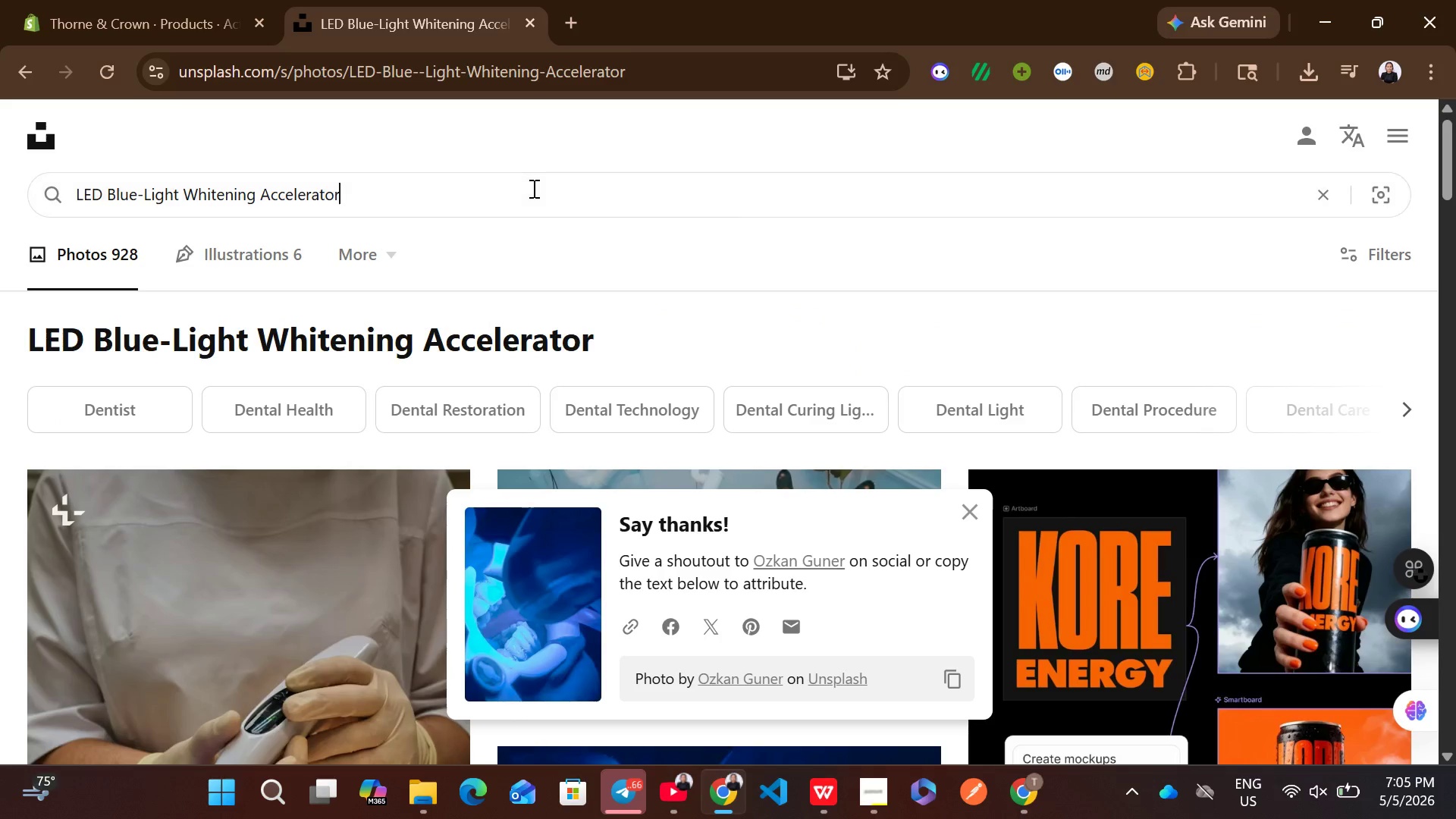 
key(Control+A)
 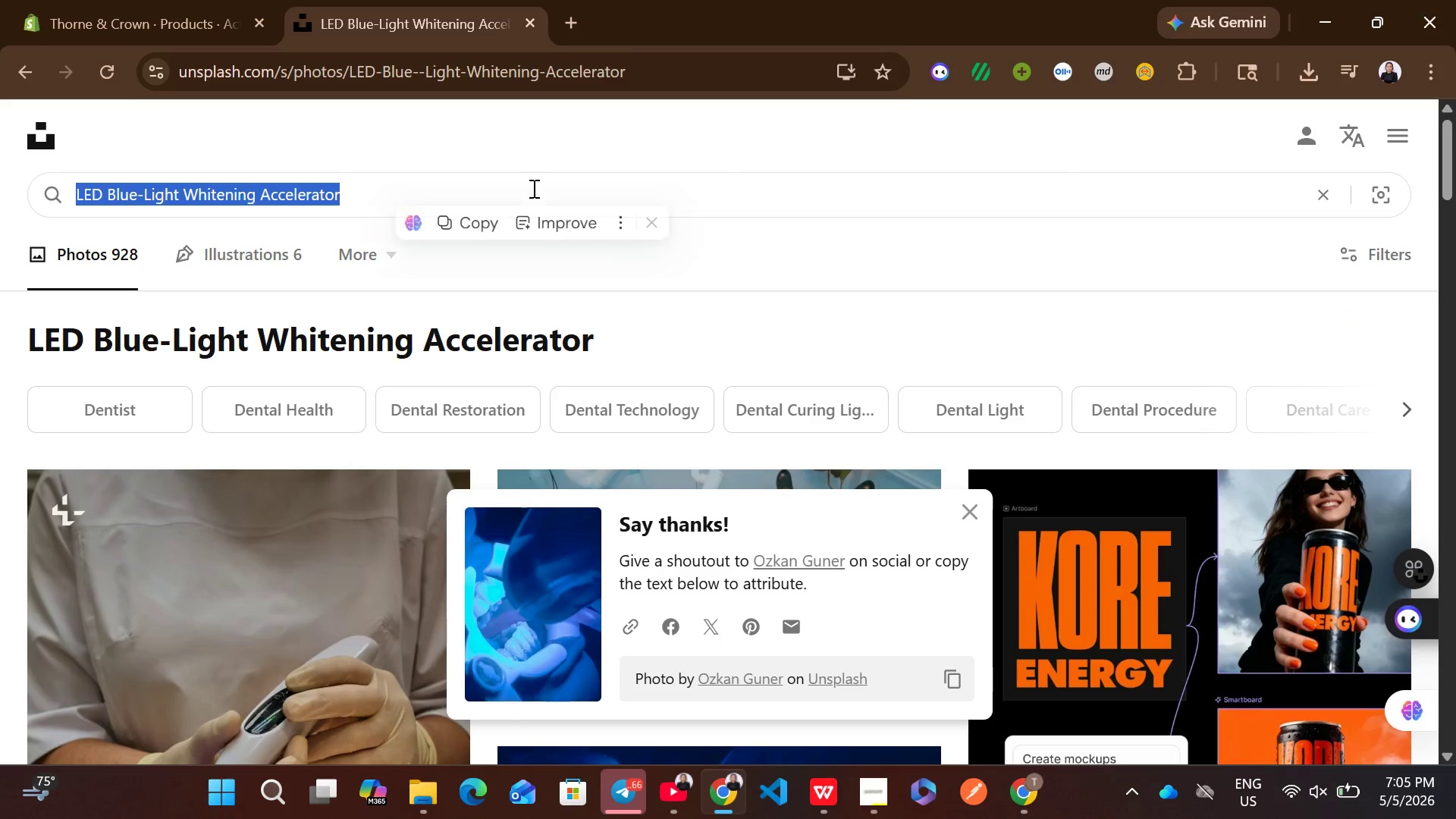 
key(Control+ControlLeft)
 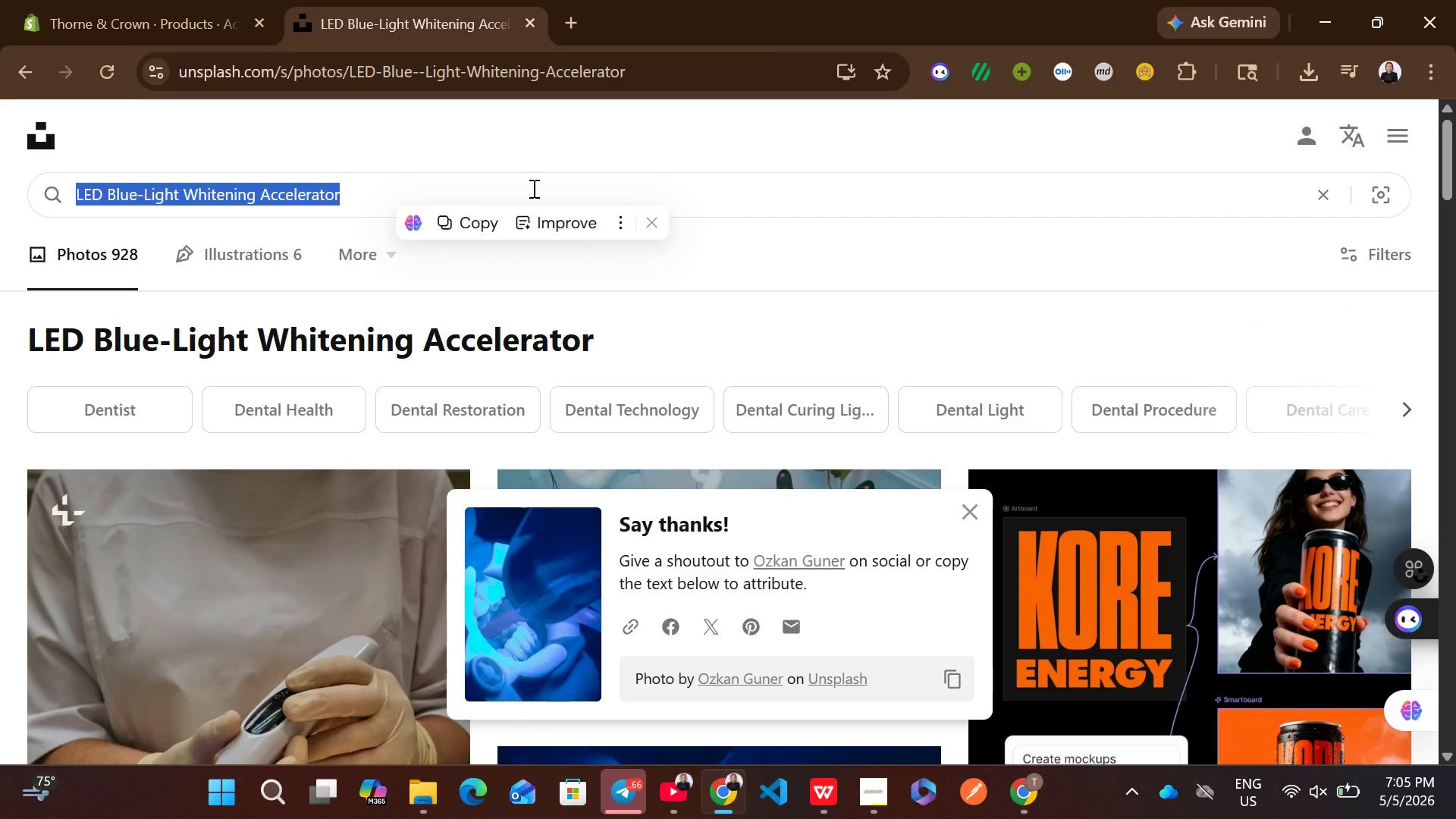 
key(Control+V)
 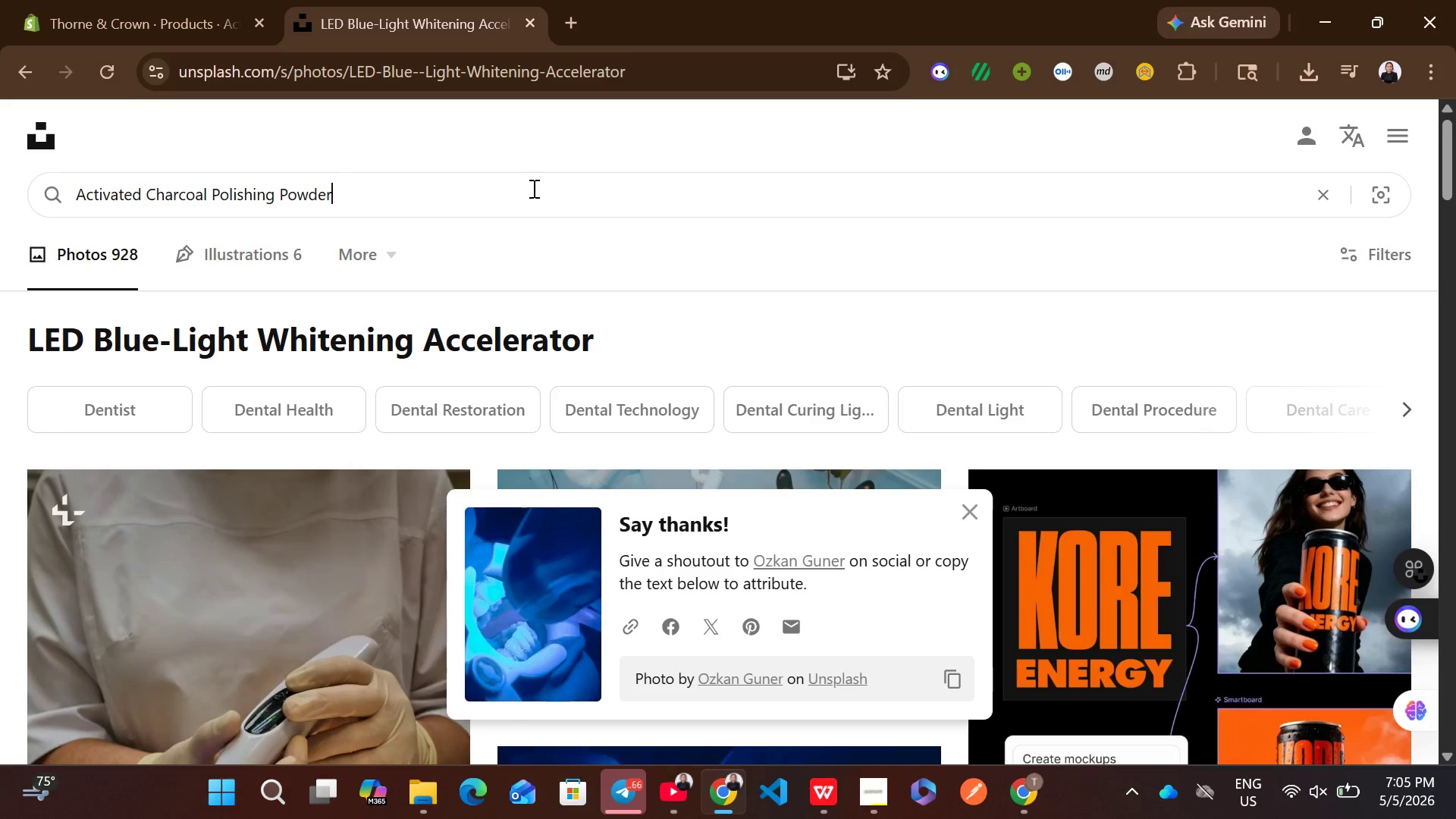 
key(Enter)
 